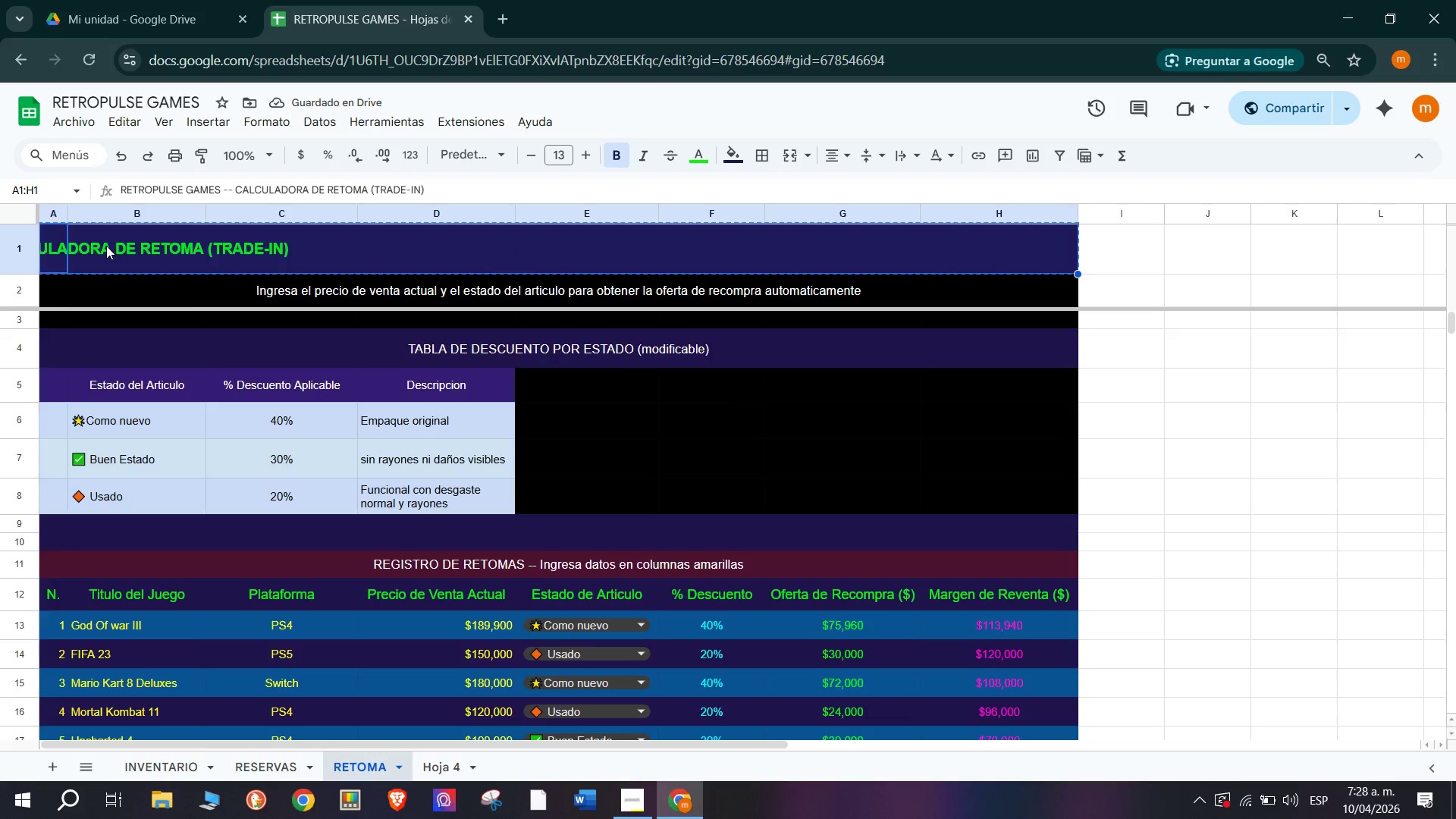 
left_click([106, 244])
 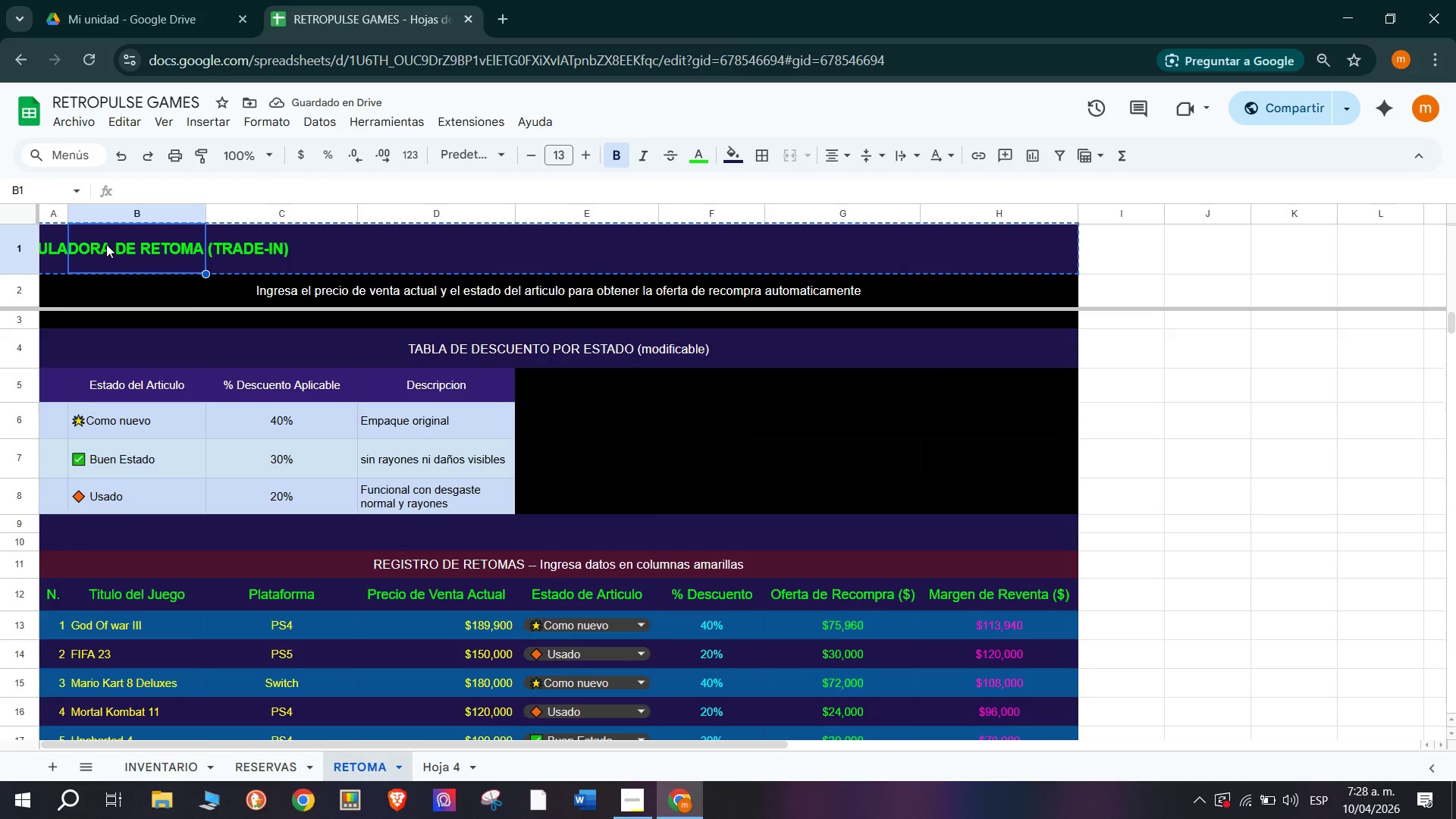 
key(Control+V)
 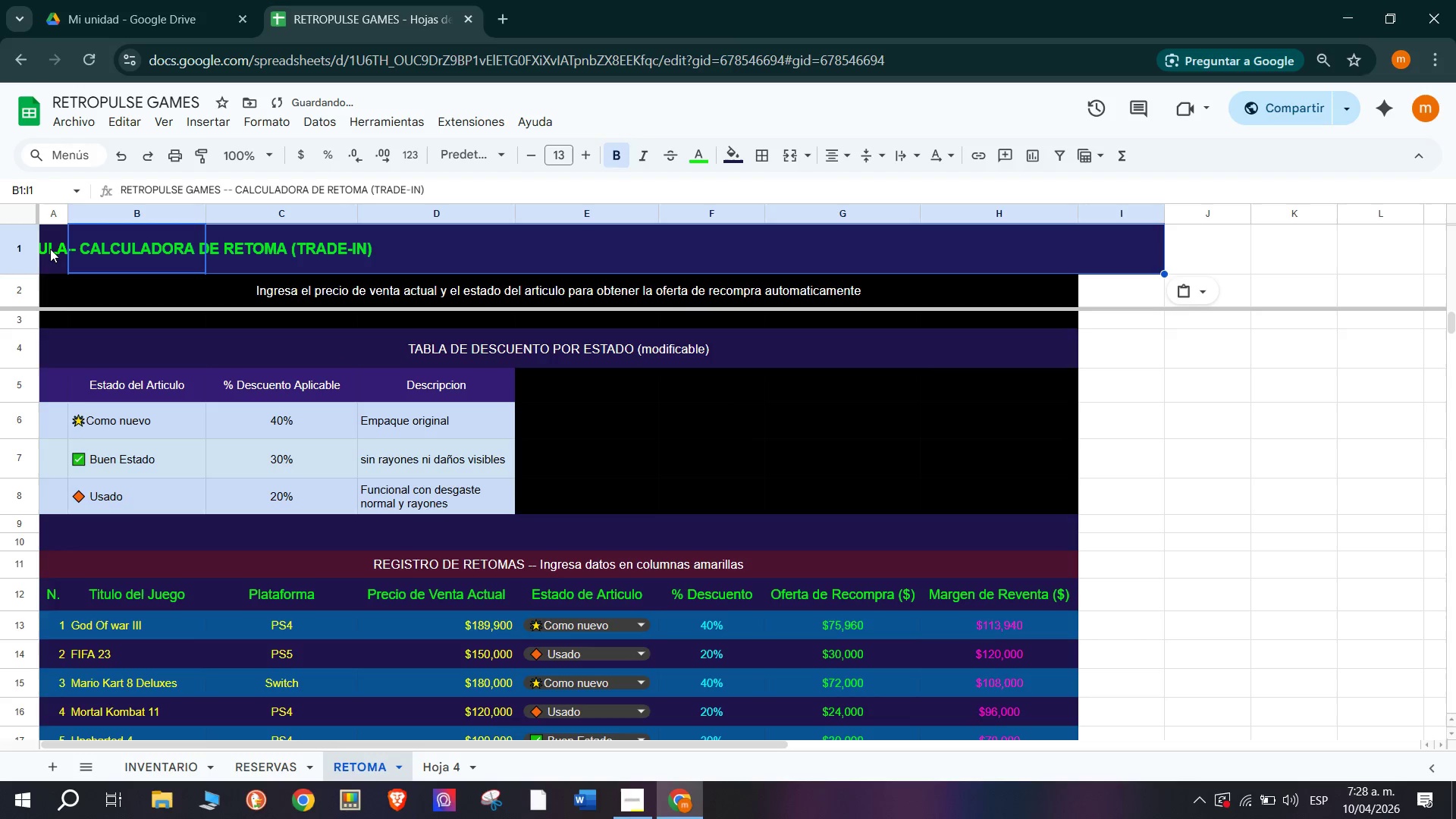 
left_click([50, 249])
 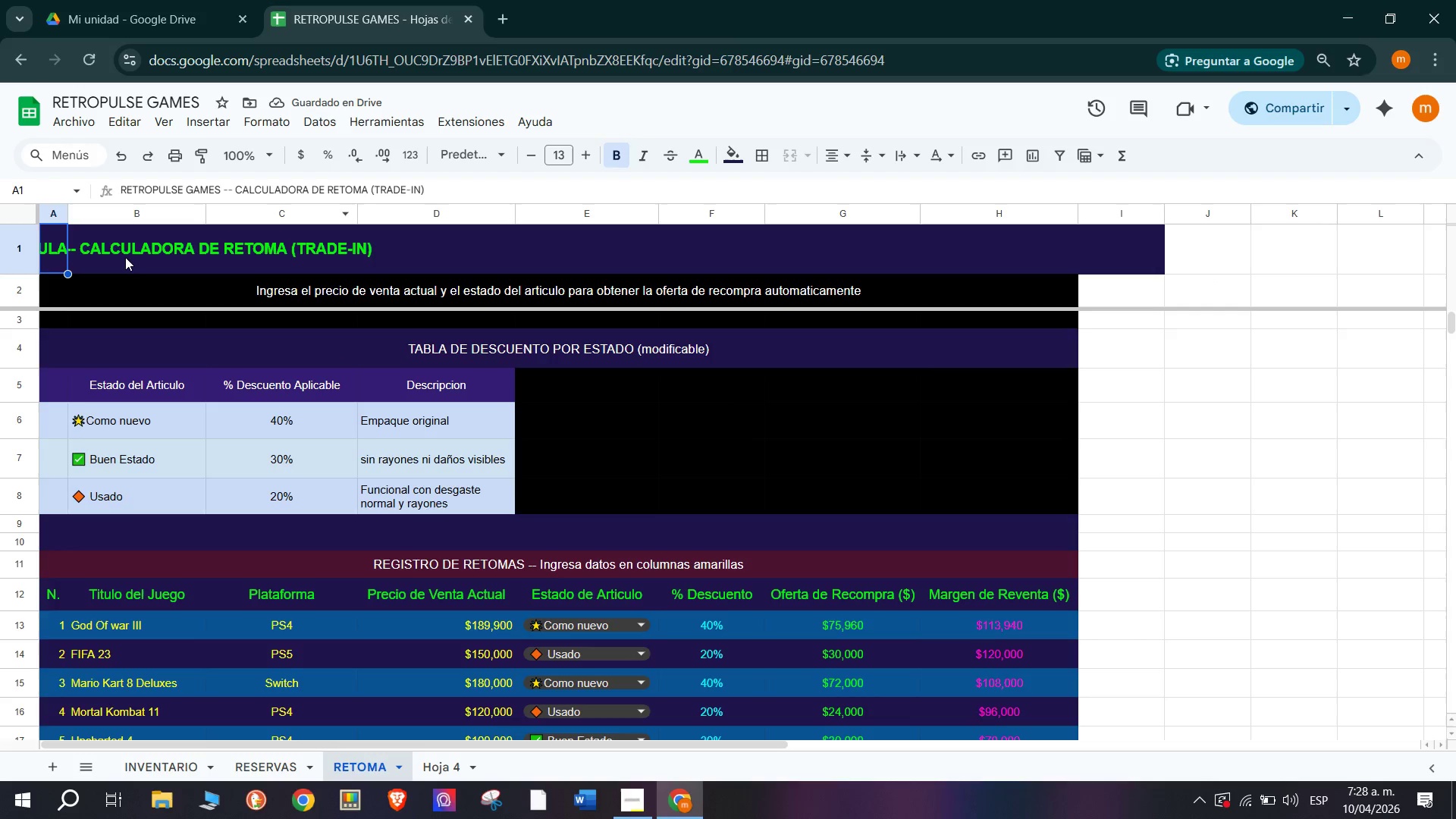 
left_click([127, 248])
 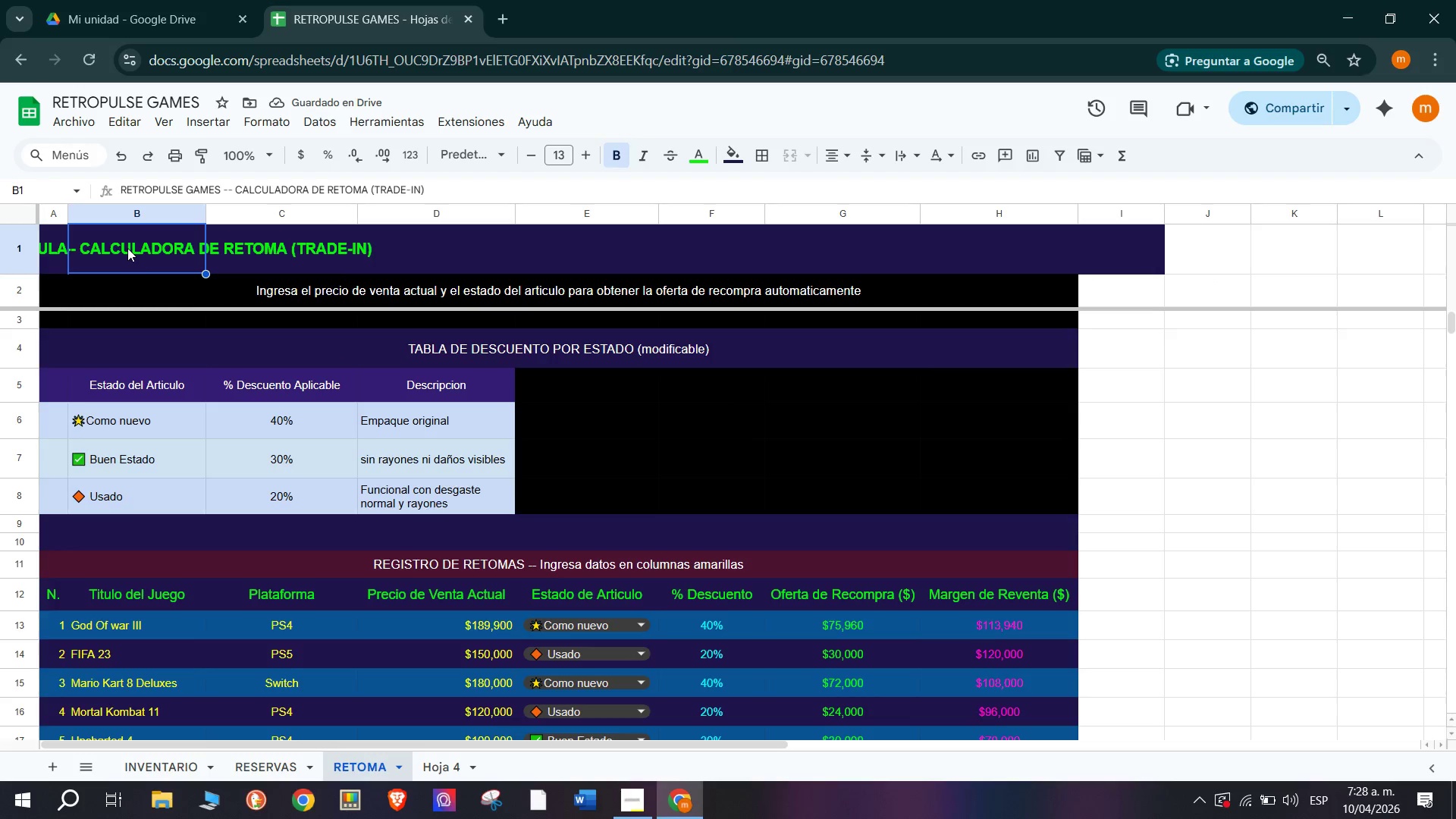 
left_click_drag(start_coordinate=[127, 248], to_coordinate=[862, 271])
 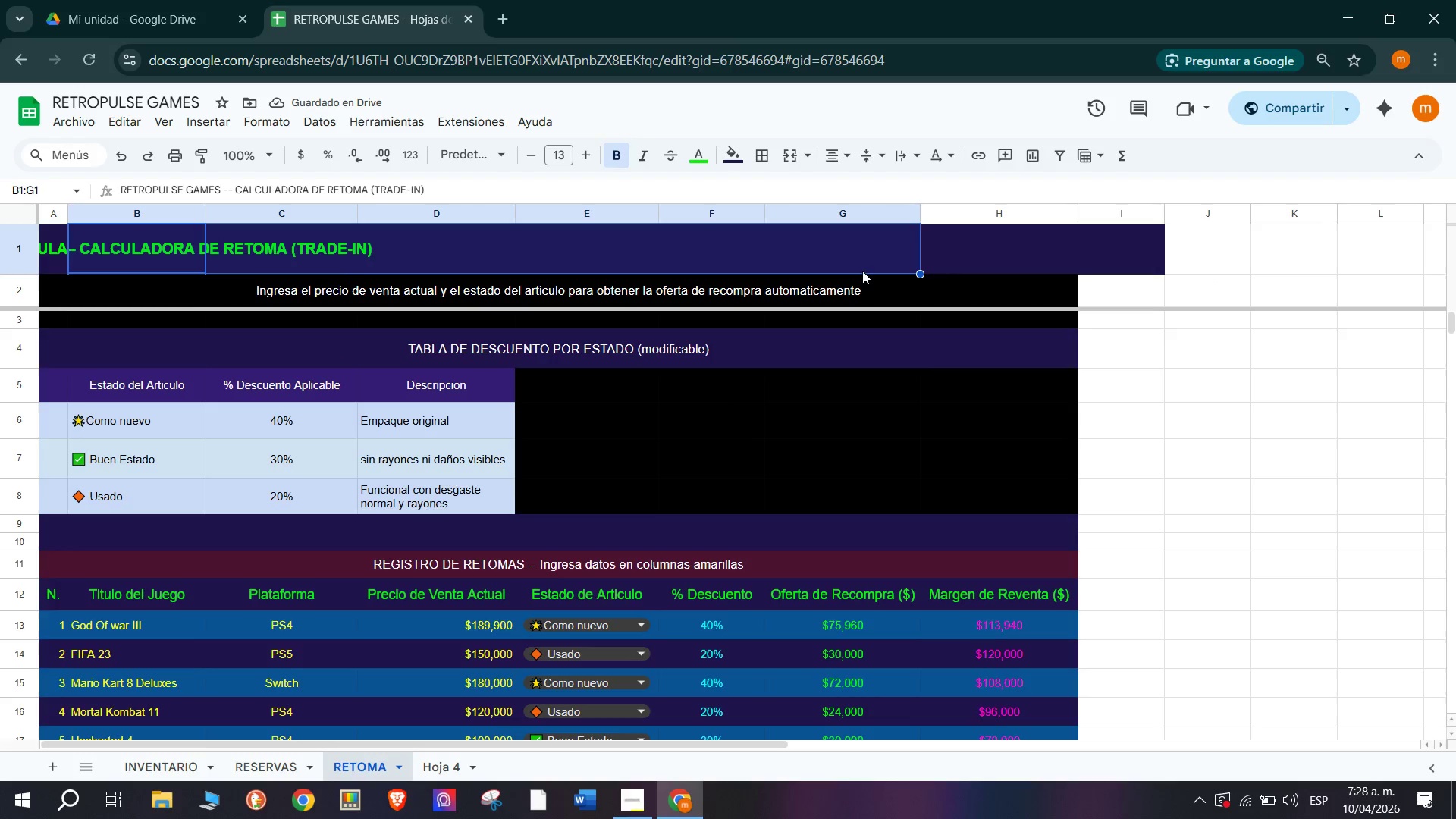 
key(Control+Z)
 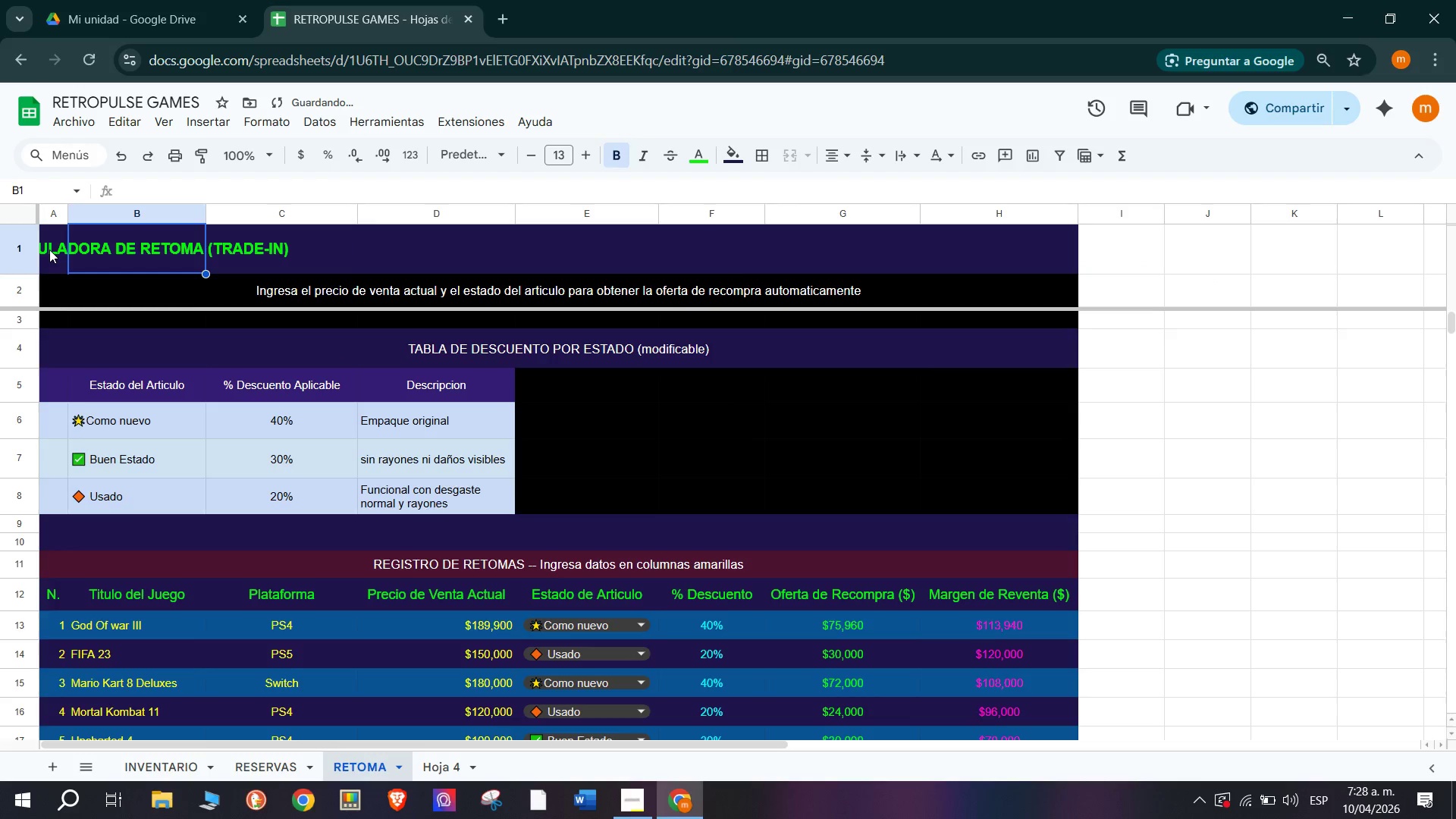 
left_click([57, 248])
 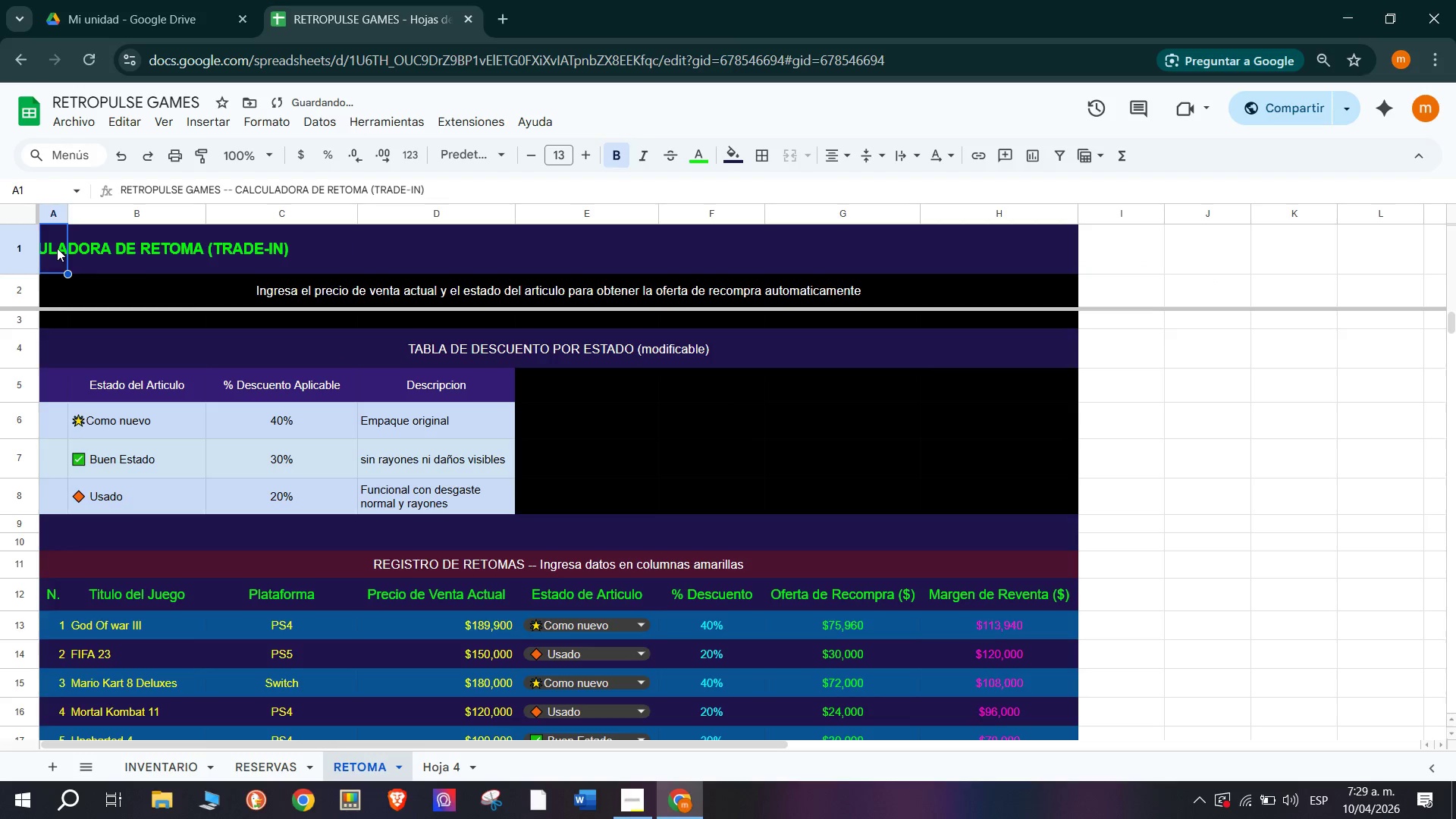 
key(Control+C)
 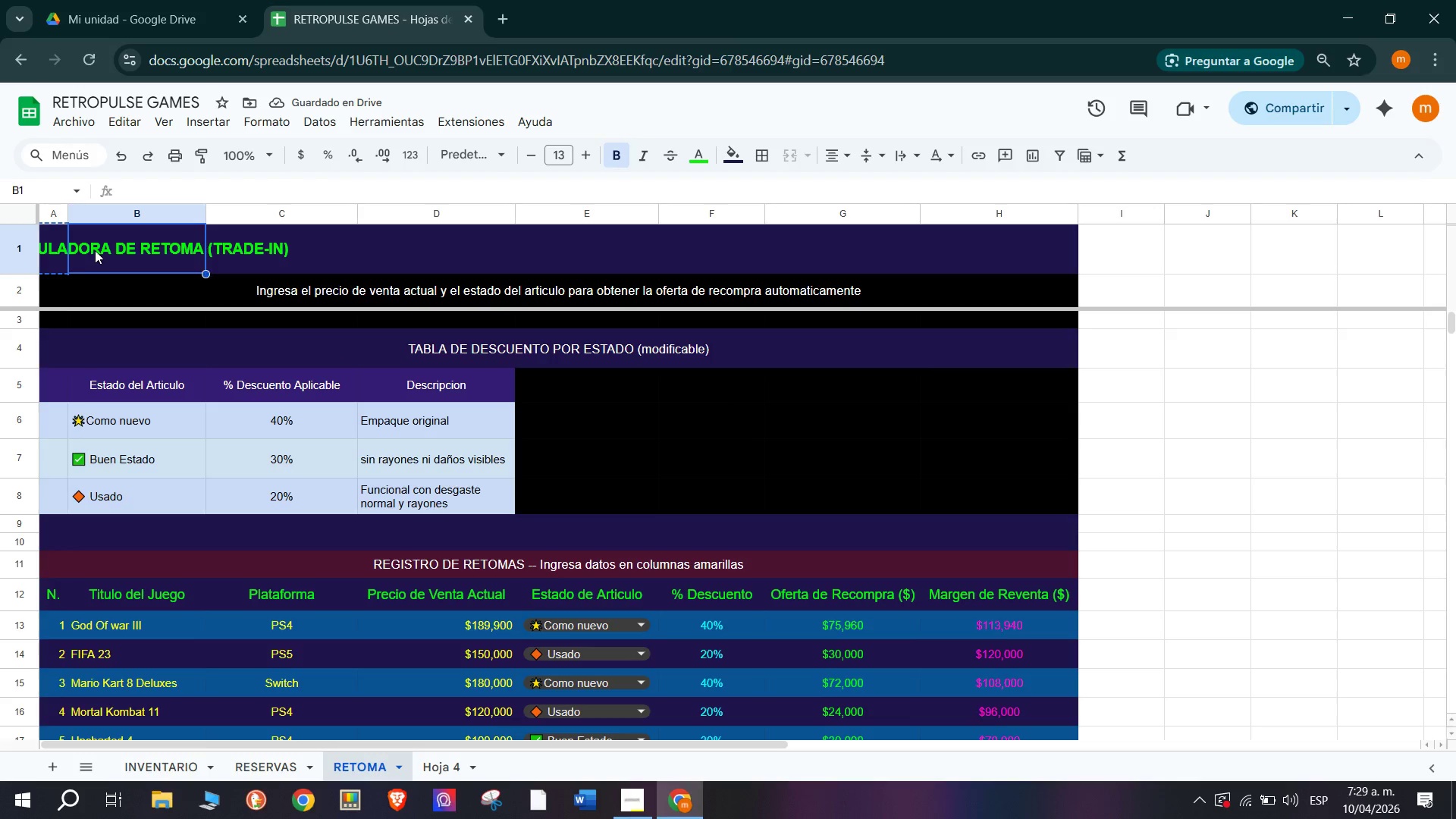 
key(Control+V)
 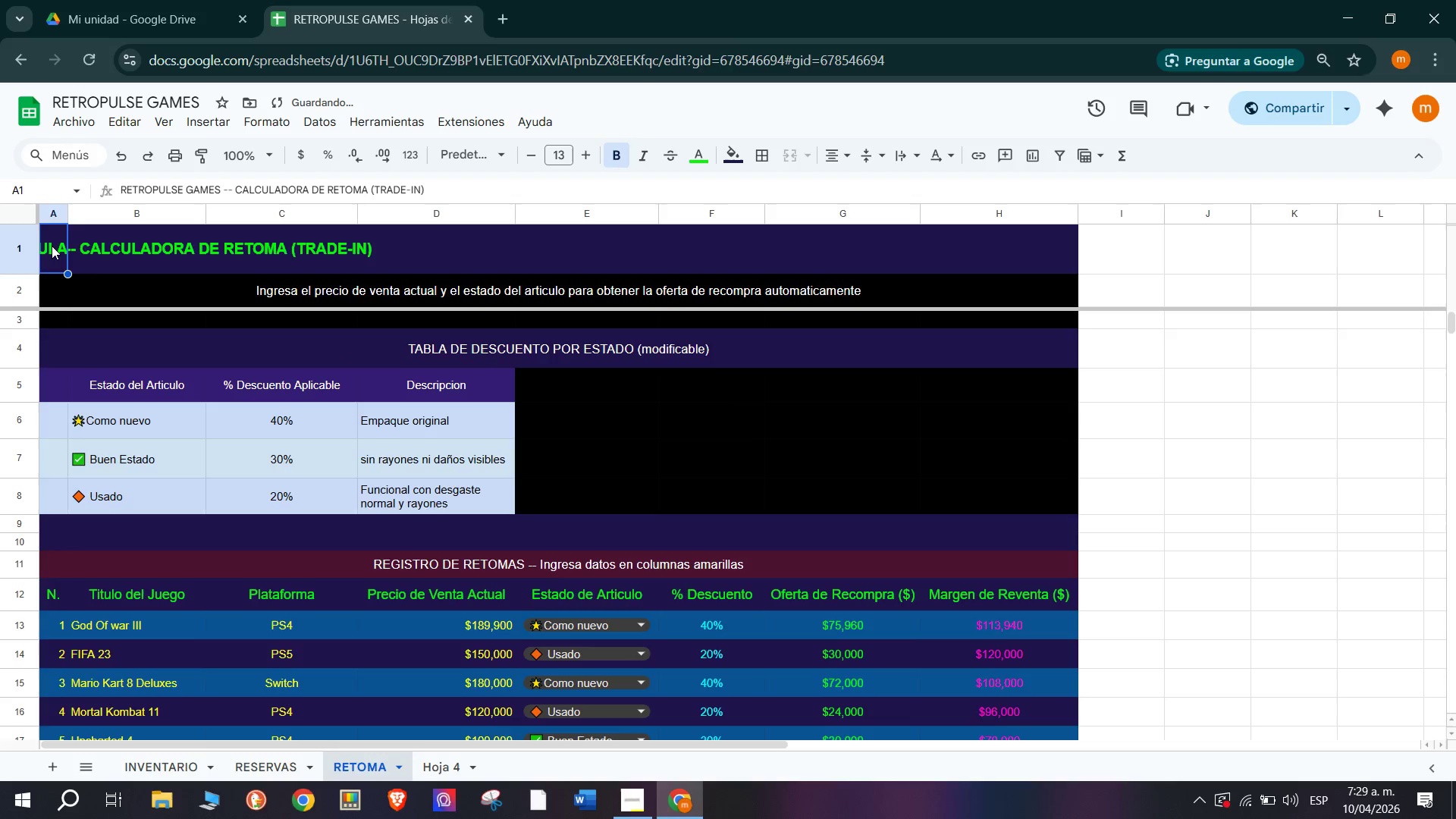 
key(Backspace)
 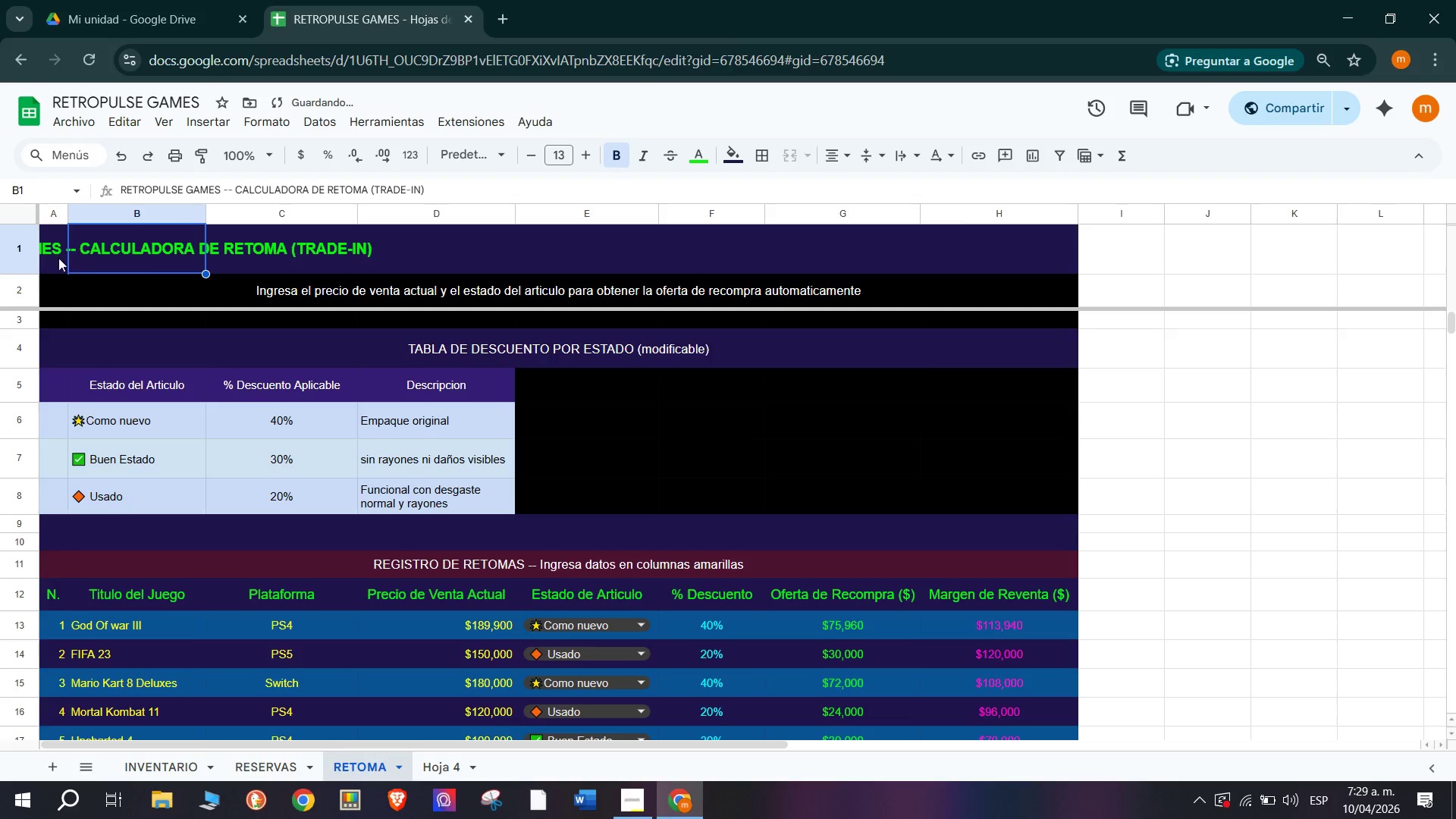 
key(Backspace)
 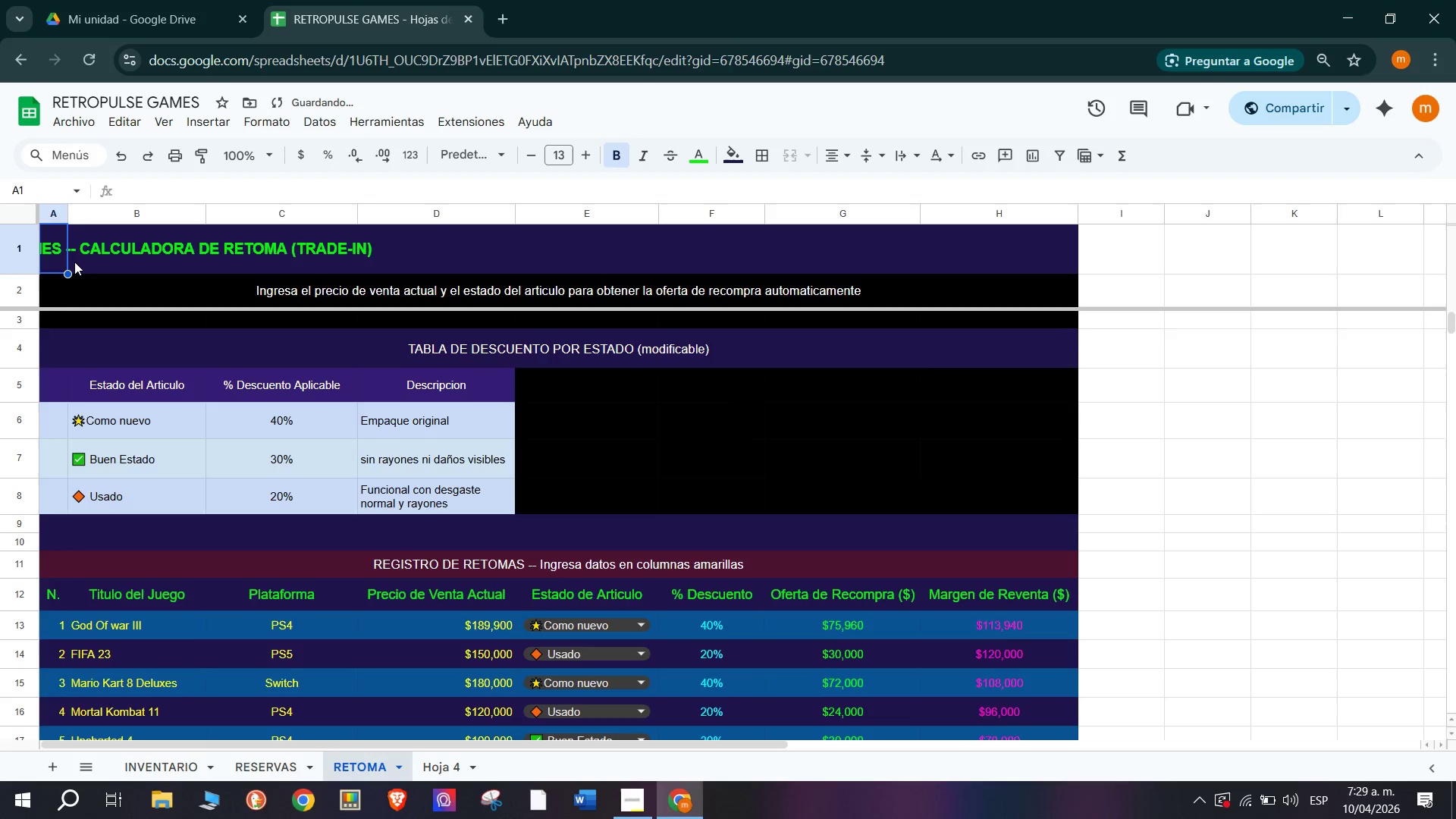 
key(Backspace)
 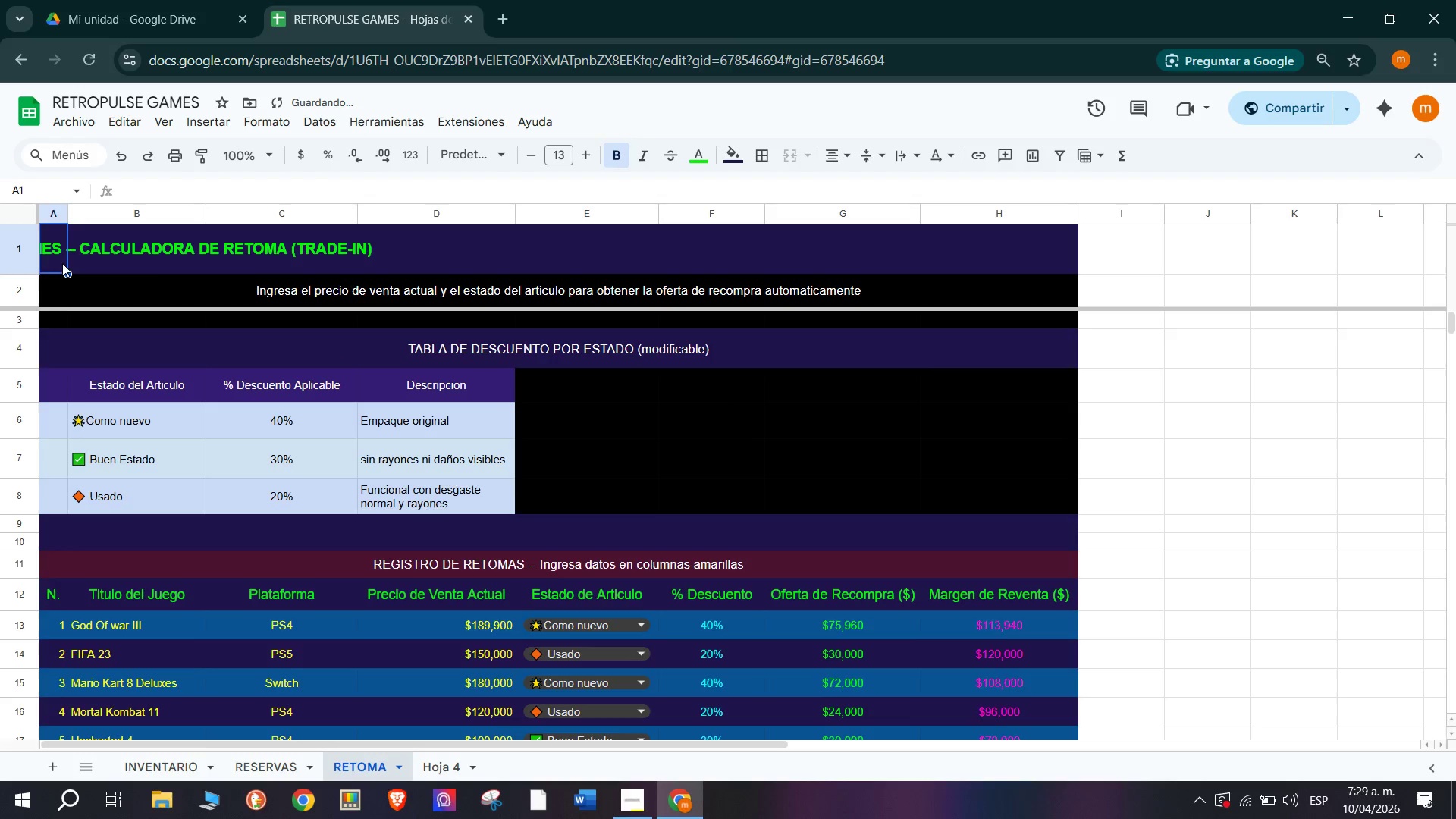 
left_click([62, 263])
 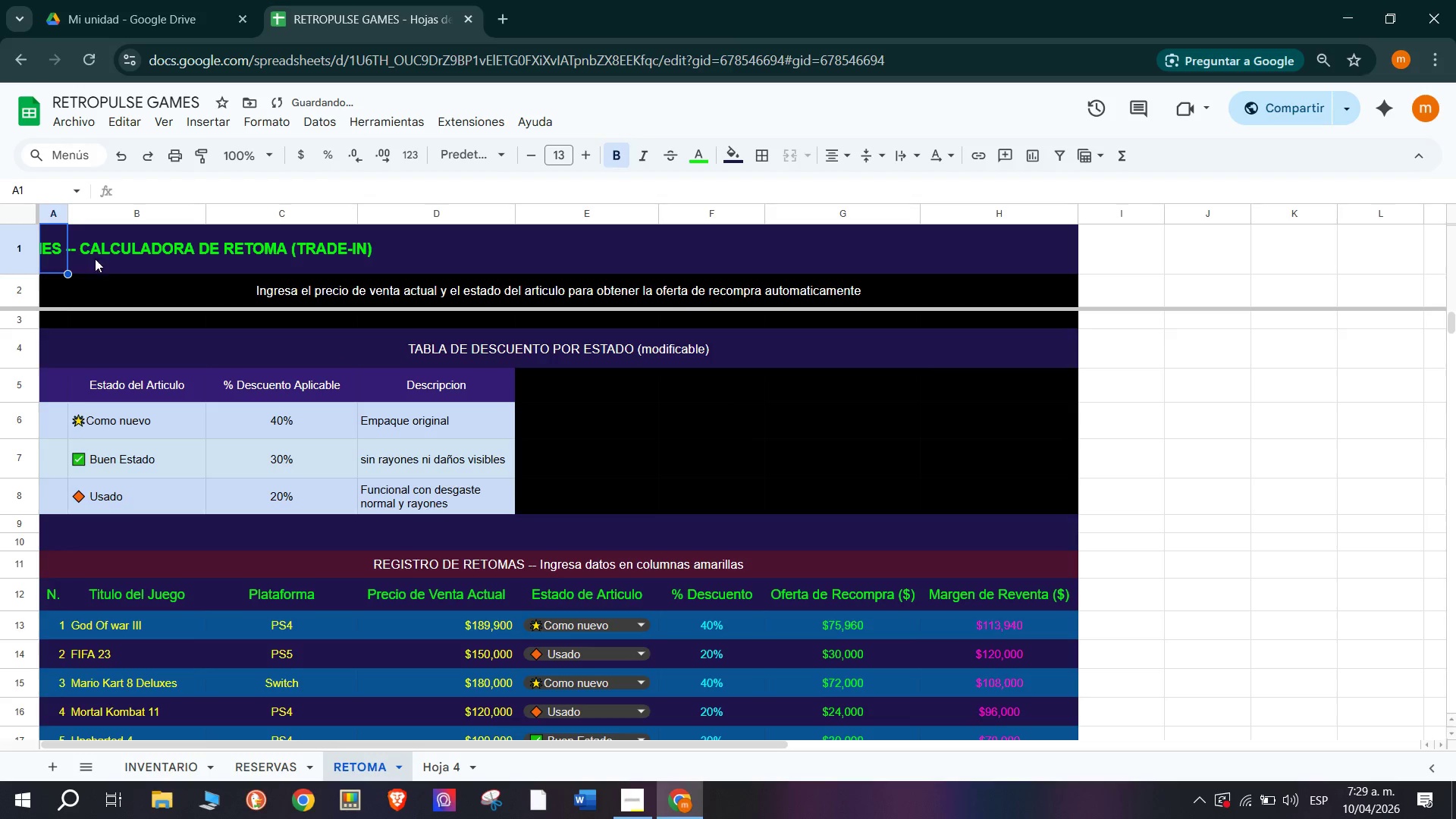 
key(Backspace)
 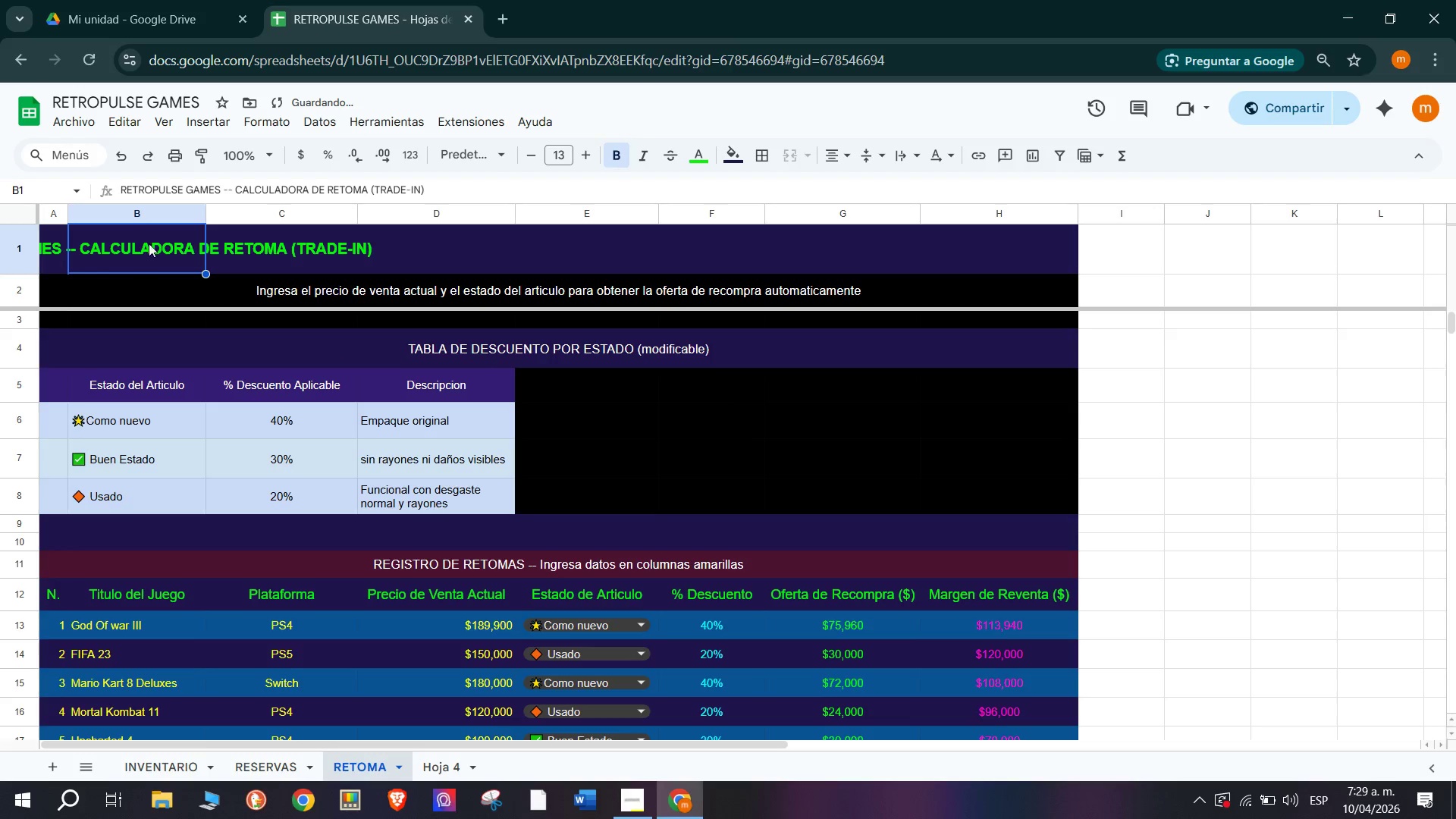 
left_click_drag(start_coordinate=[152, 254], to_coordinate=[977, 237])
 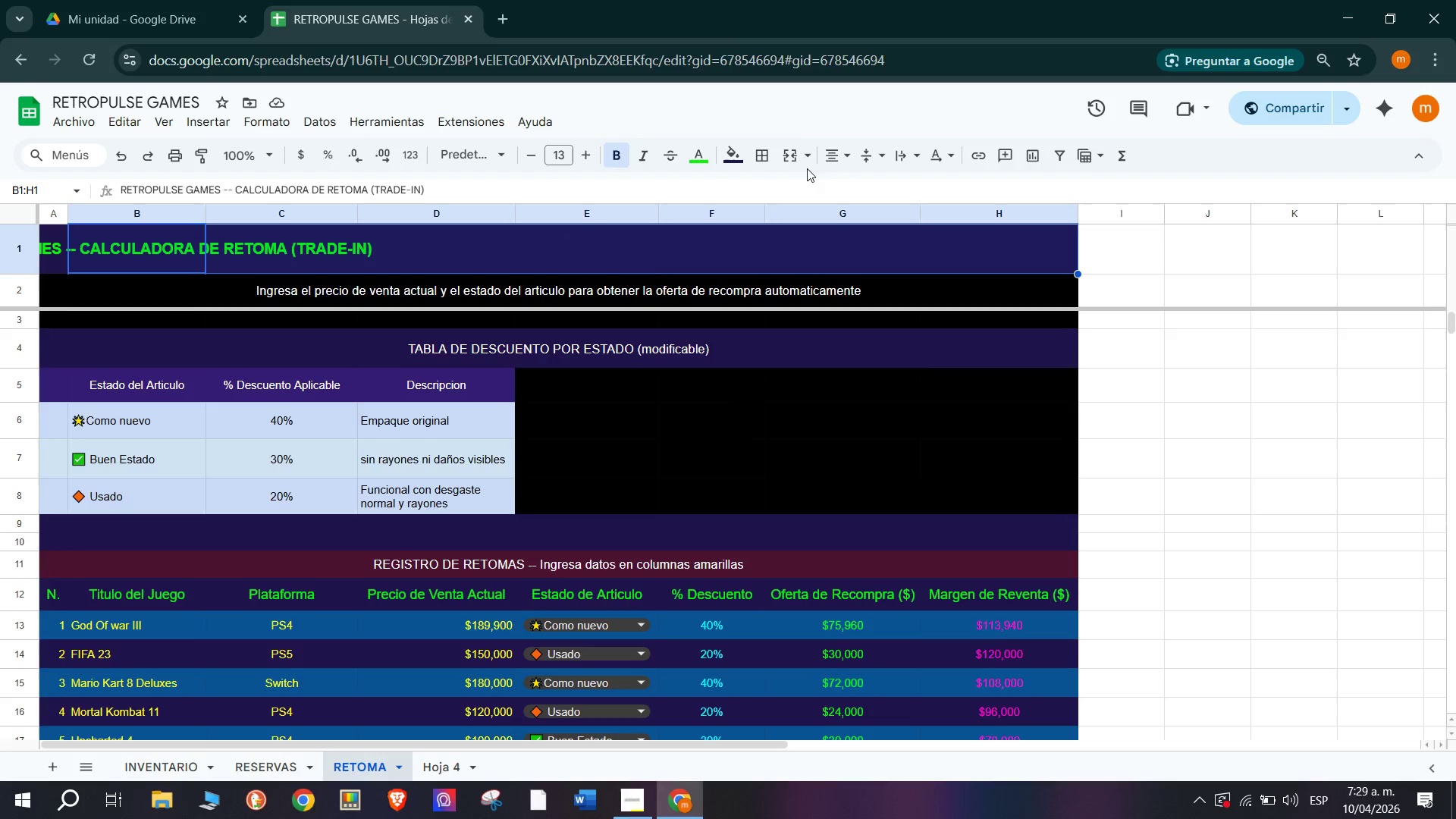 
left_click([315, 408])
 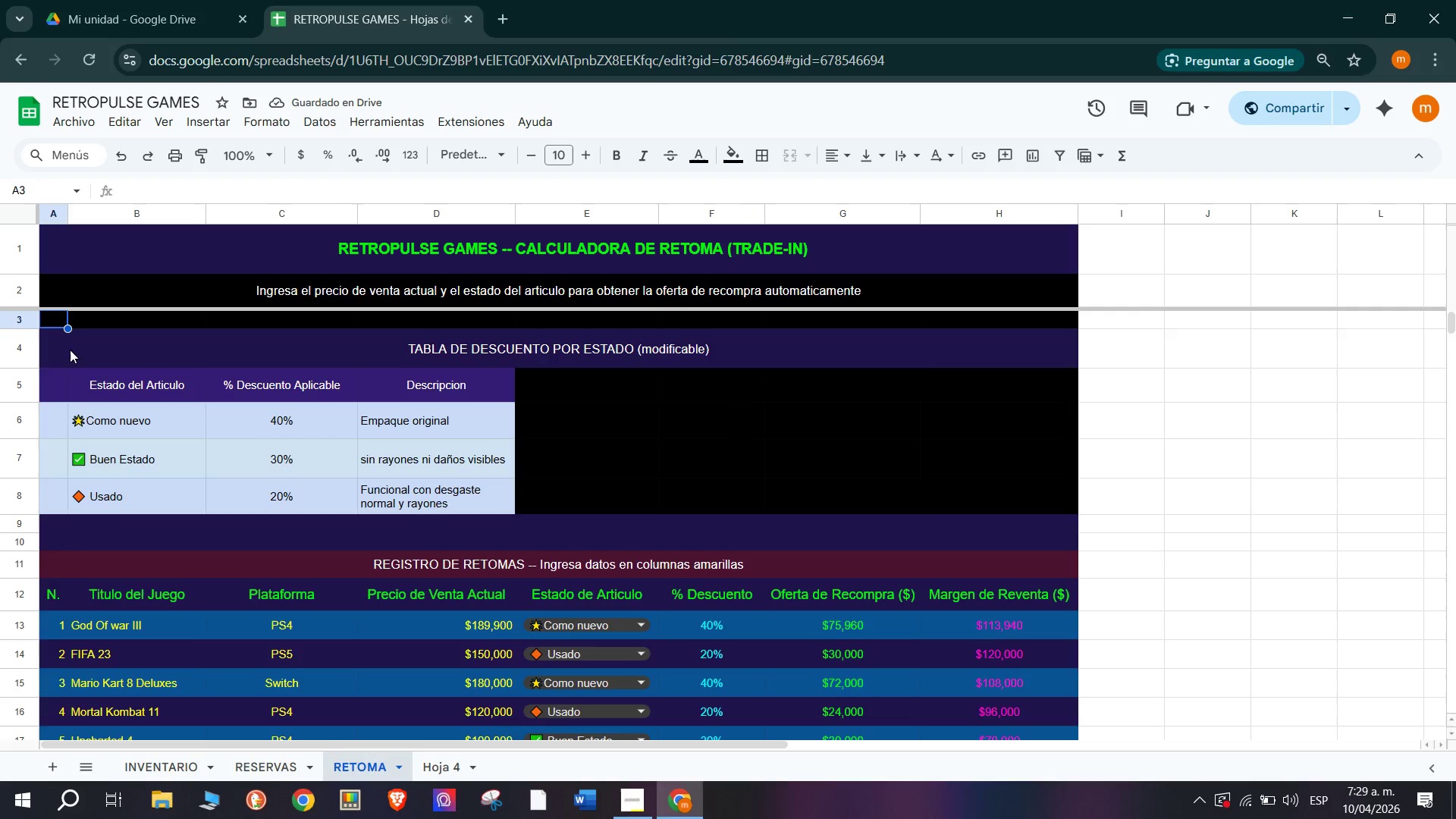 
wait(9.42)
 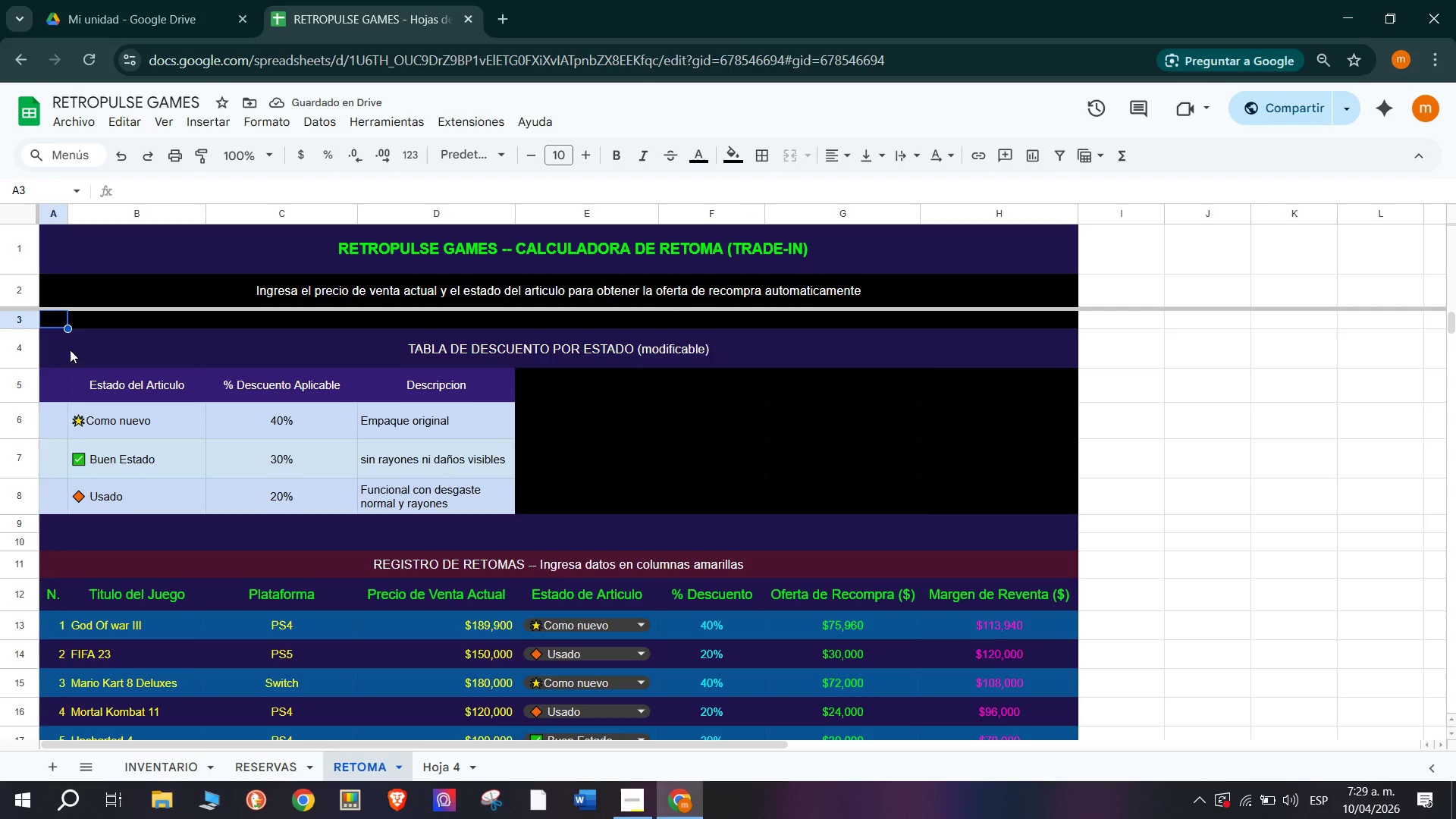 
left_click([269, 401])
 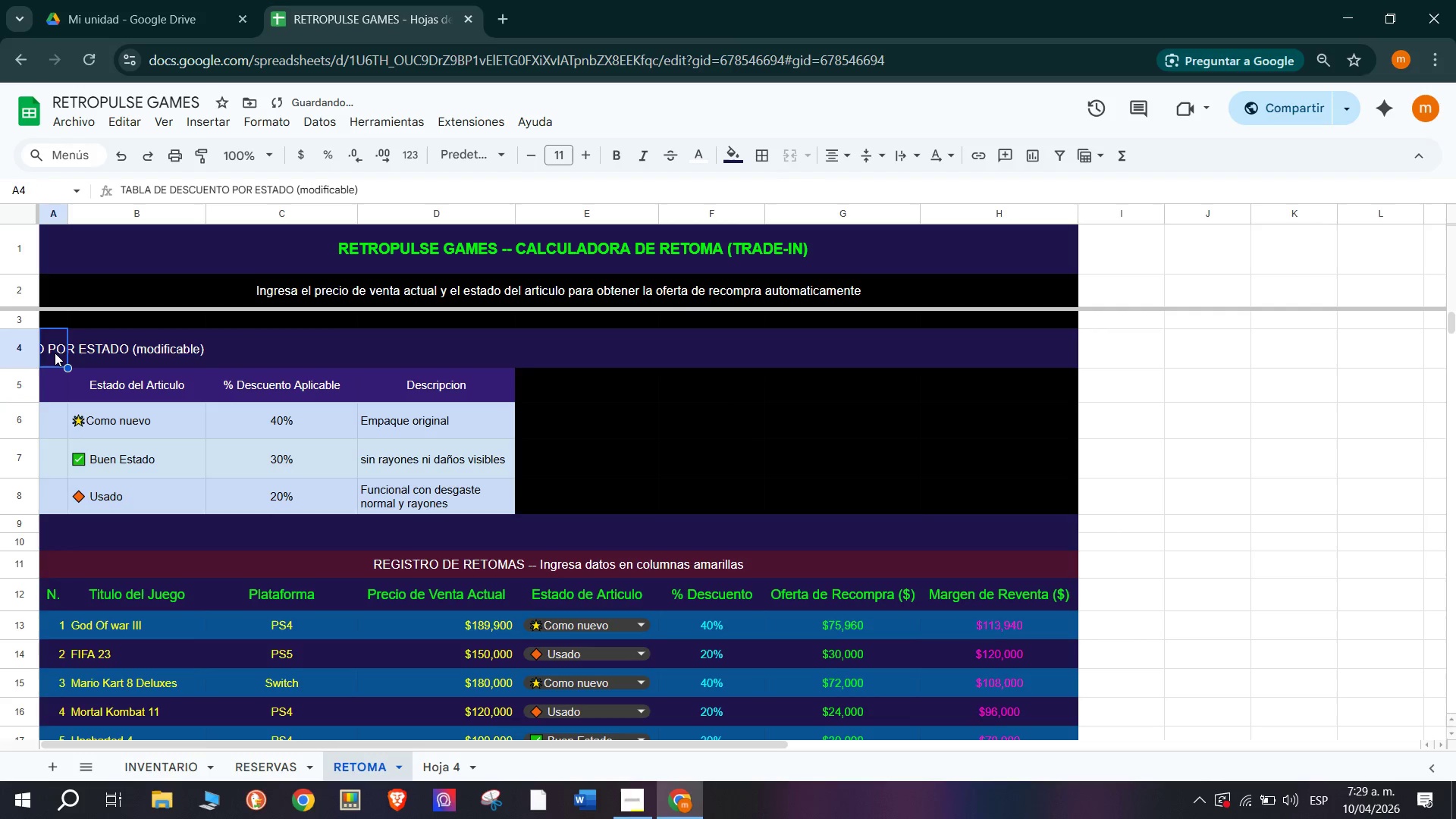 
key(Control+C)
 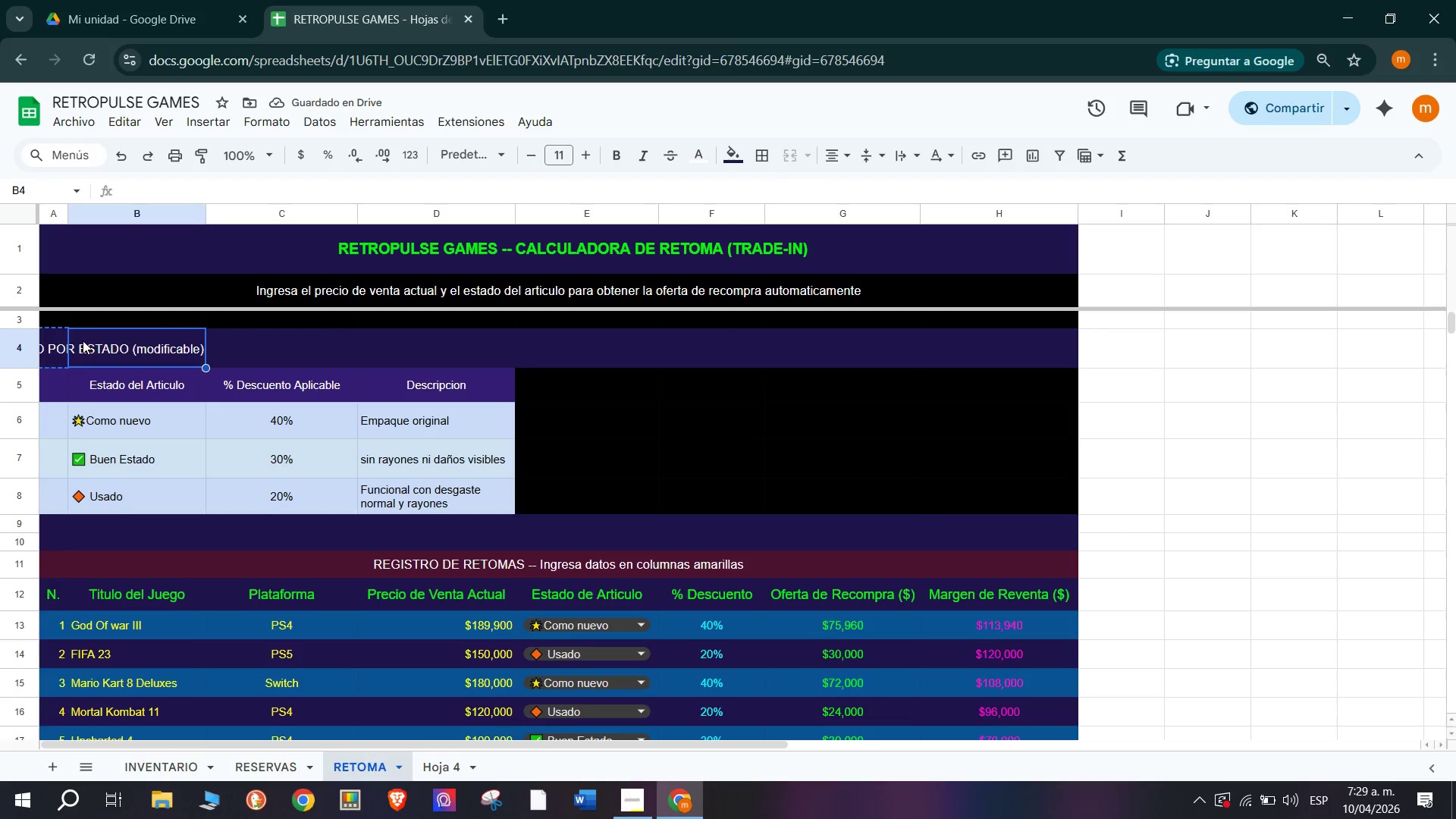 
key(Control+V)
 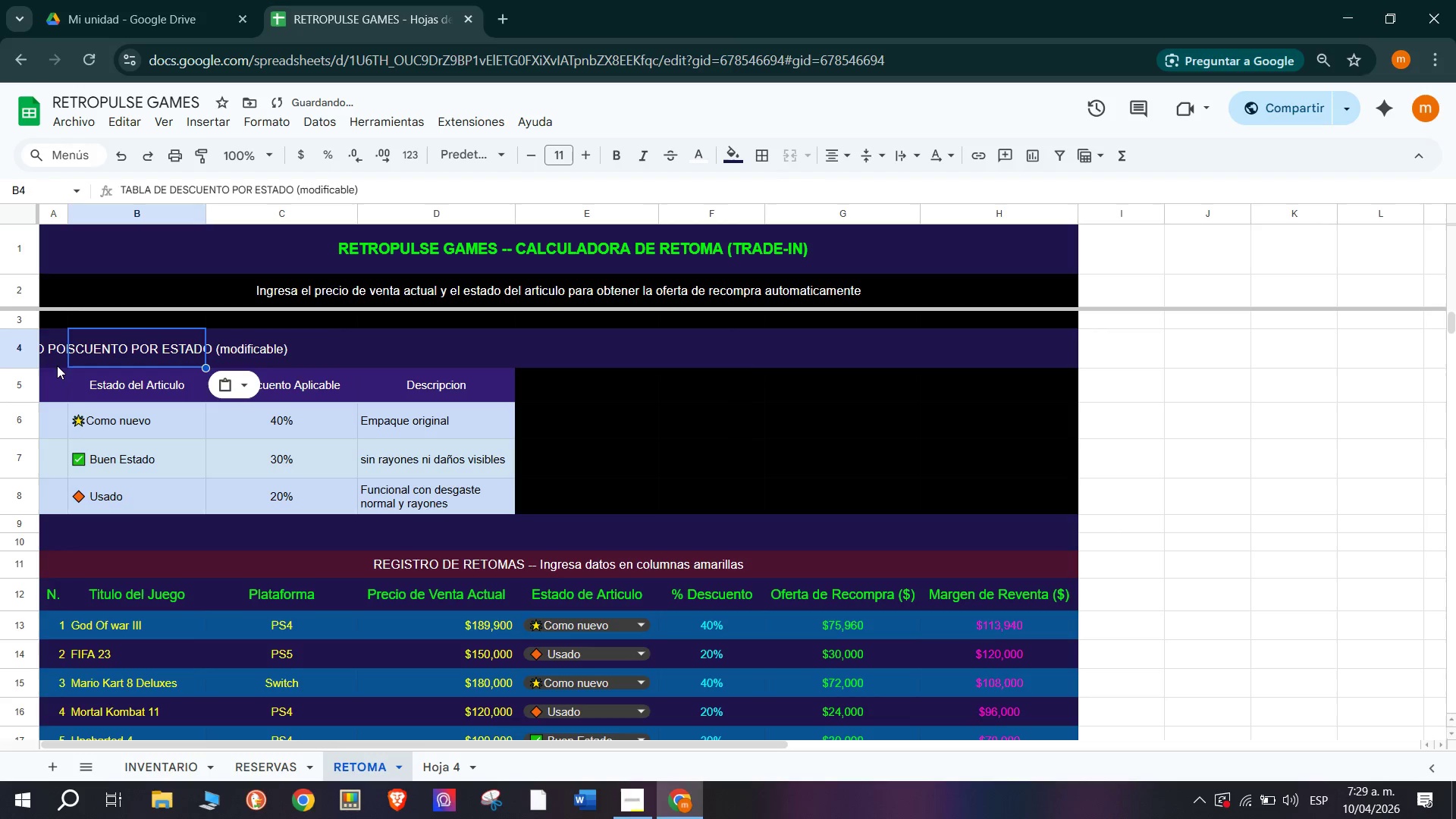 
left_click([57, 363])
 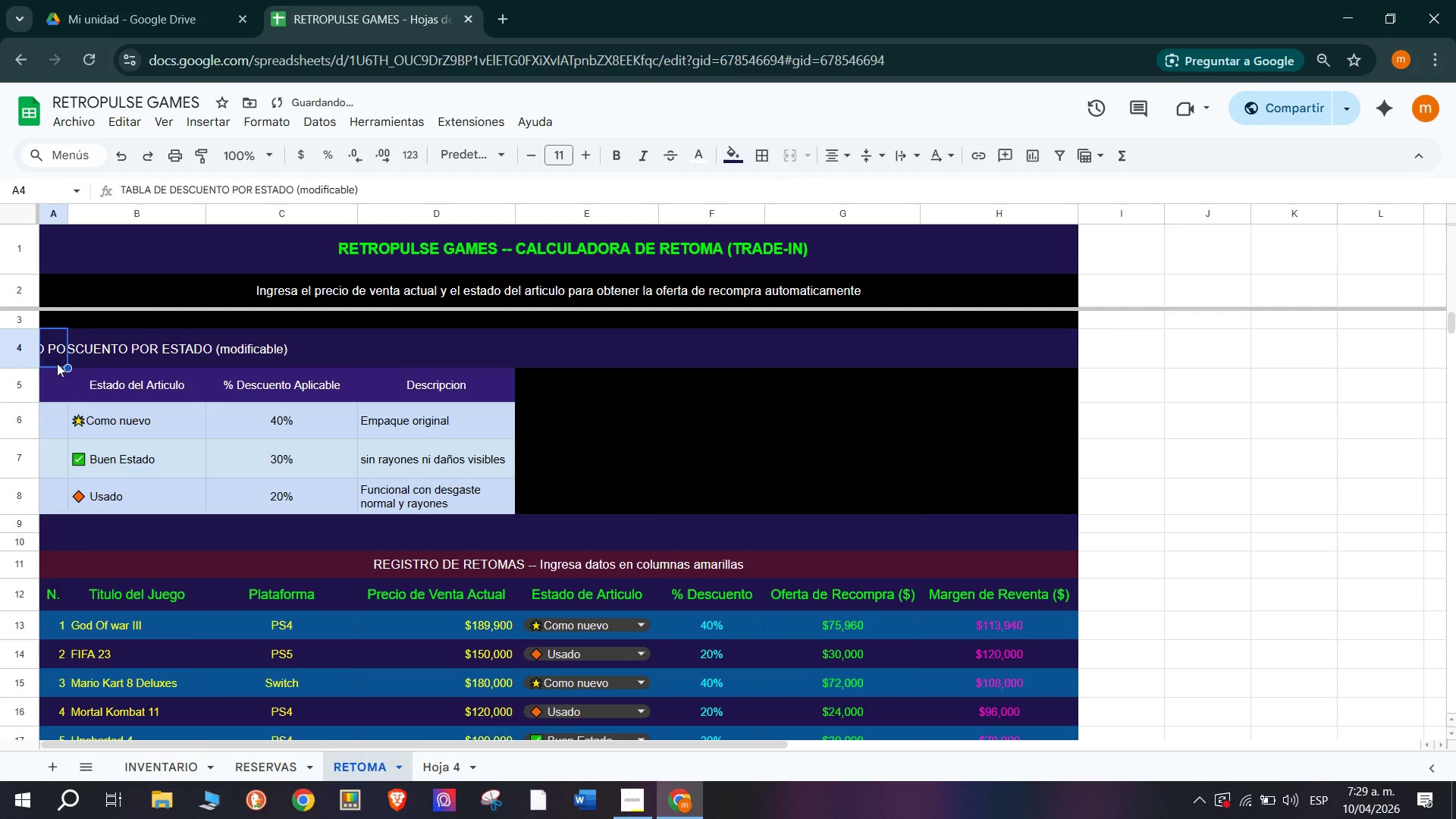 
key(Backspace)
 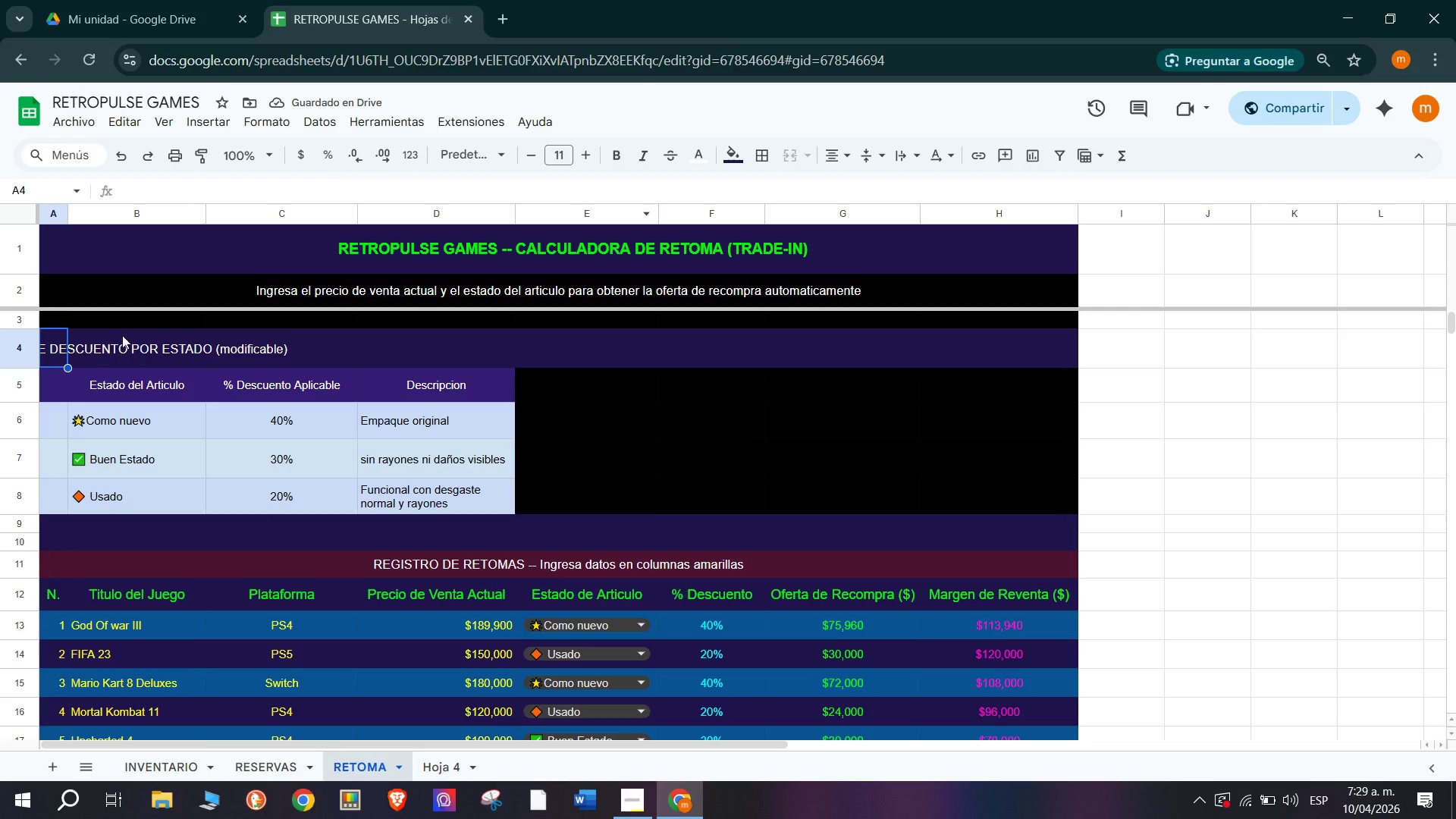 
left_click_drag(start_coordinate=[116, 338], to_coordinate=[1009, 362])
 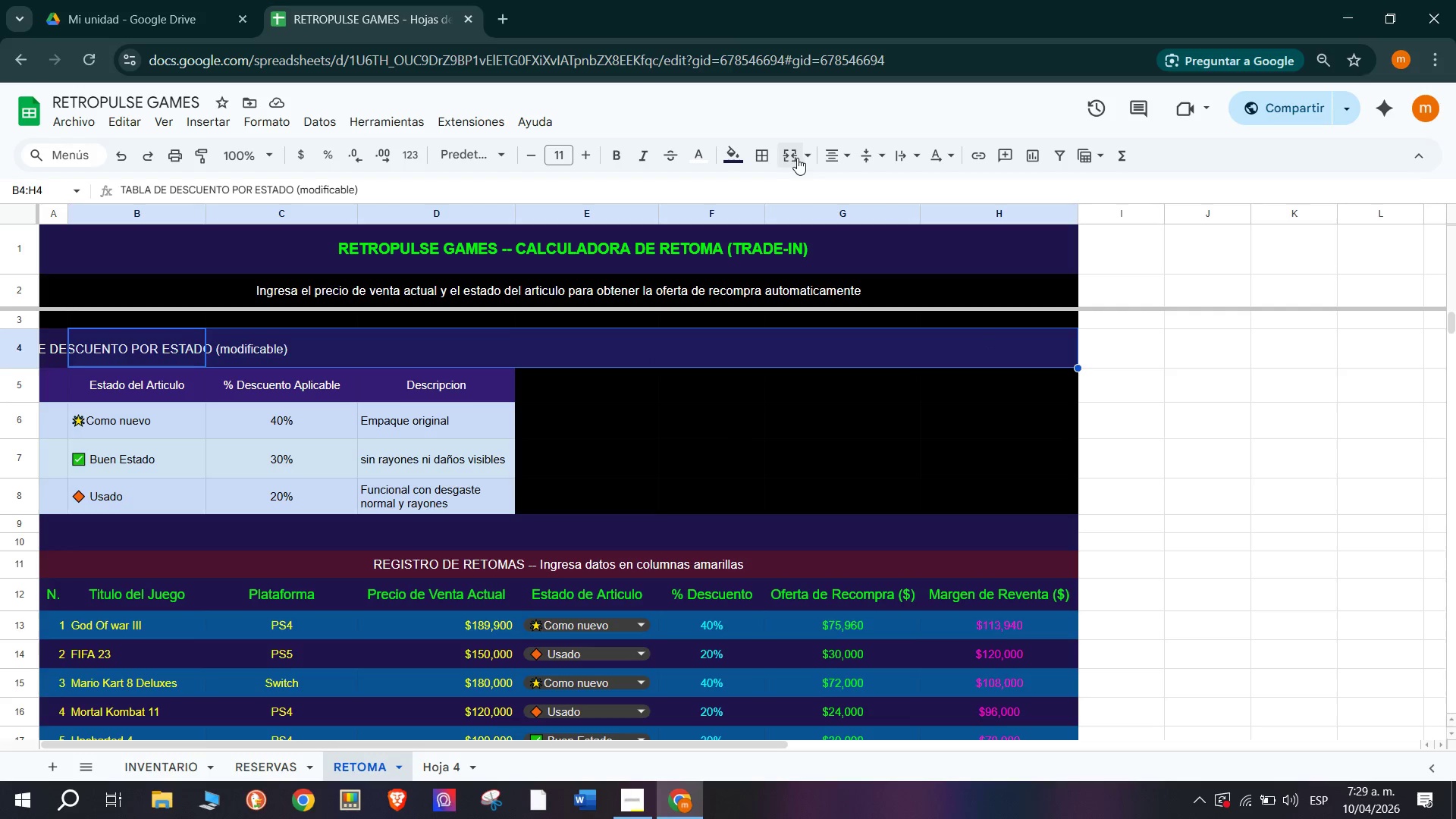 
left_click([797, 155])
 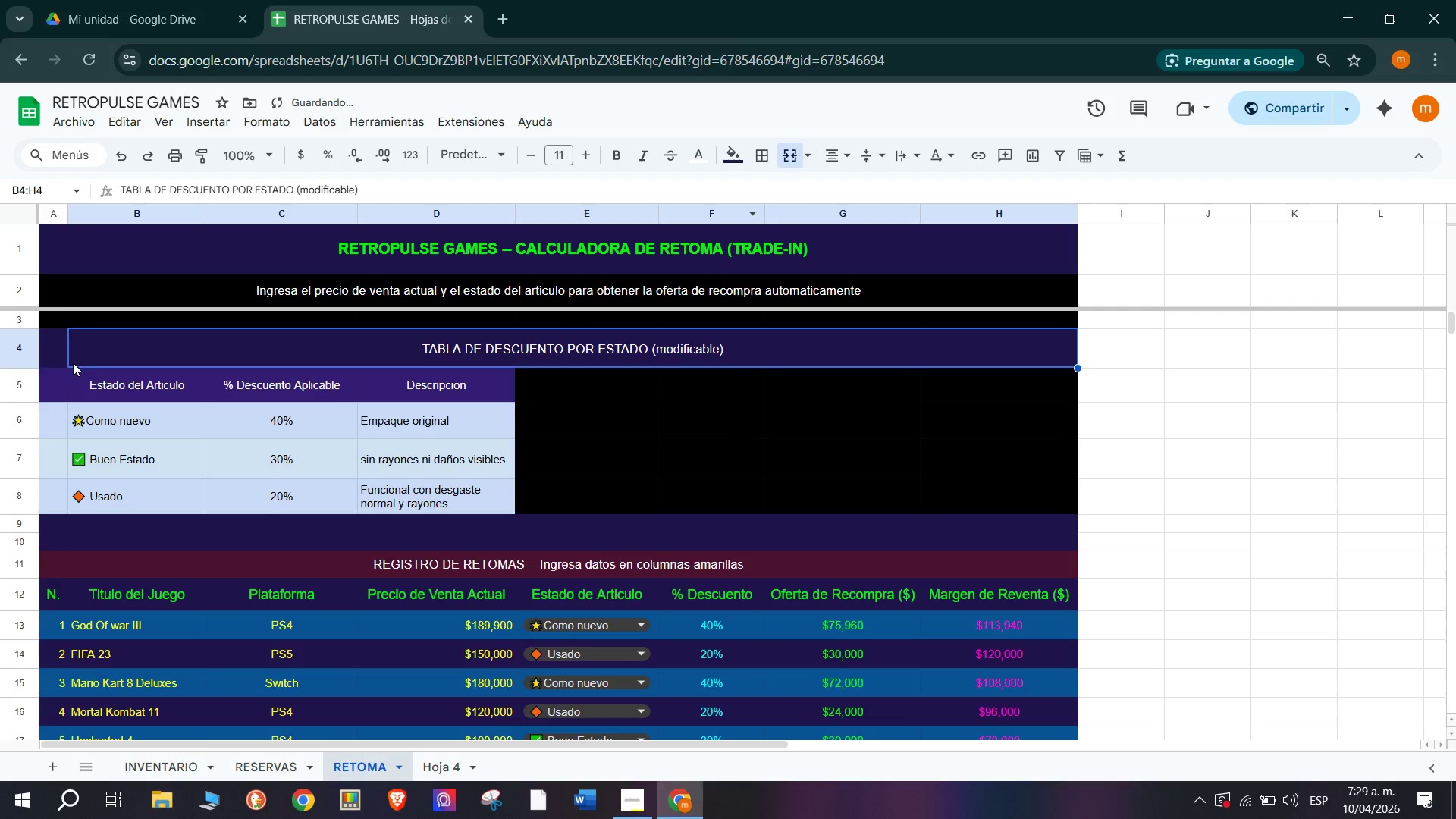 
left_click([63, 378])
 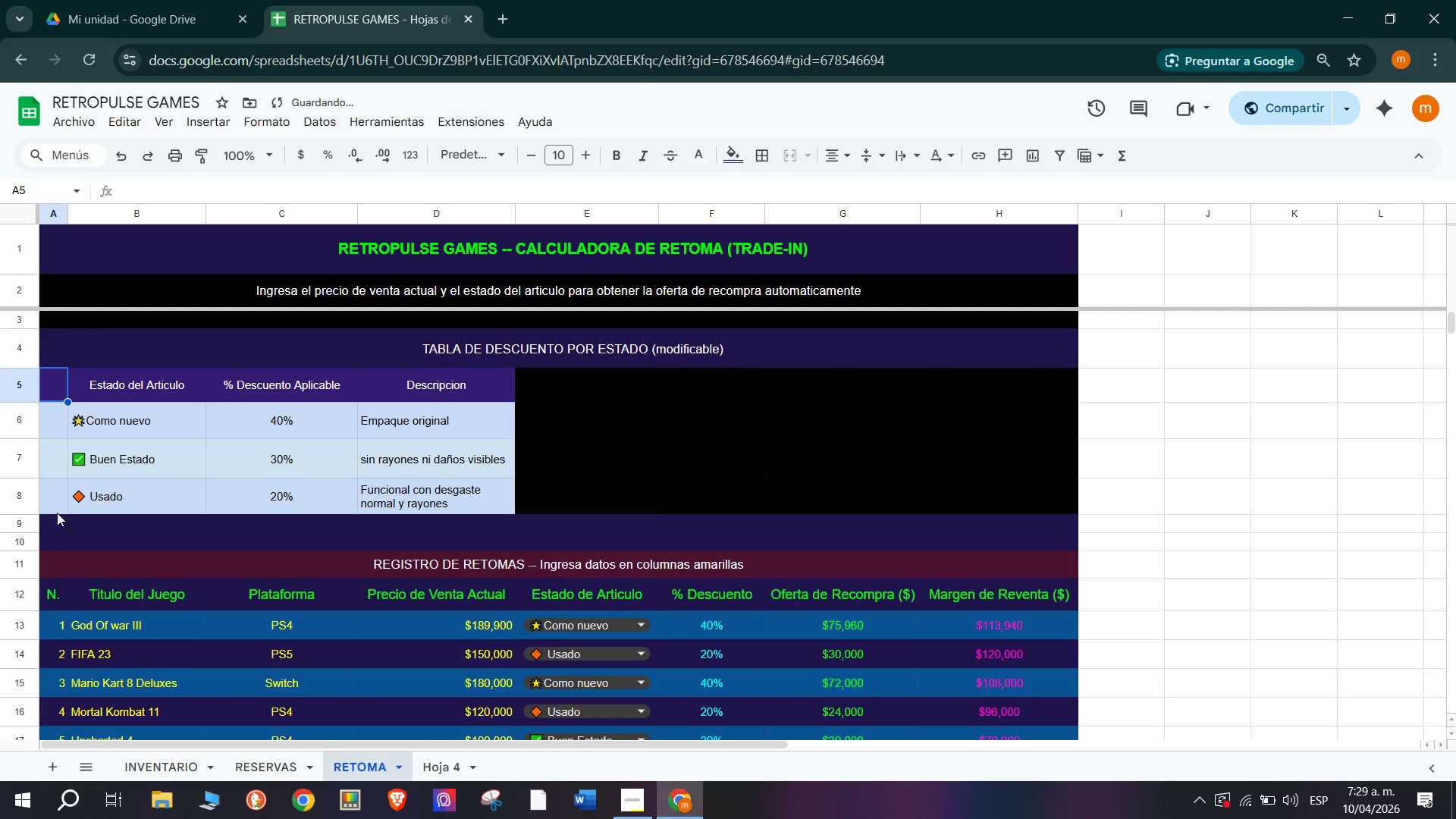 
scroll: coordinate [57, 513], scroll_direction: down, amount: 1.0
 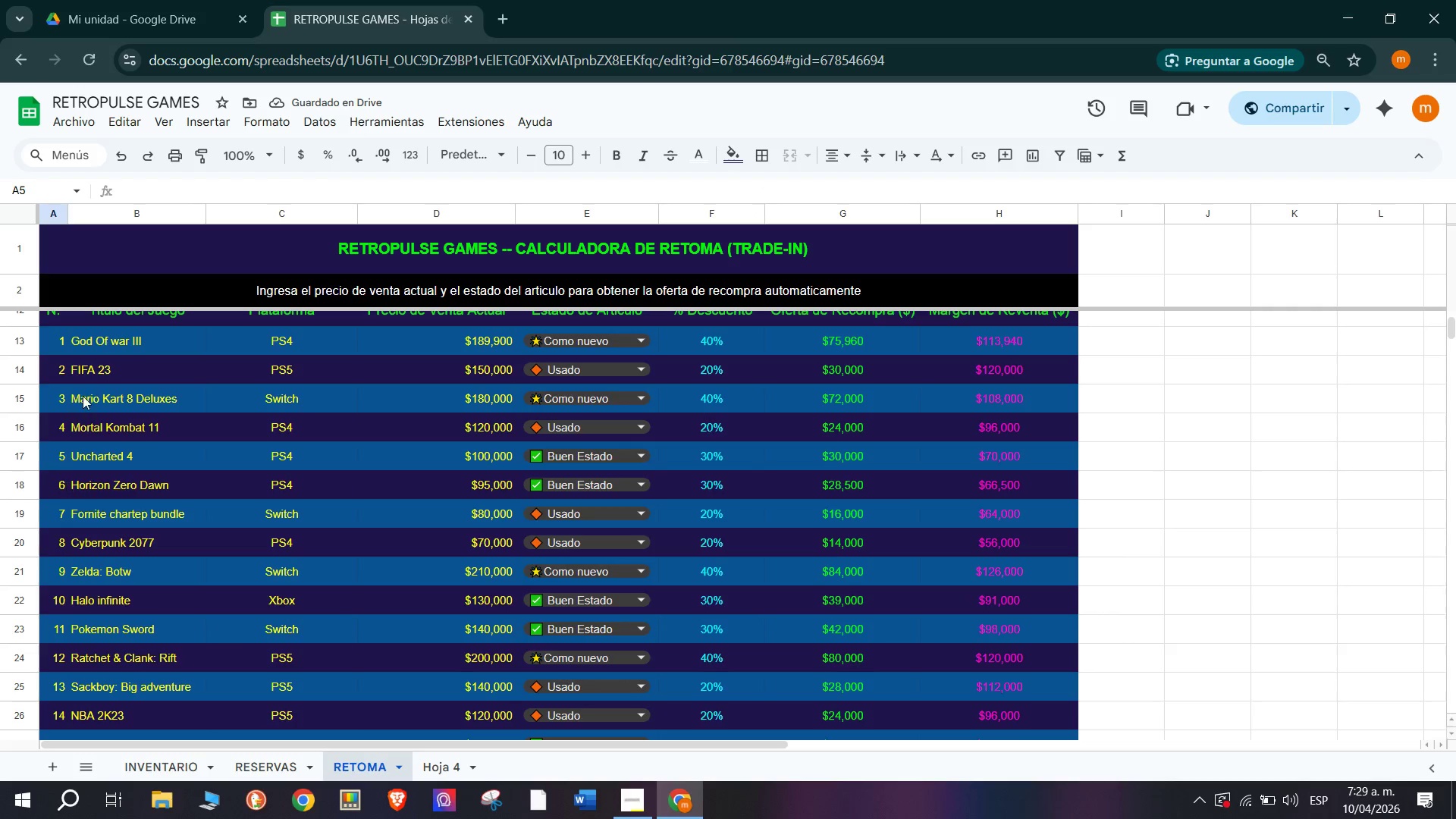 
scroll: coordinate [83, 395], scroll_direction: up, amount: 1.0
 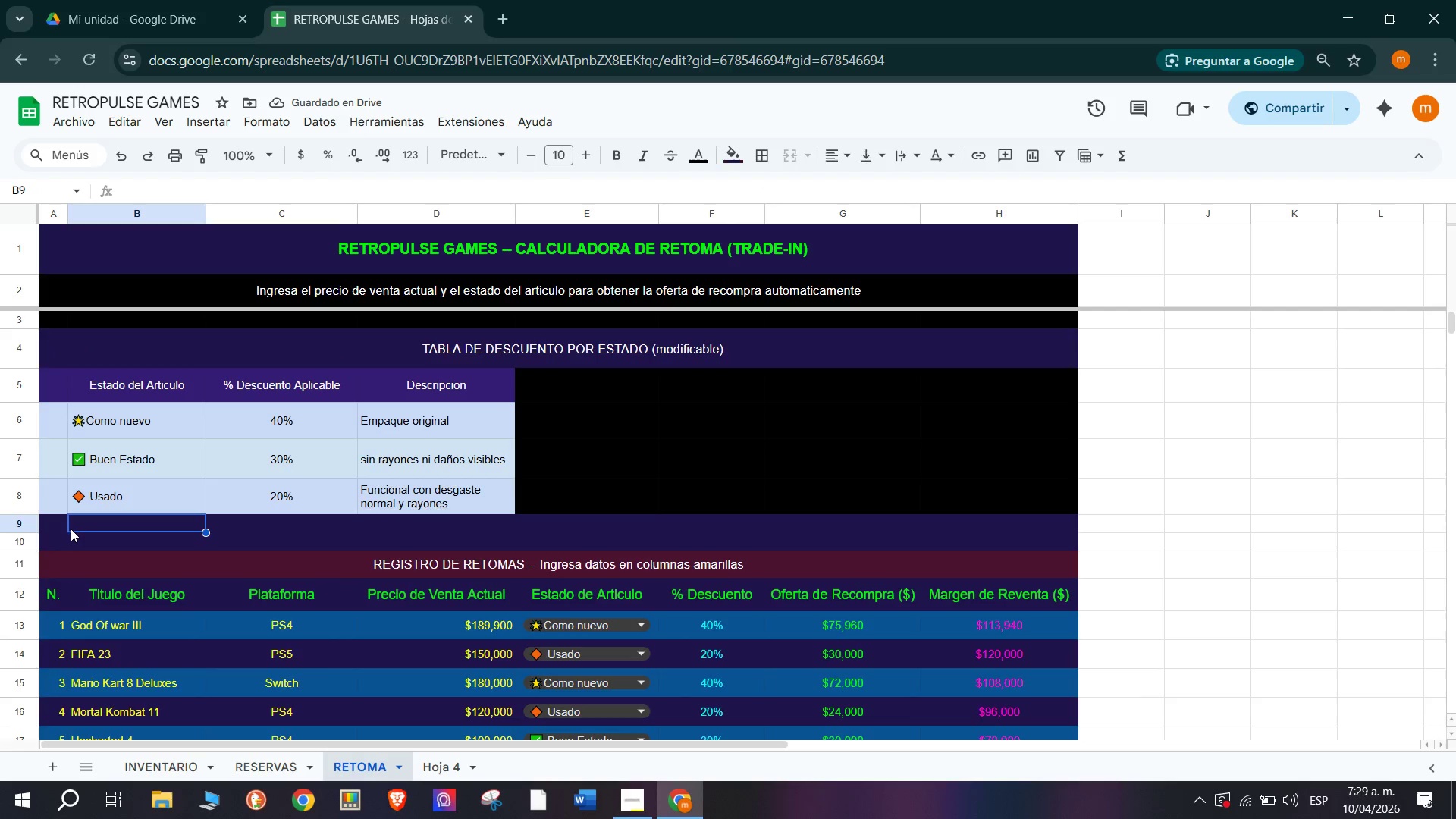 
left_click([65, 534])
 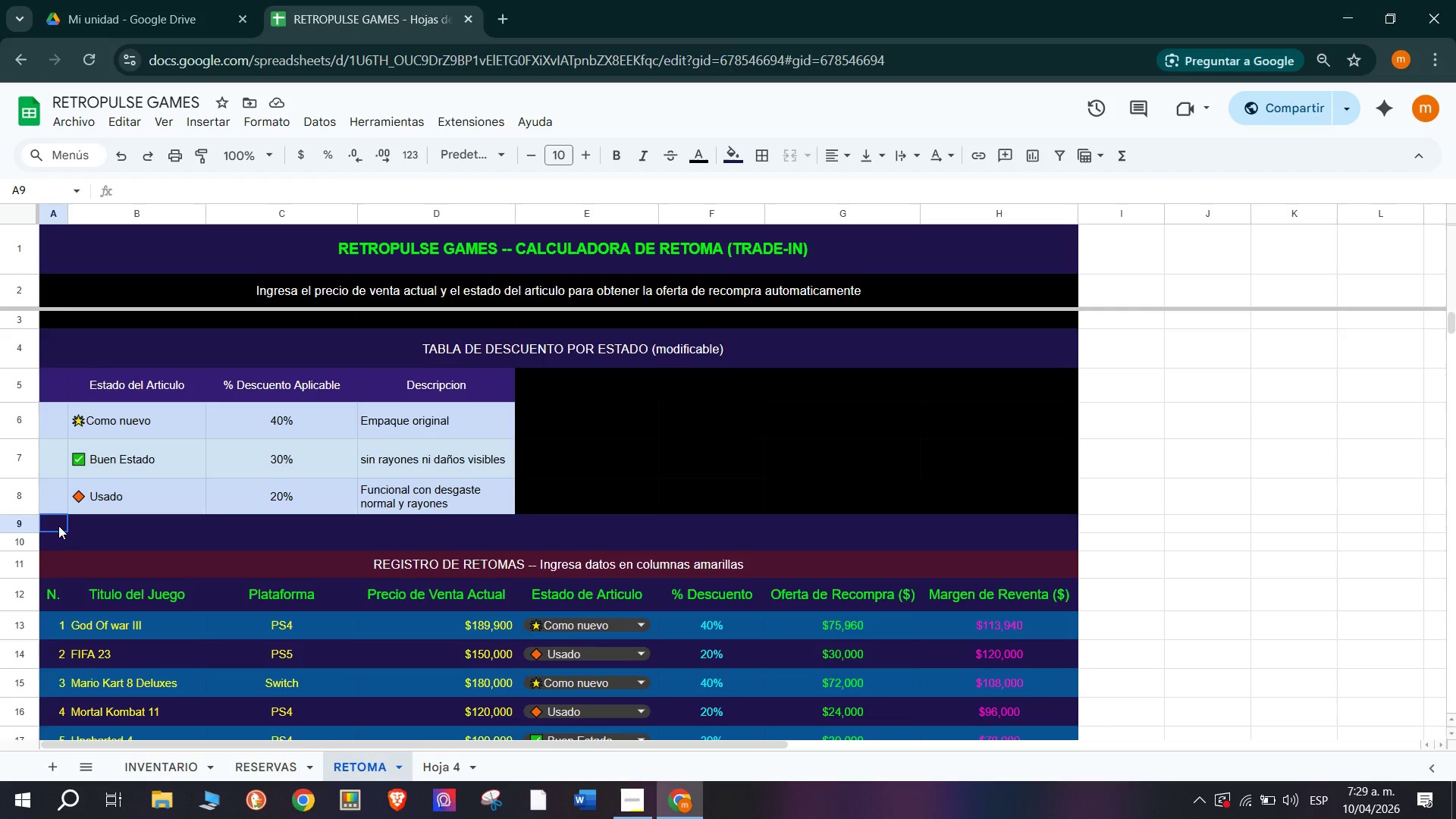 
double_click([59, 572])
 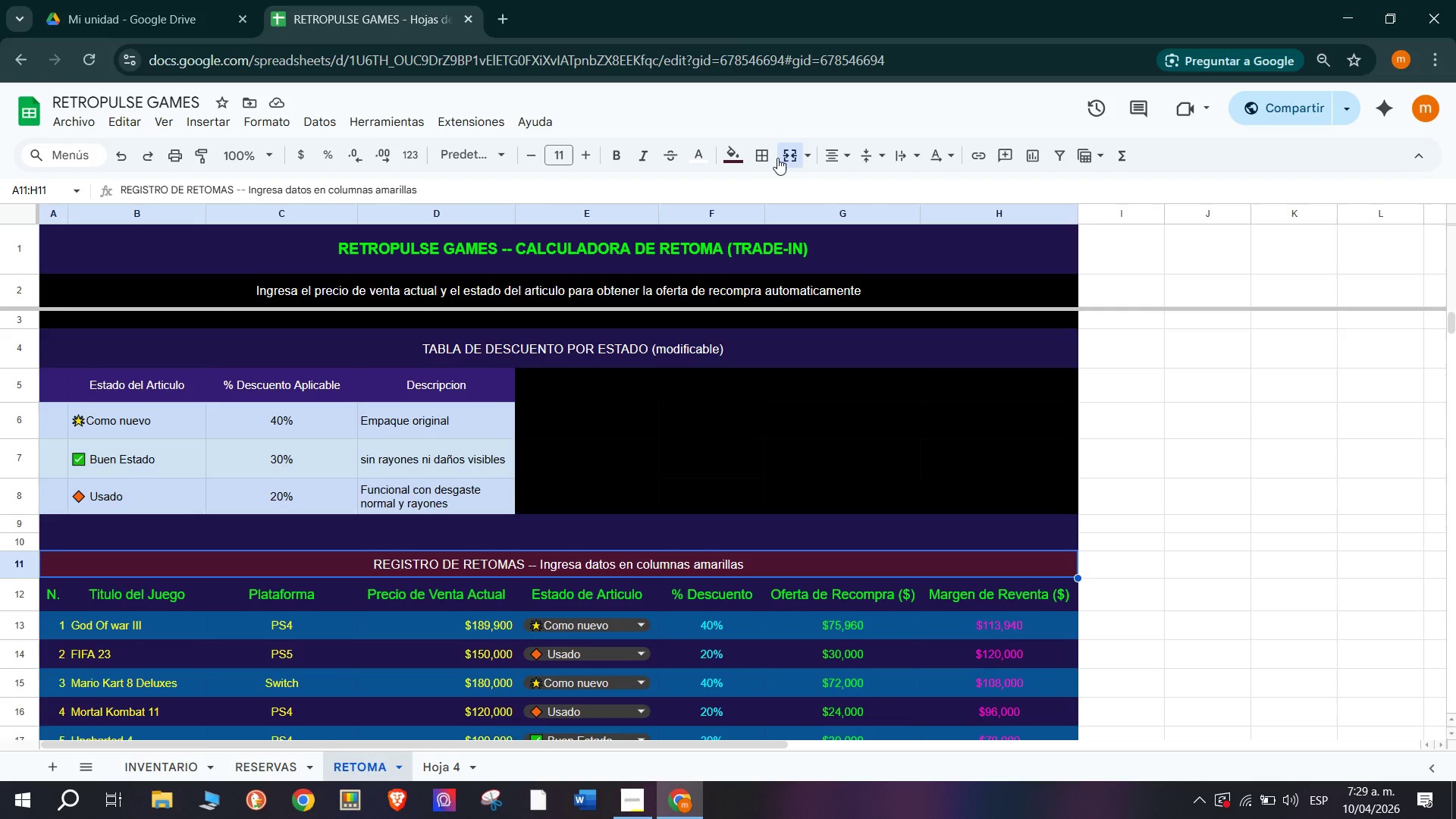 
left_click([786, 155])
 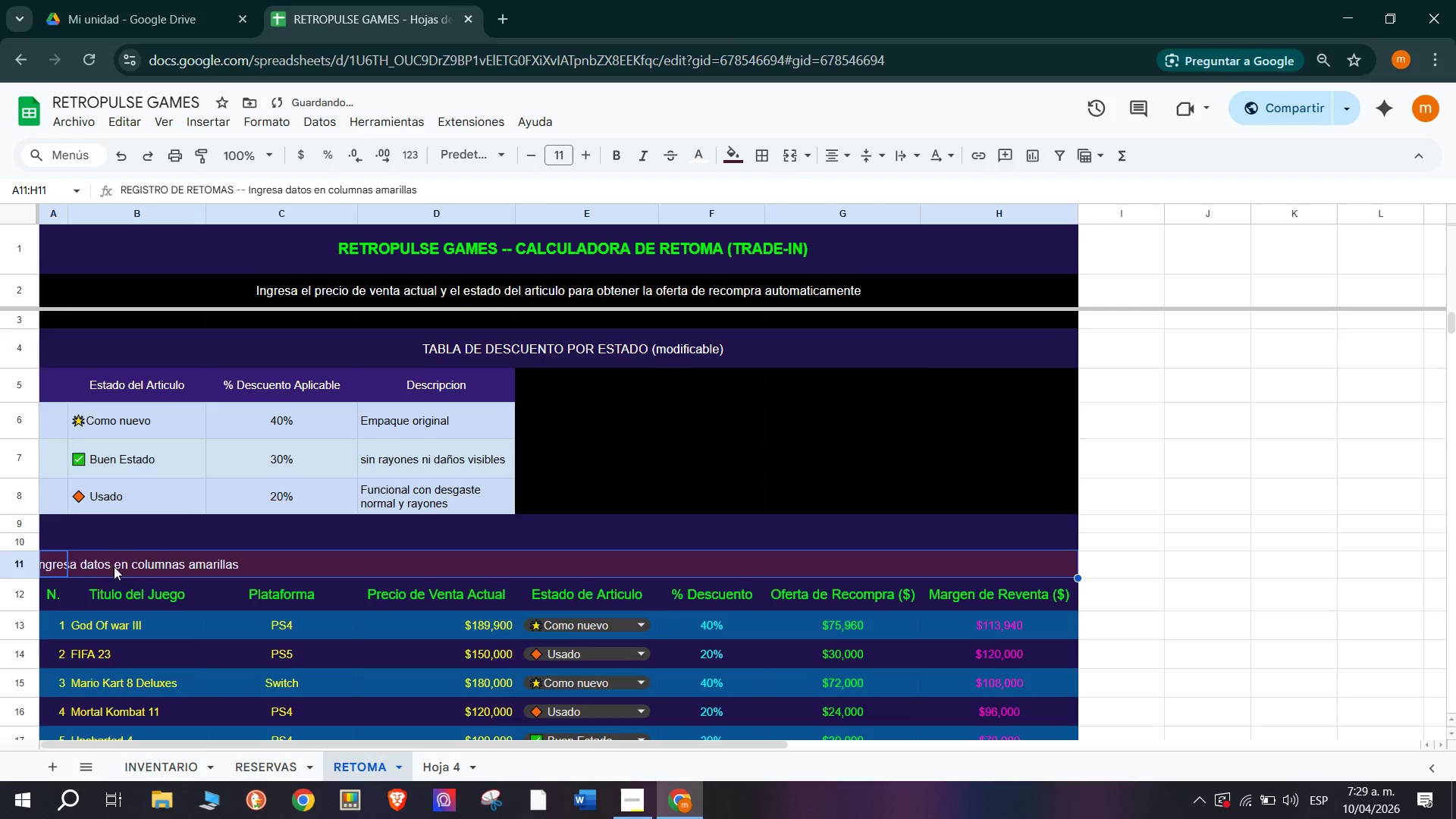 
left_click([186, 583])
 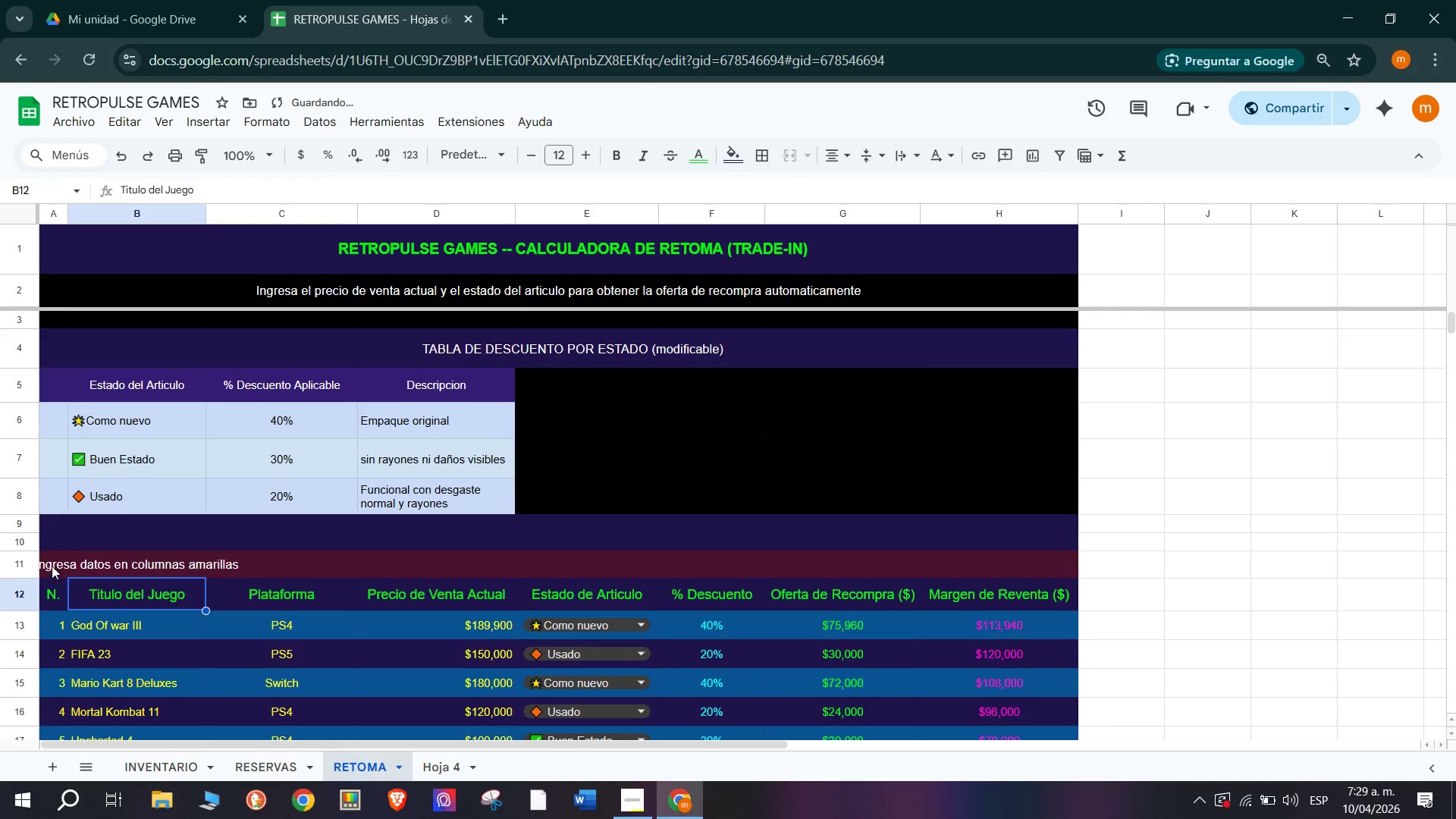 
left_click([50, 563])
 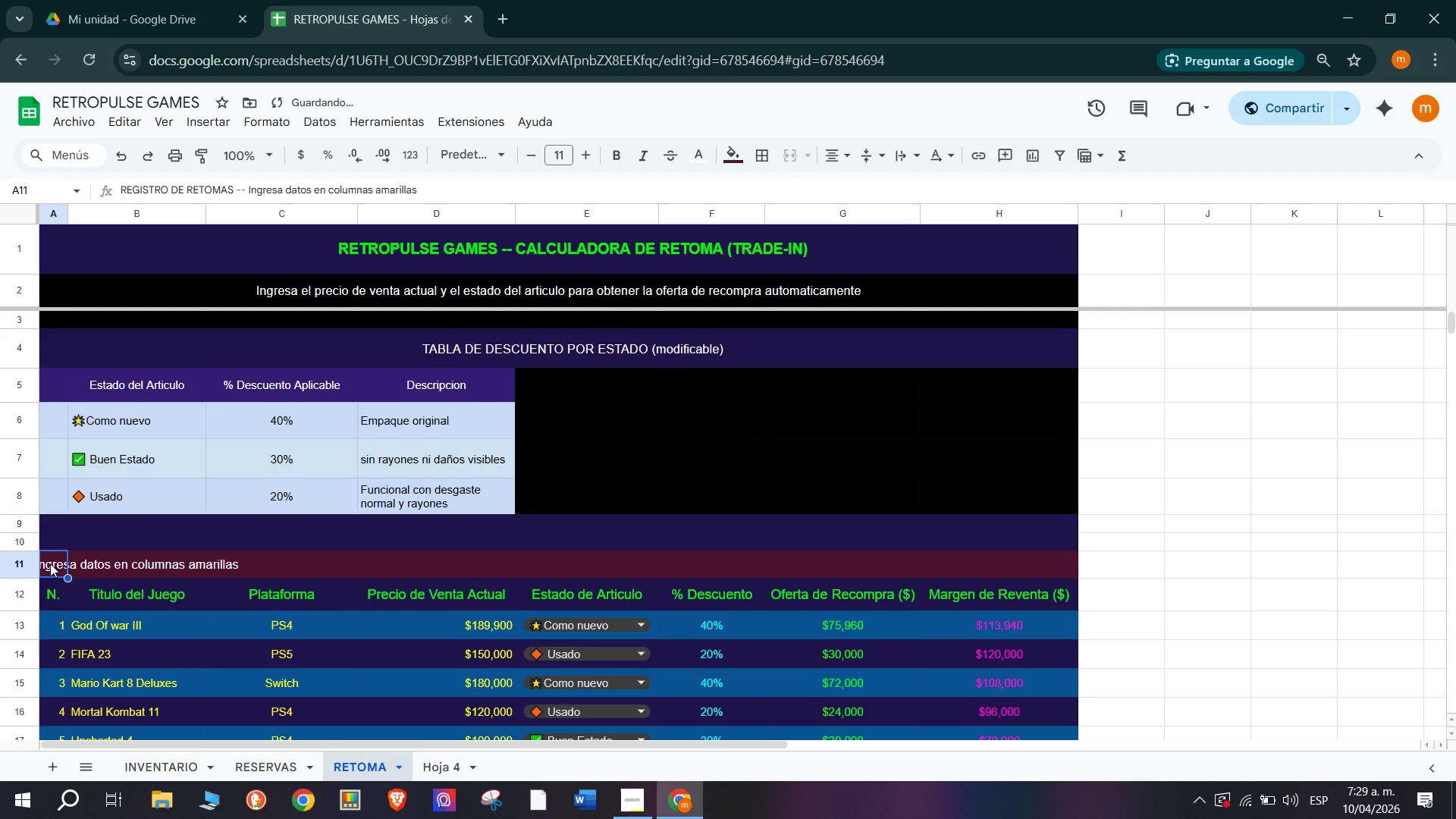 
key(Control+C)
 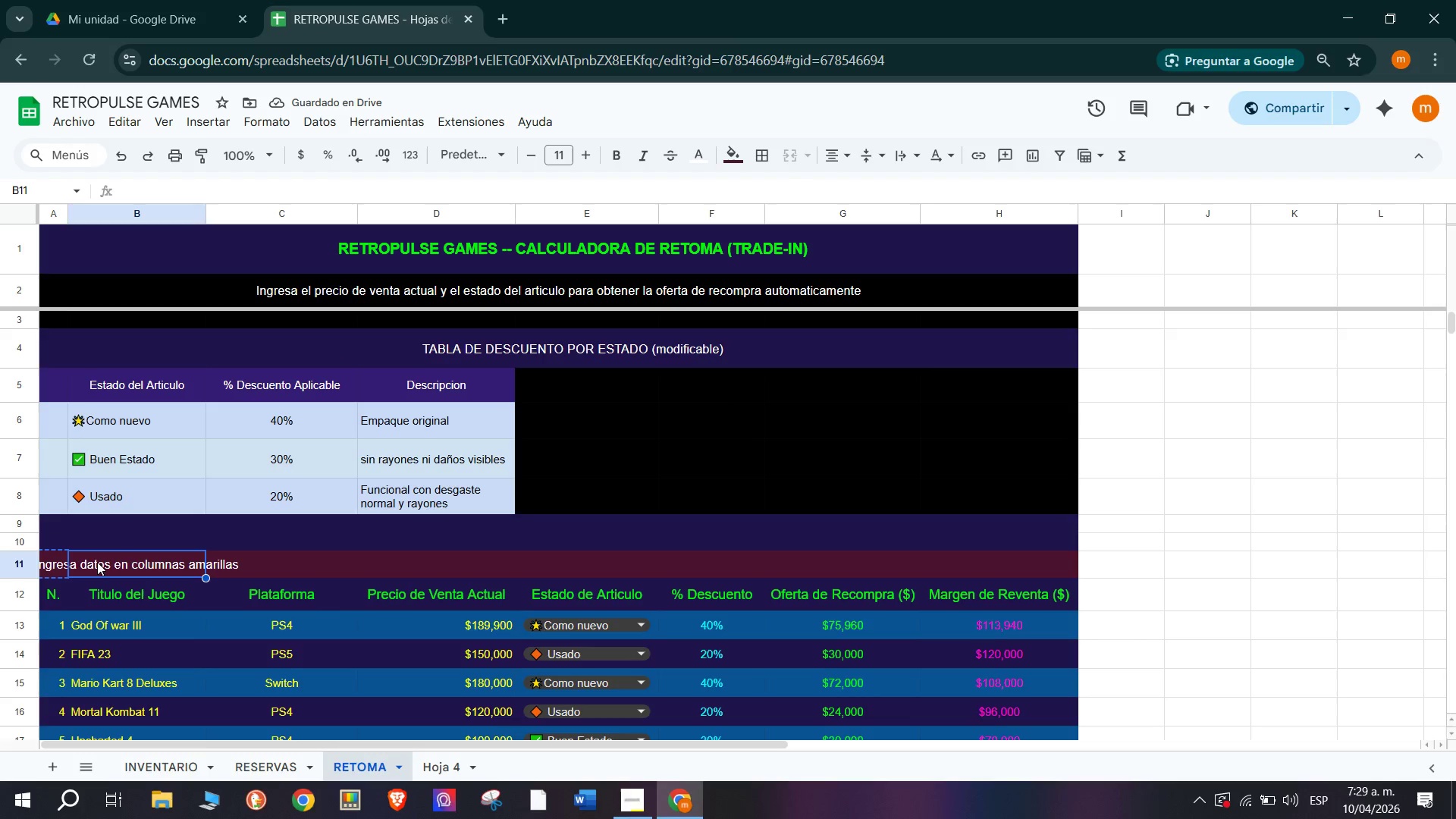 
key(Control+ControlLeft)
 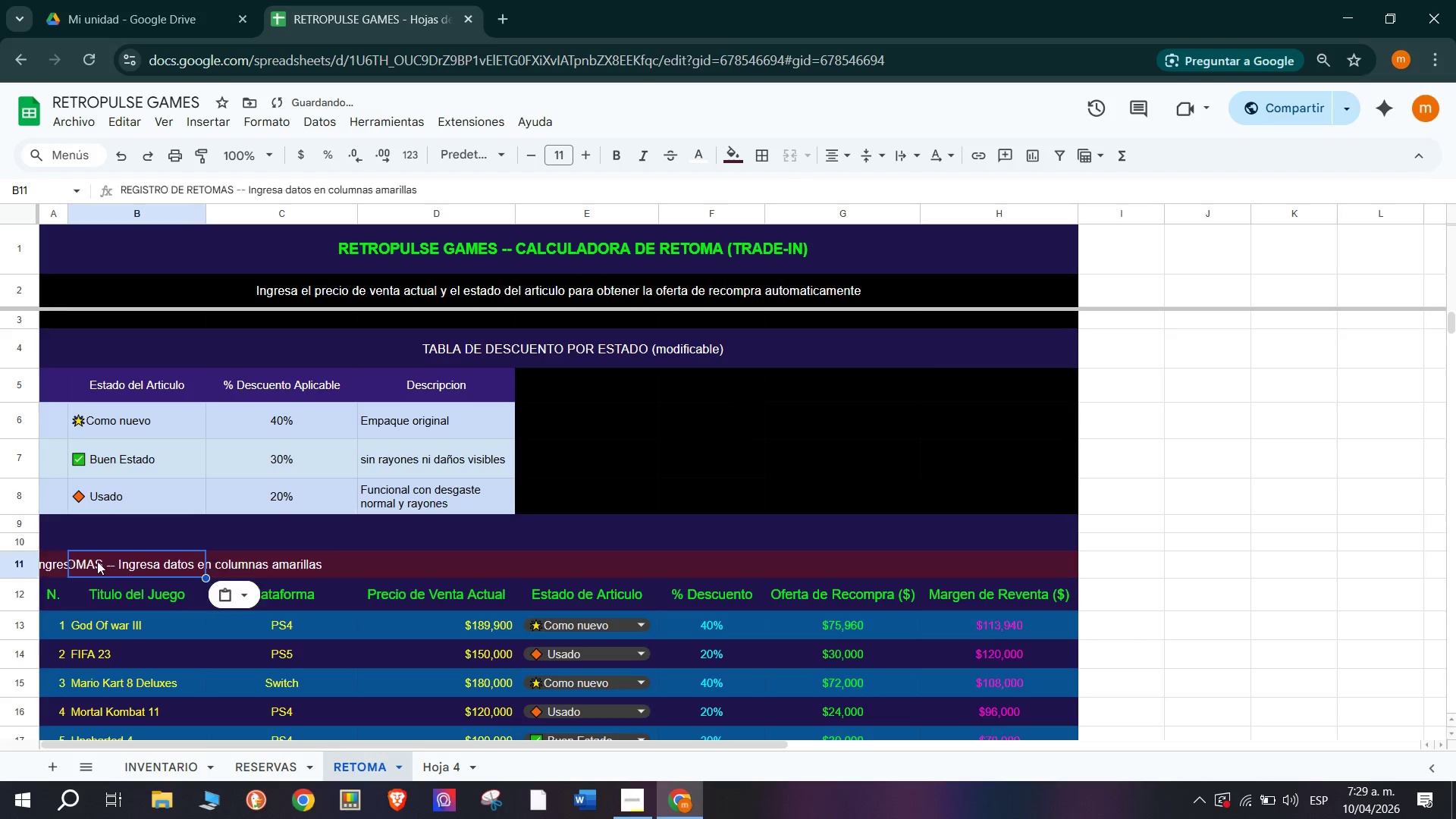 
key(Control+V)
 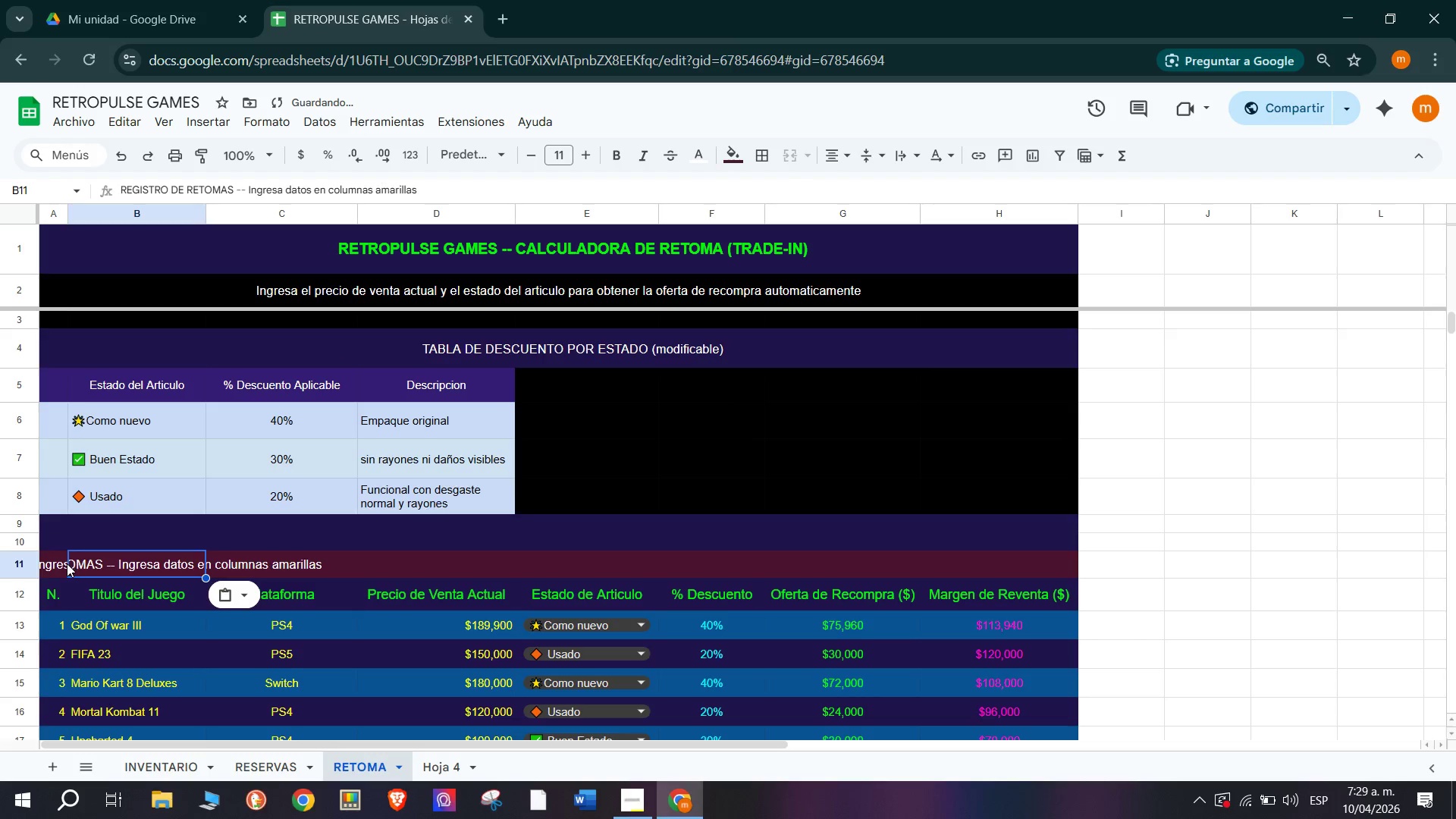 
left_click([64, 563])
 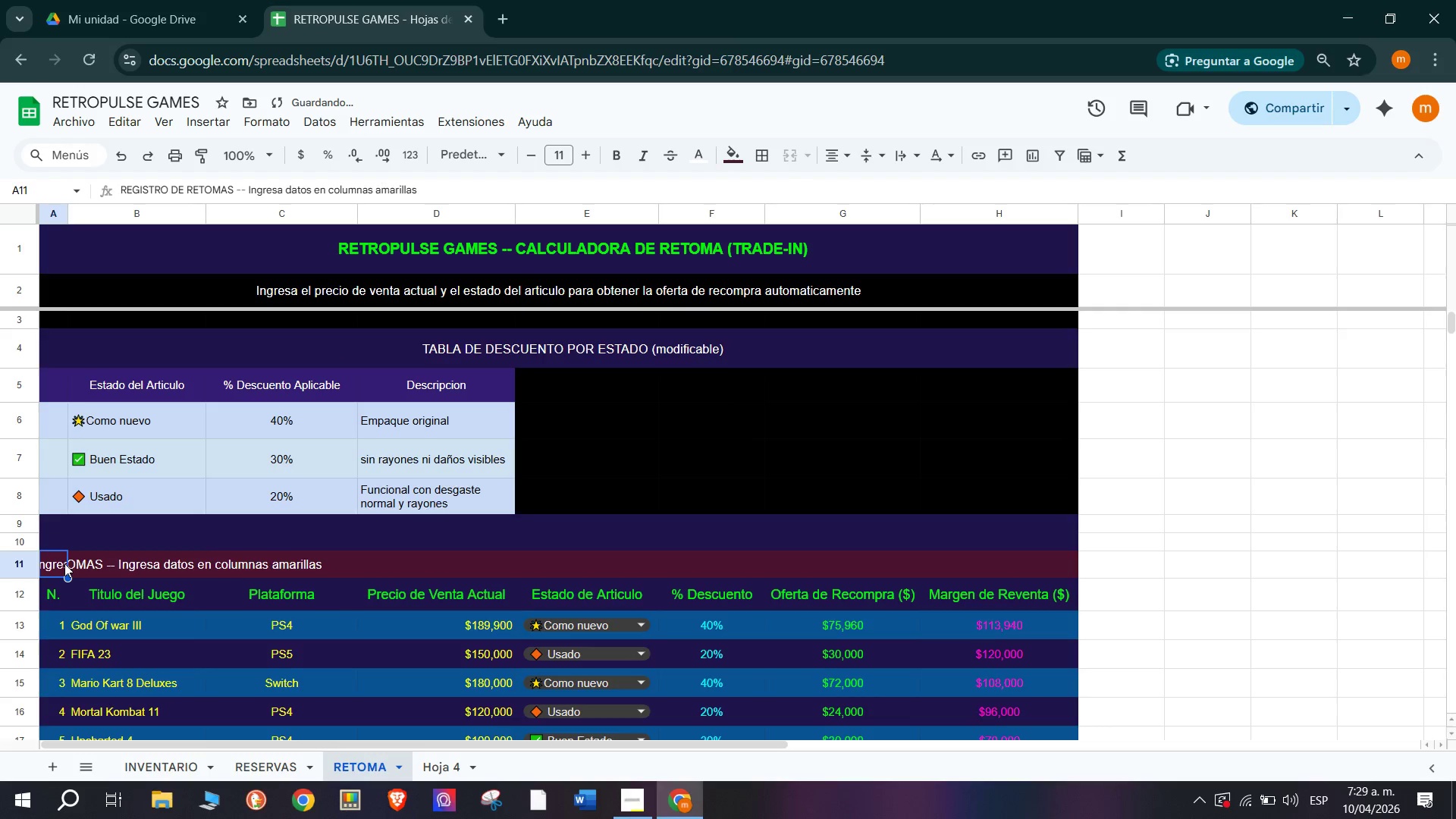 
key(Backspace)
 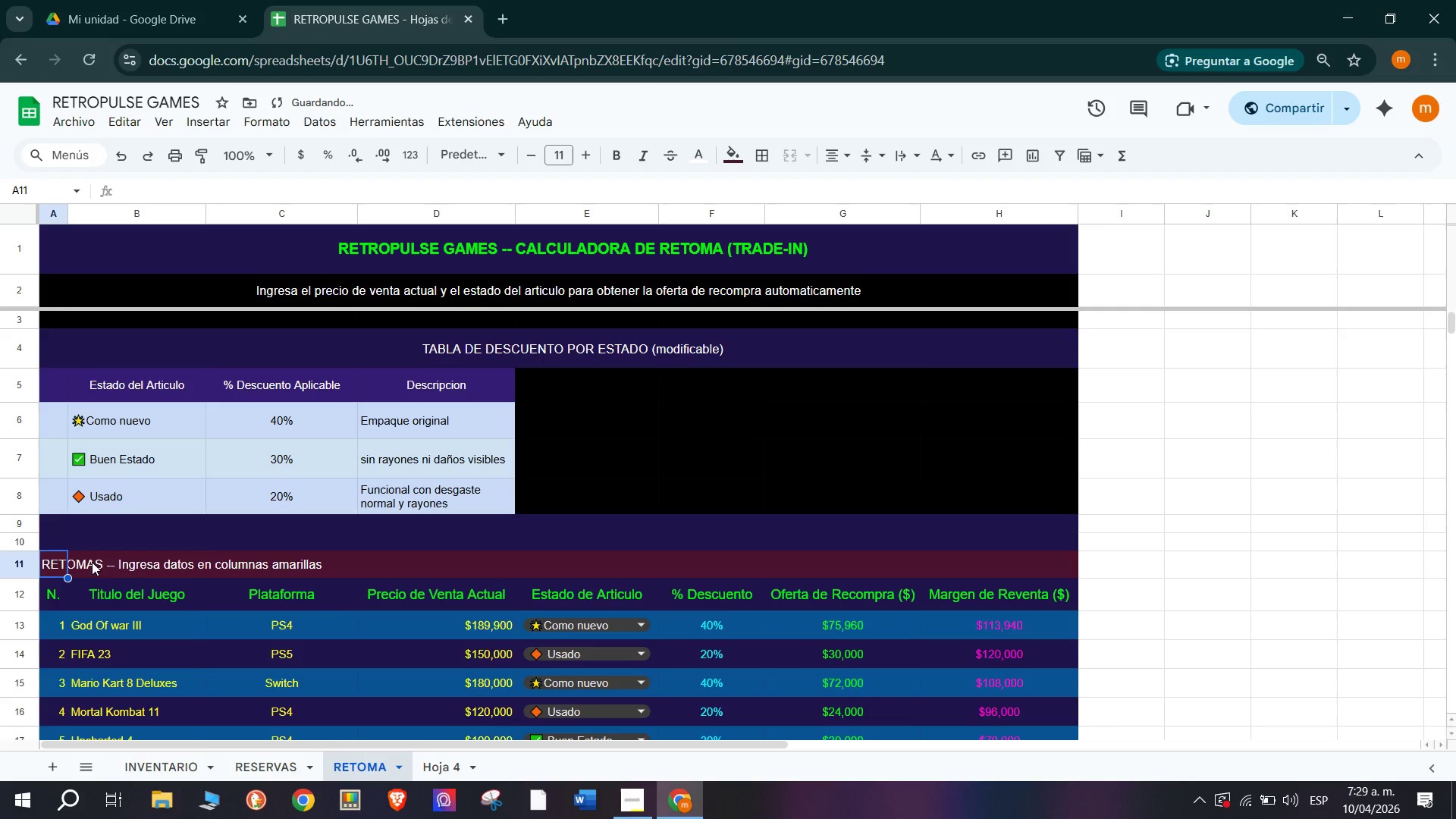 
left_click([92, 561])
 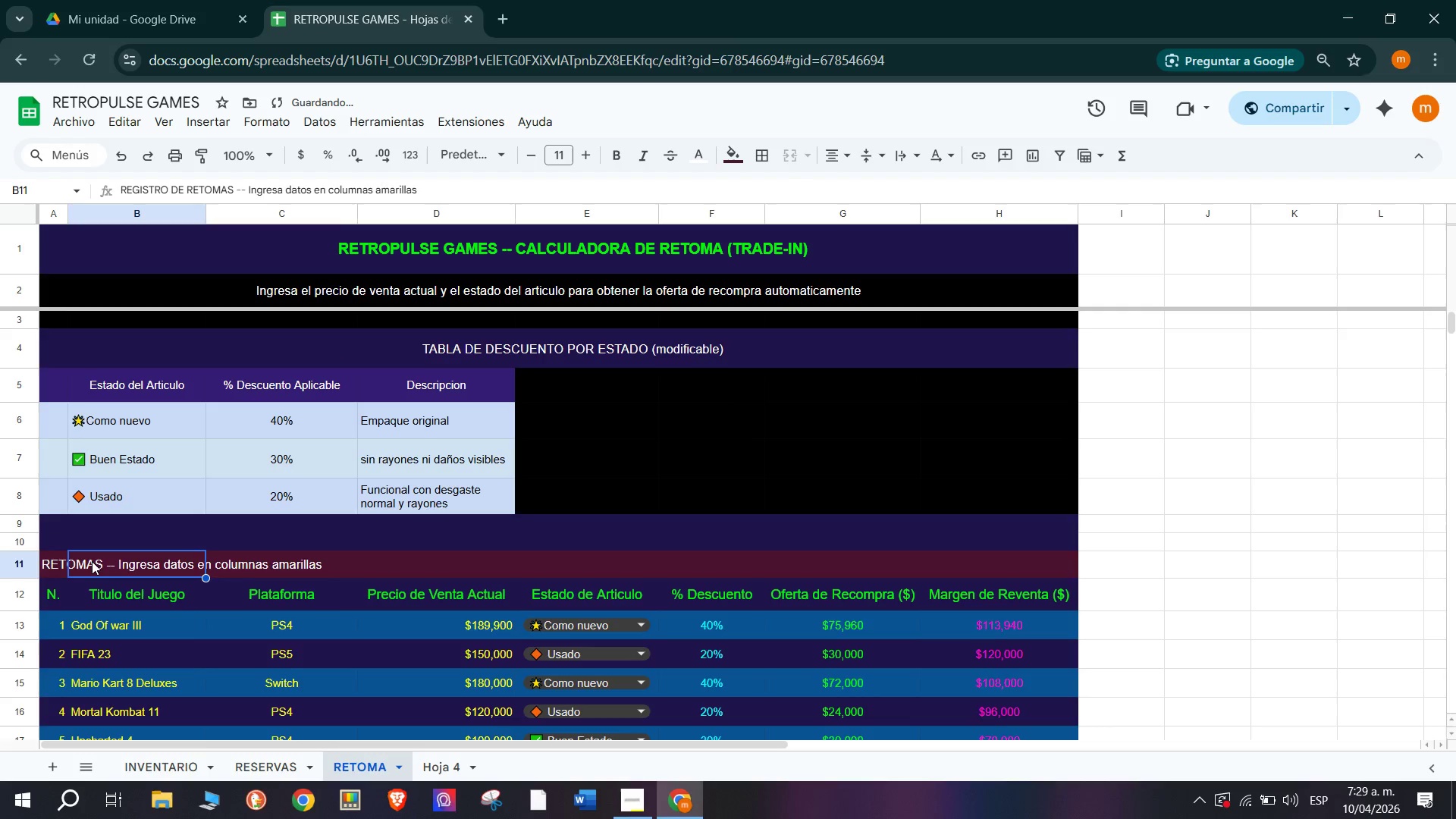 
left_click_drag(start_coordinate=[92, 561], to_coordinate=[1043, 560])
 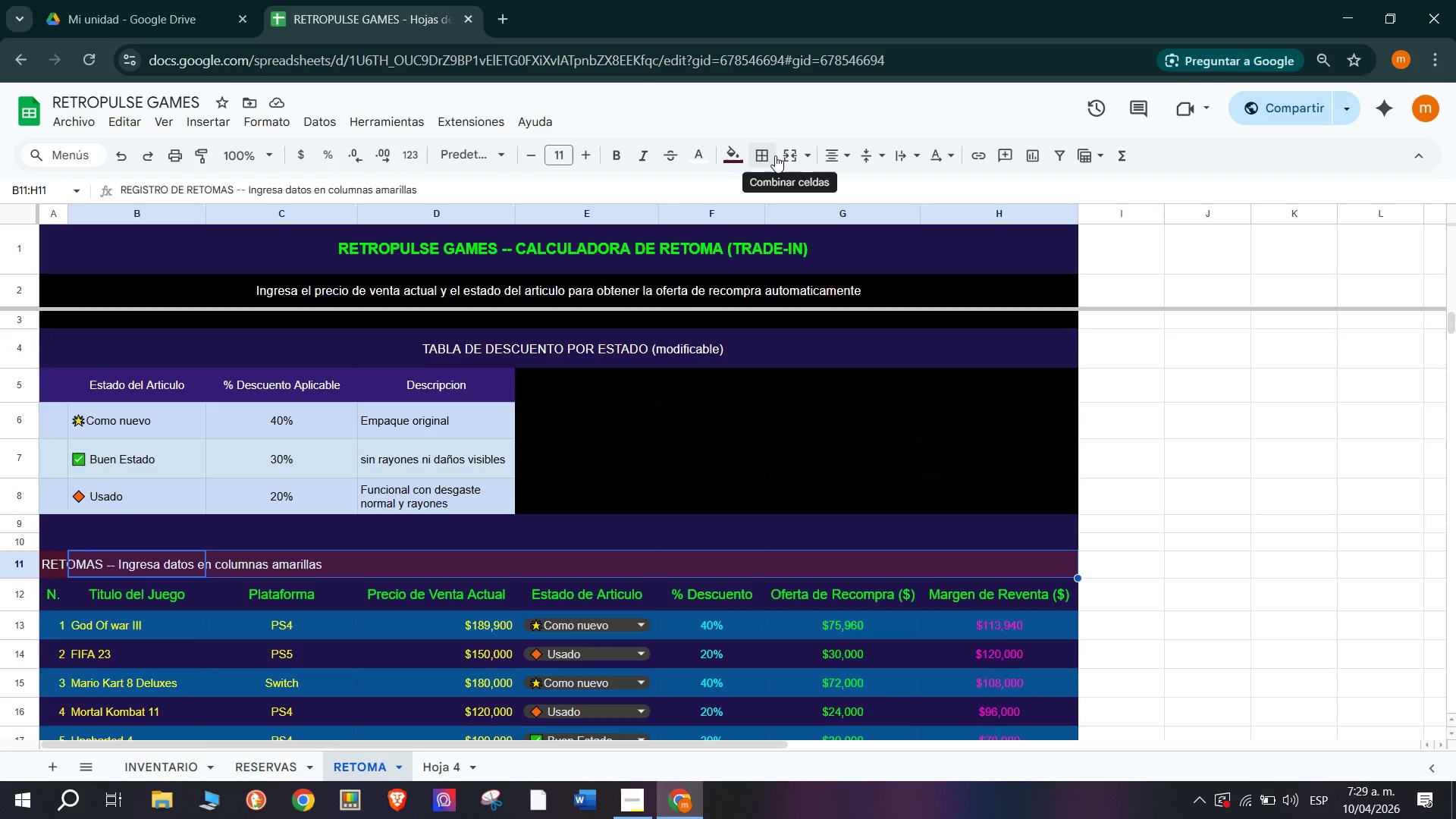 
left_click([796, 159])
 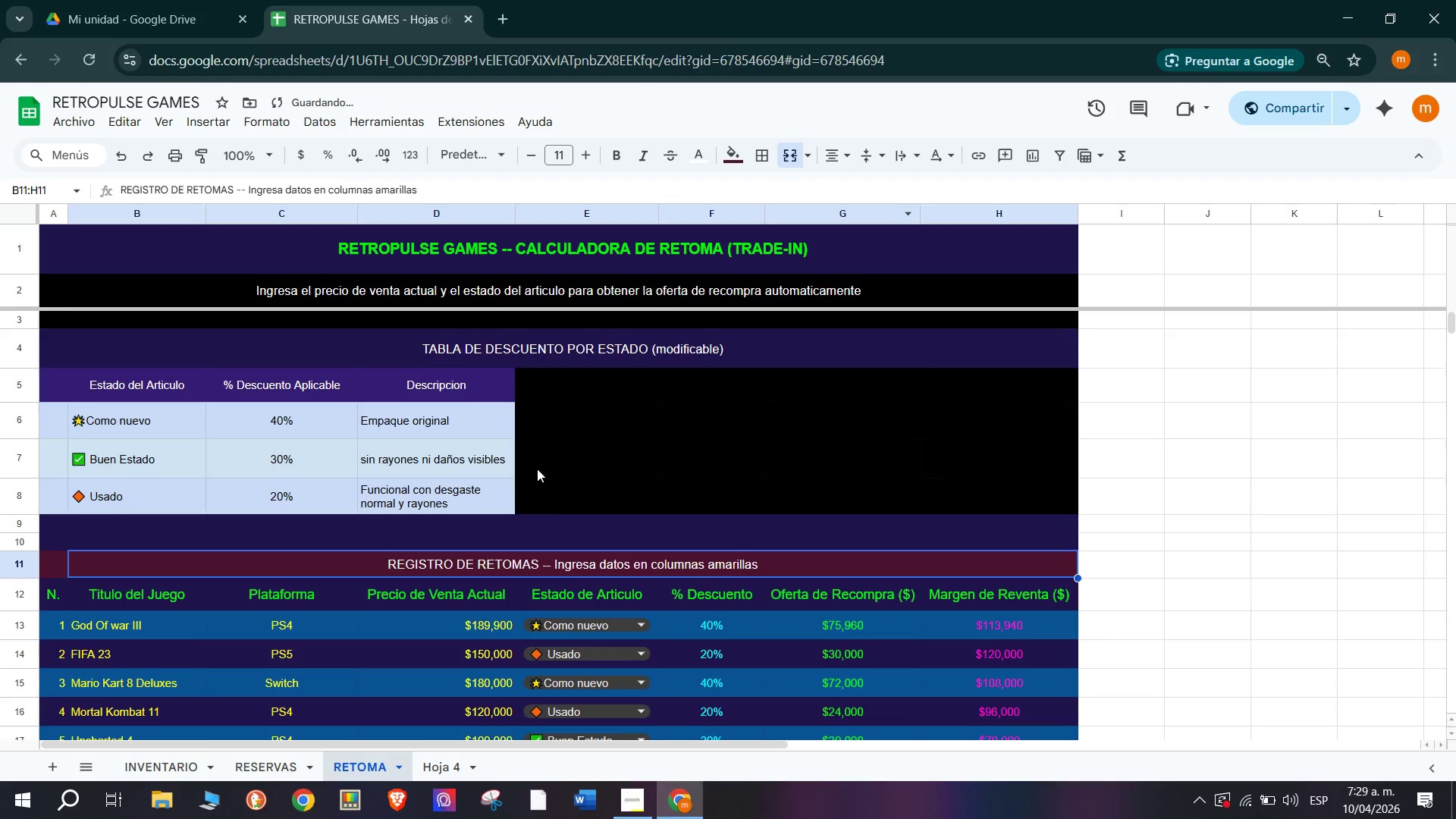 
left_click([536, 463])
 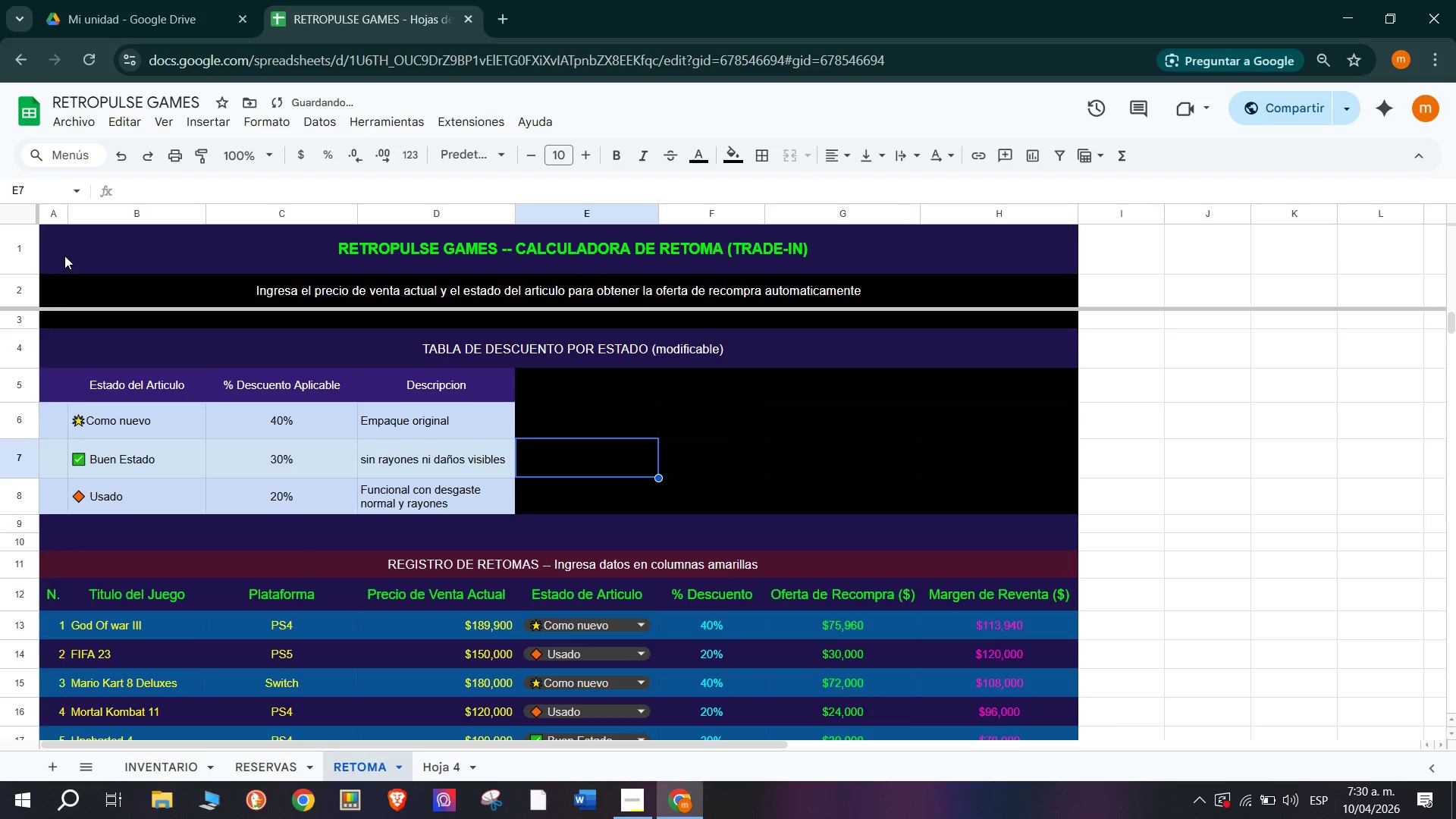 
left_click_drag(start_coordinate=[55, 234], to_coordinate=[121, 403])
 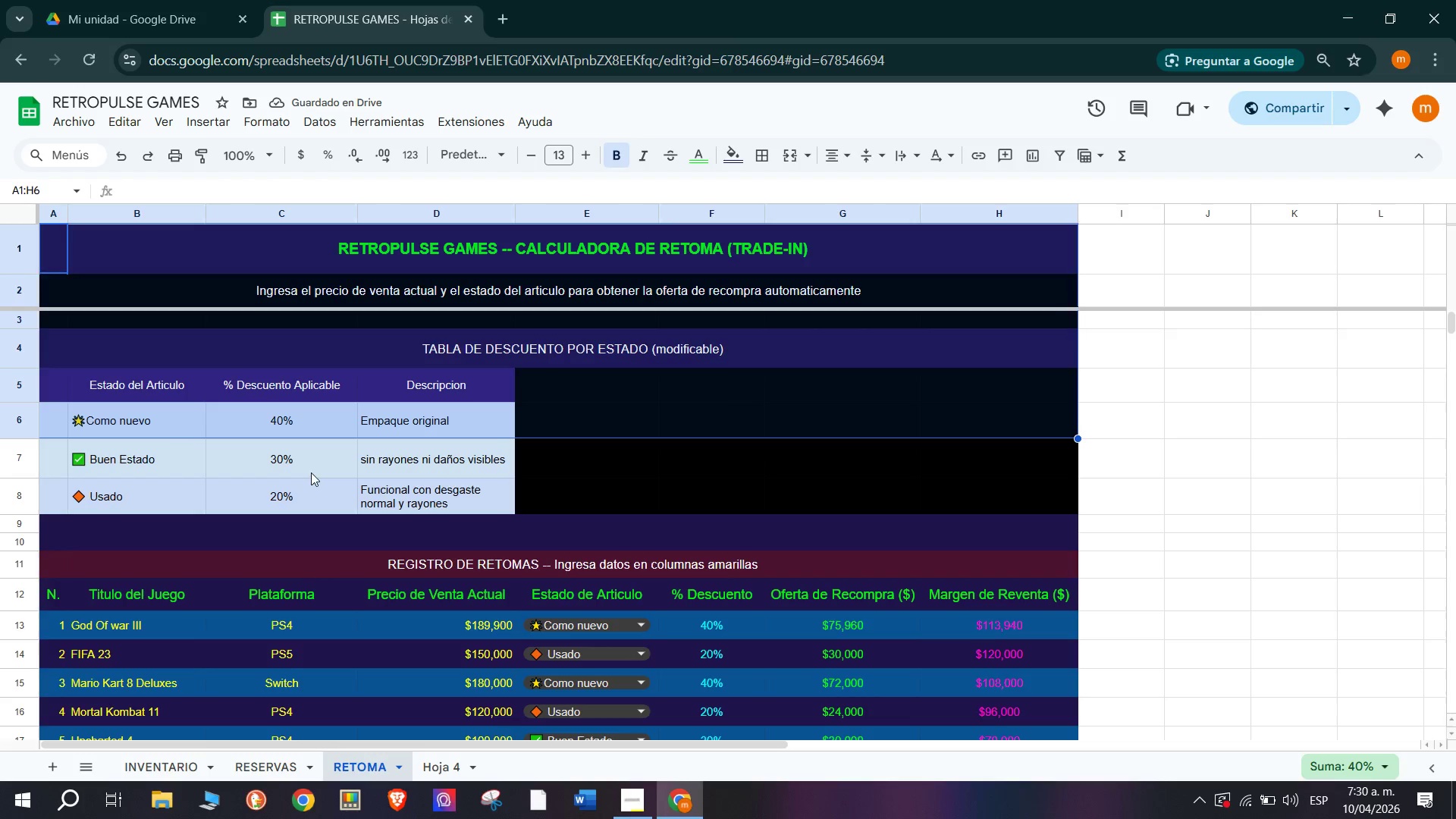 
left_click([311, 472])
 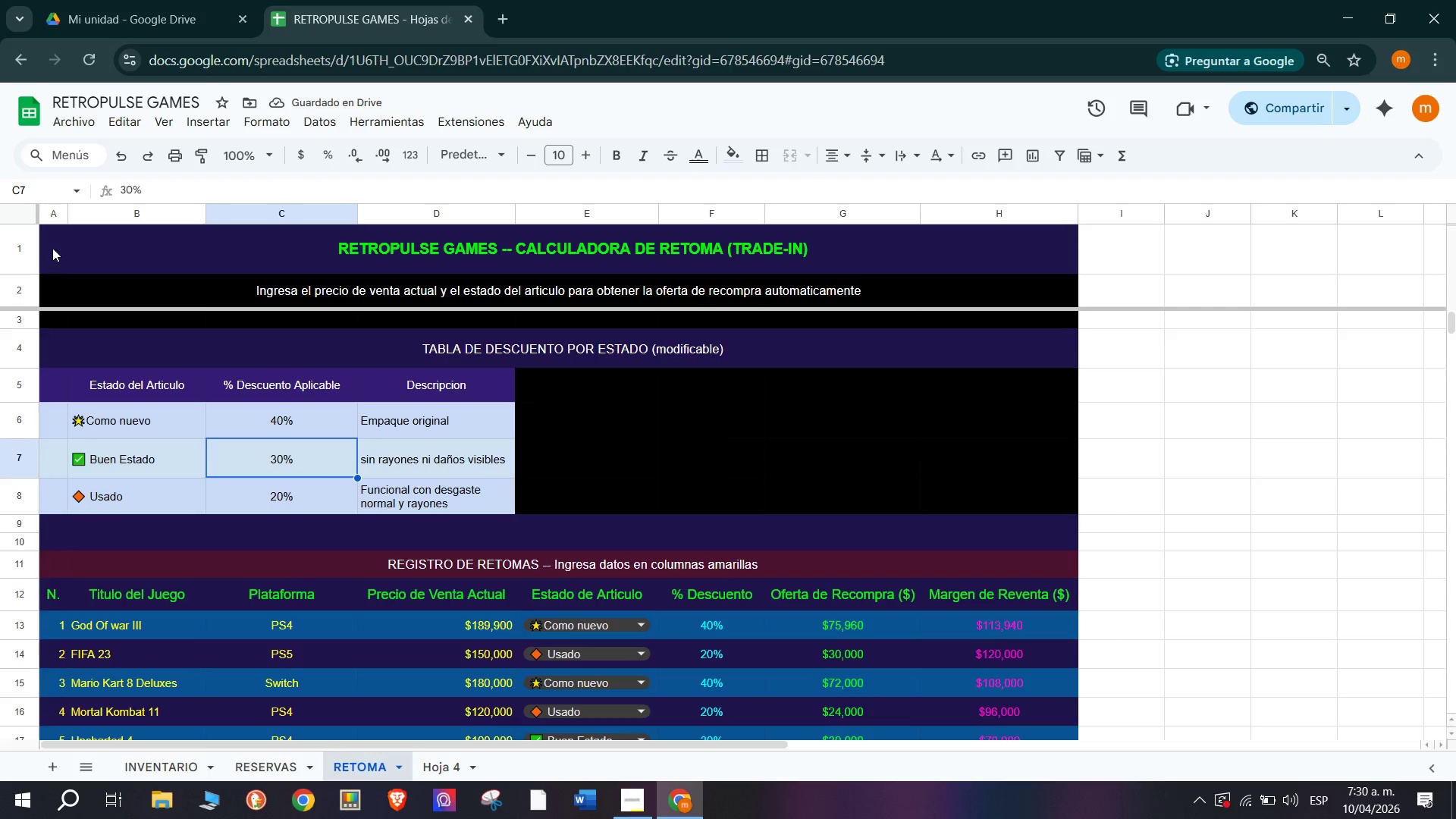 
left_click([52, 246])
 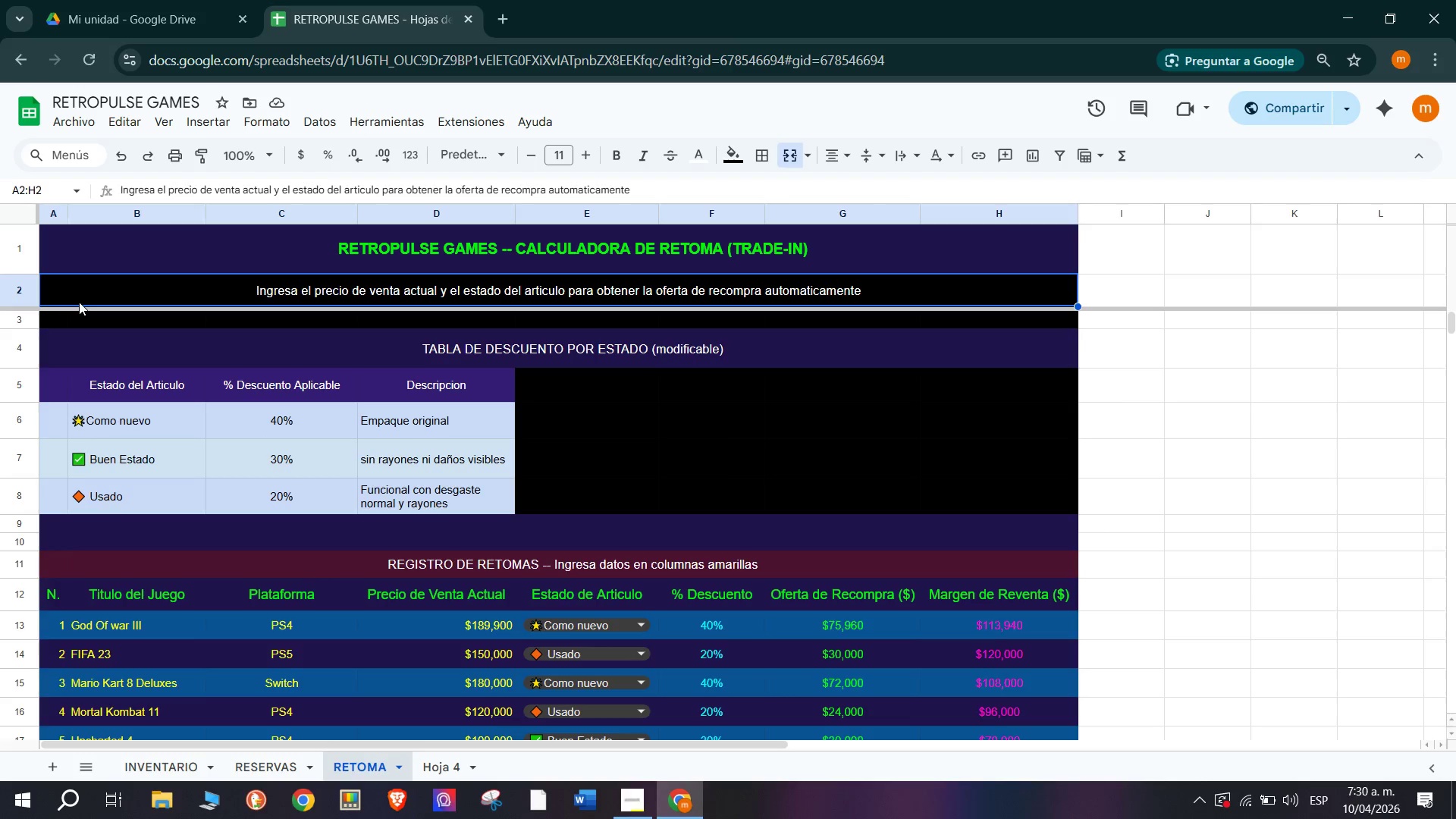 
scroll: coordinate [171, 374], scroll_direction: up, amount: 2.0
 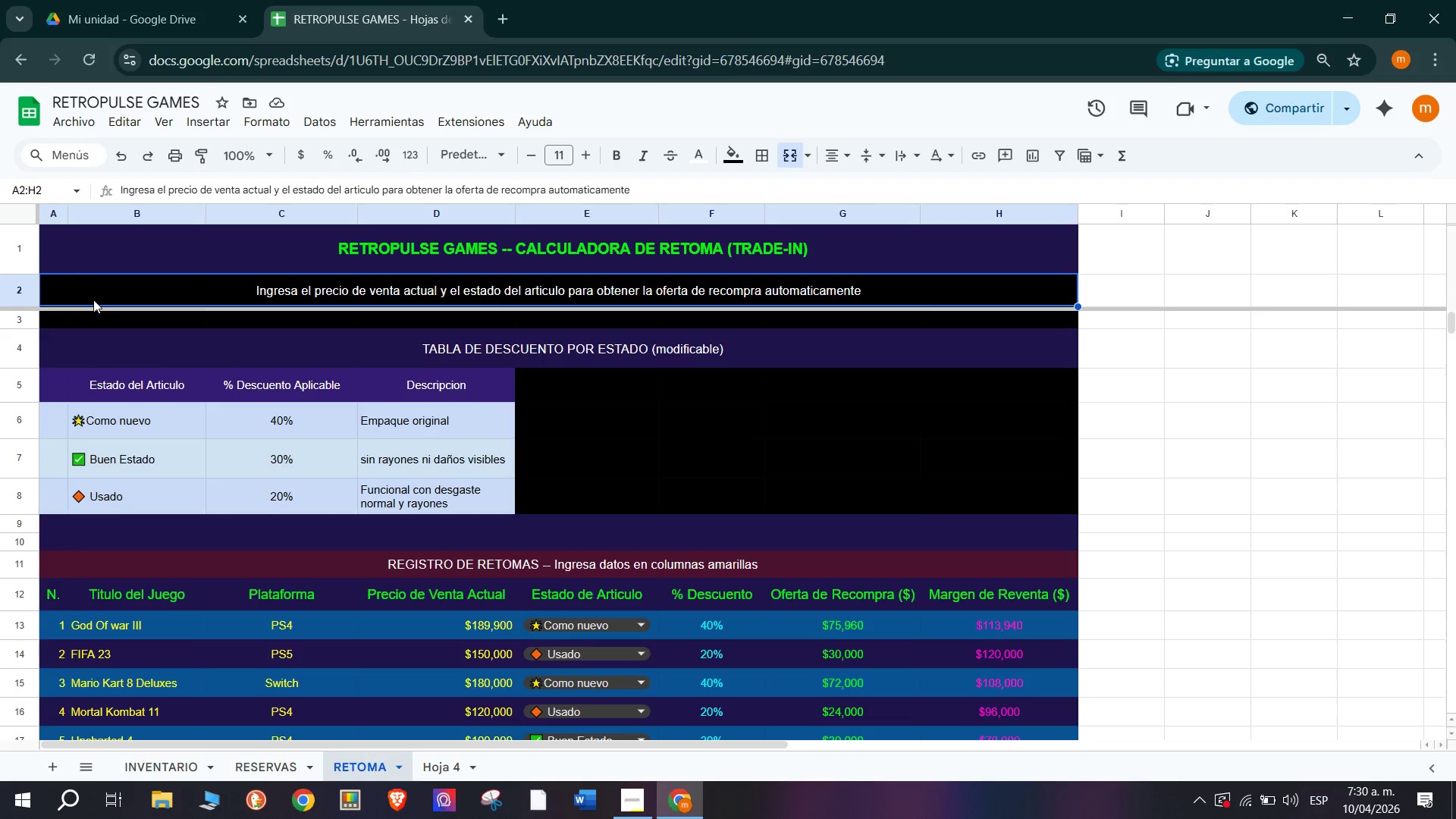 
left_click([102, 279])
 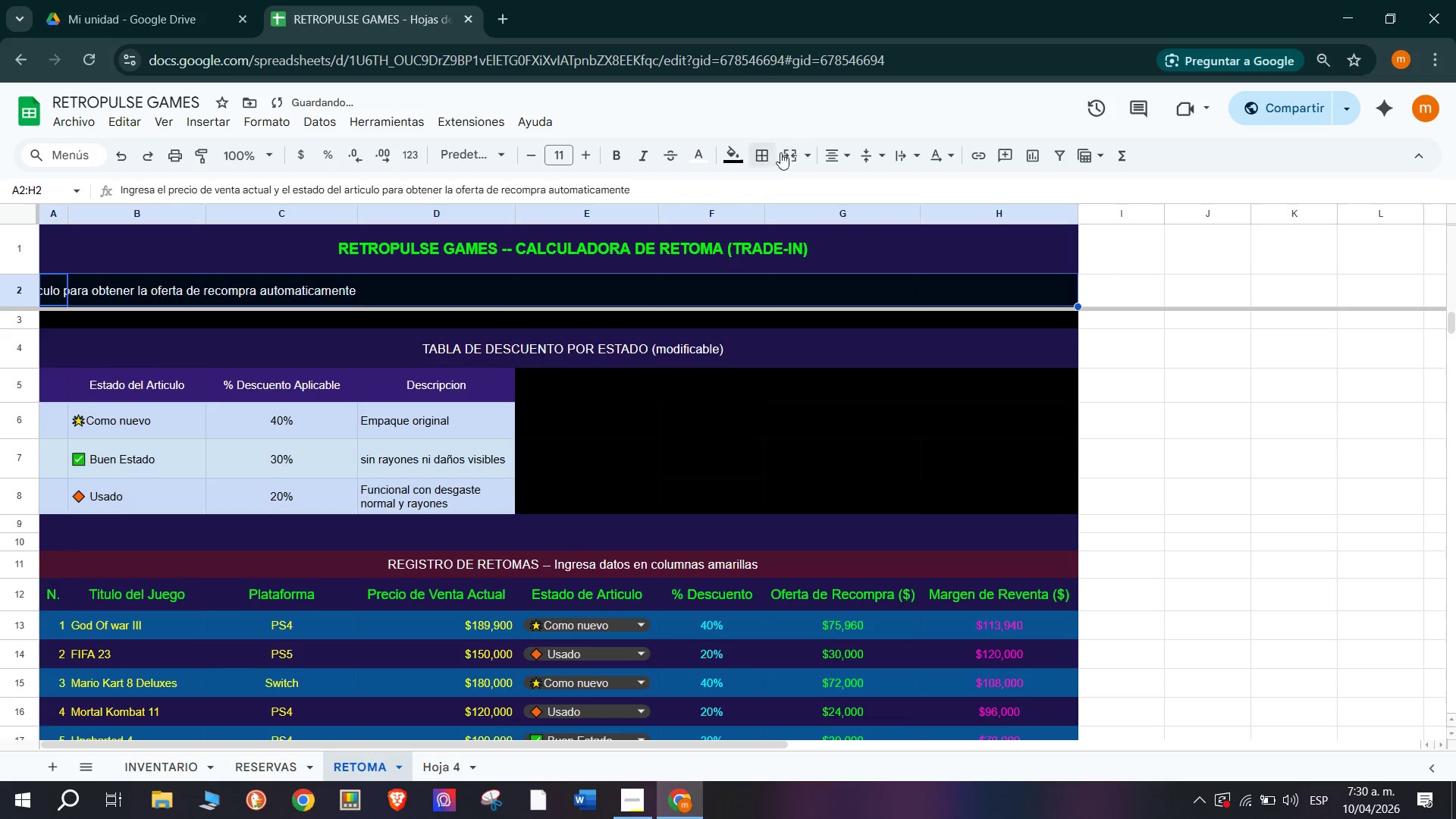 
wait(5.56)
 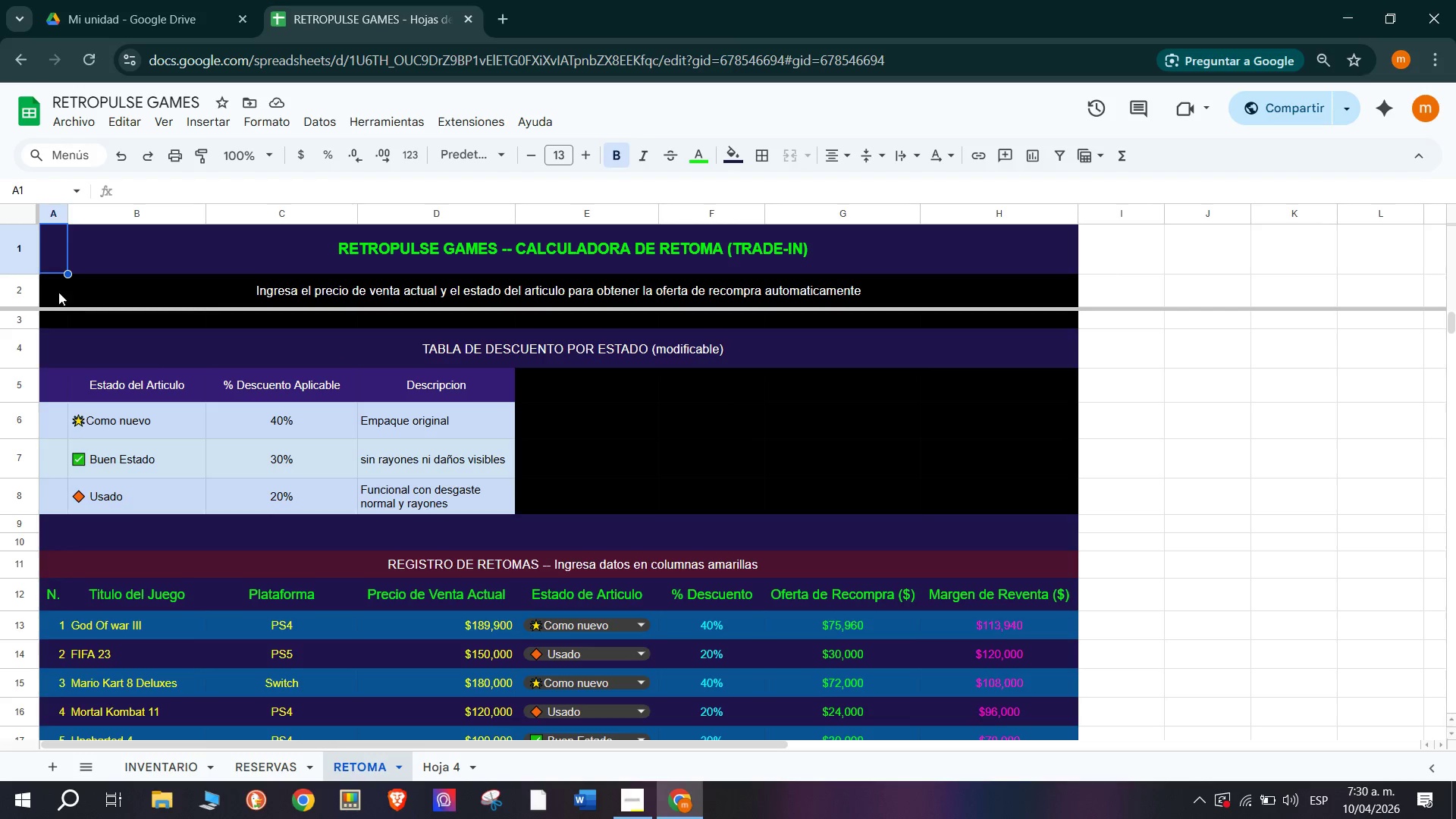 
left_click([89, 293])
 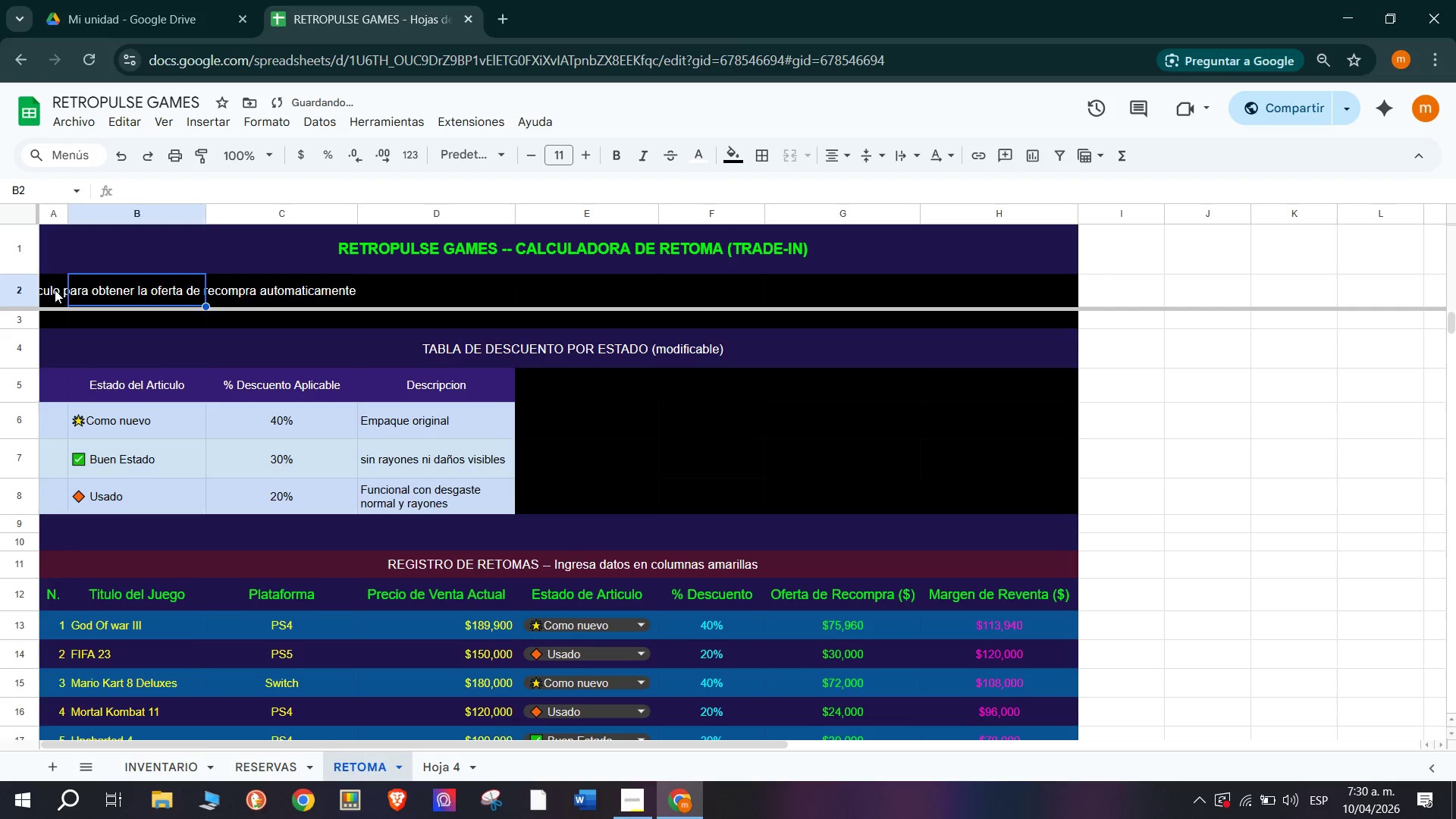 
left_click([55, 286])
 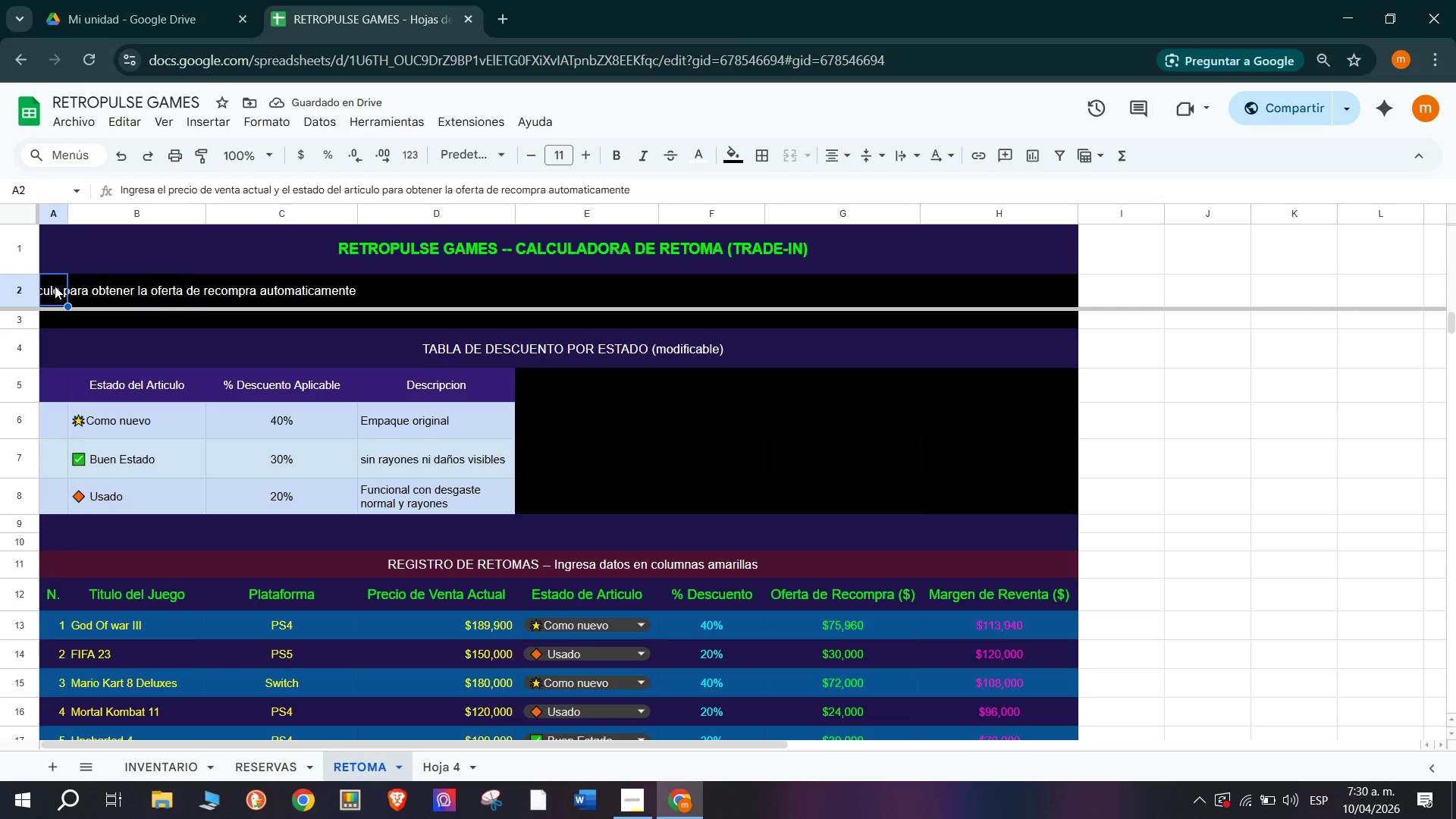 
key(Control+C)
 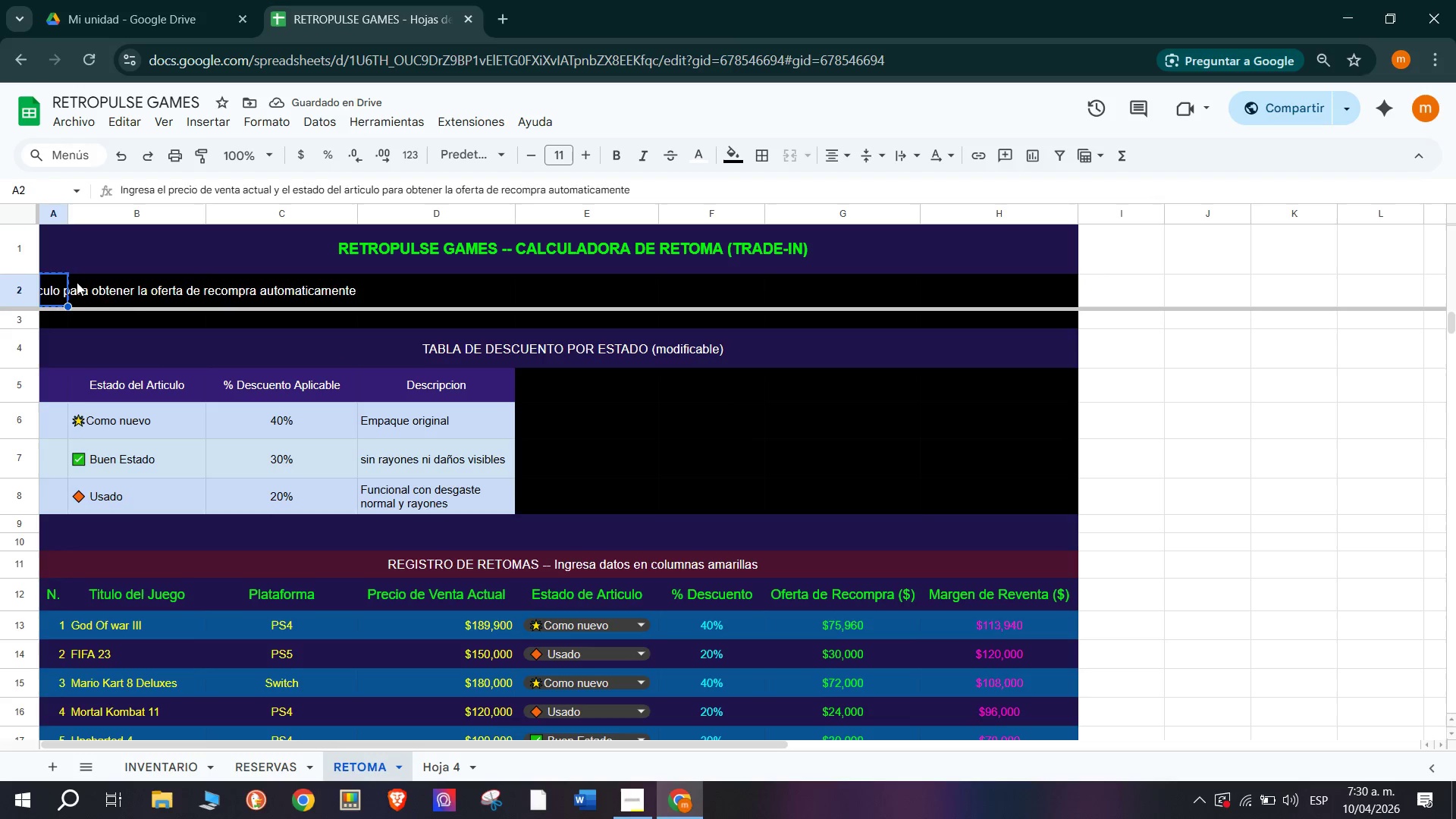 
key(Backspace)
 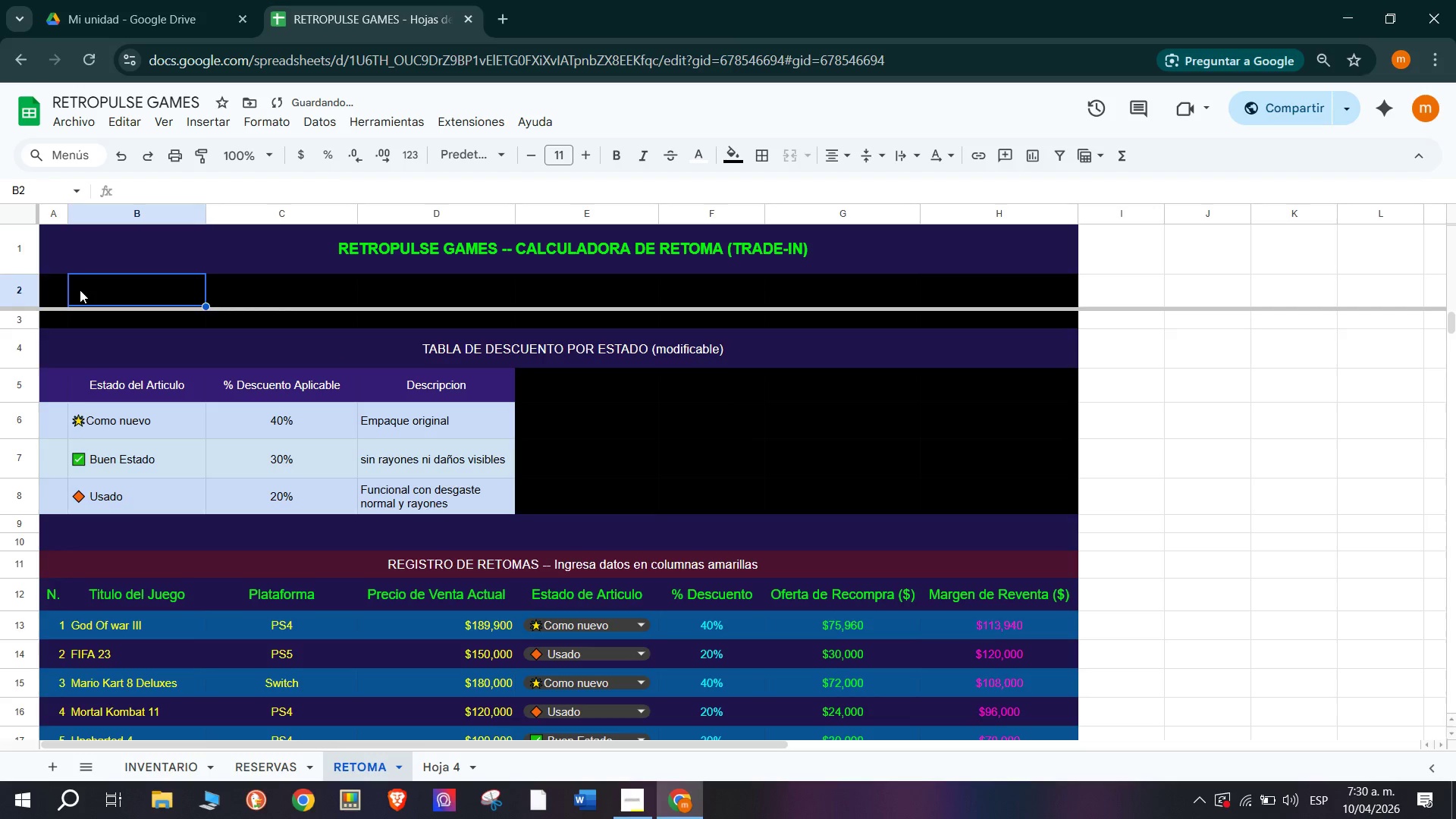 
key(Control+V)
 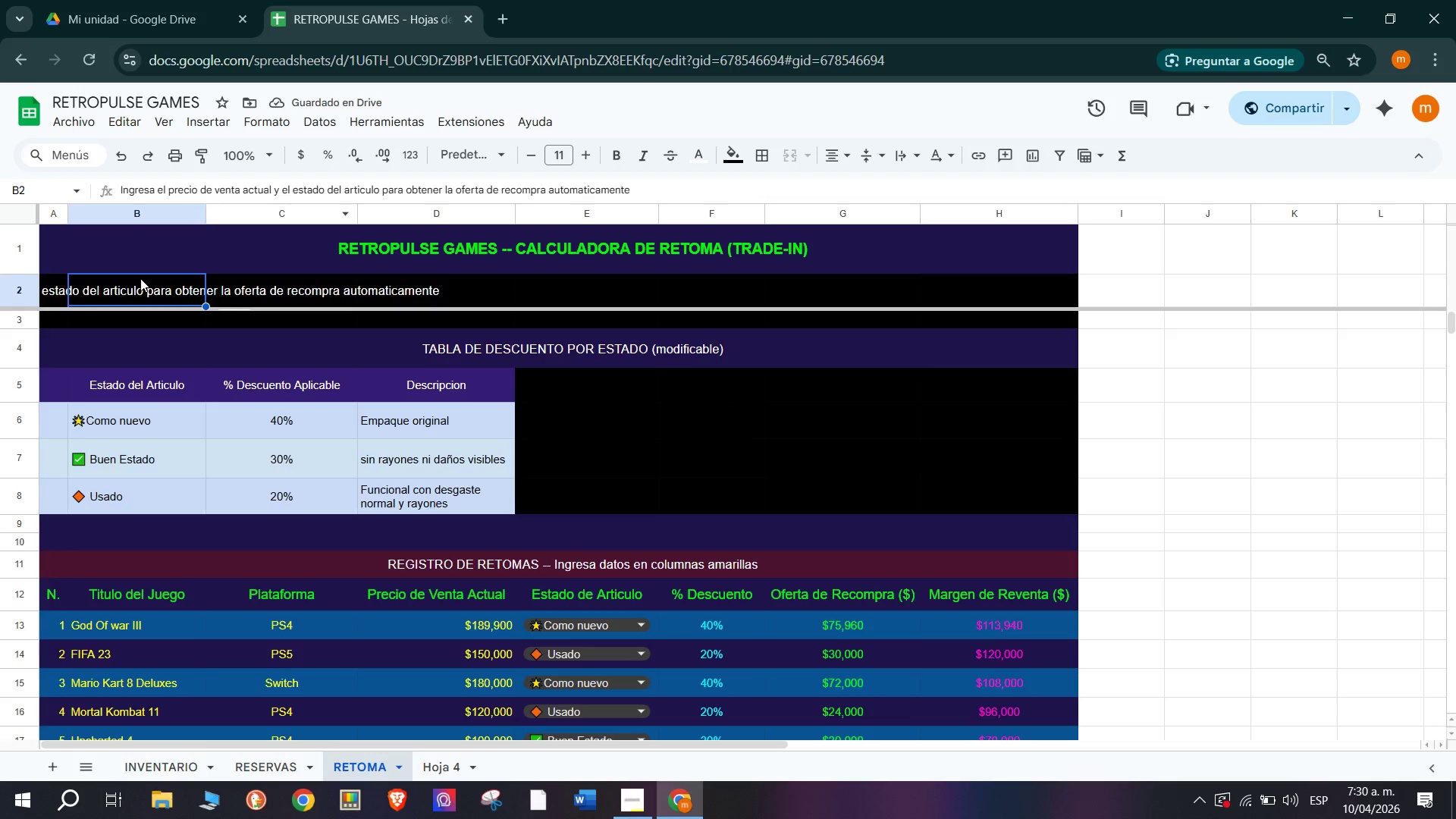 
left_click_drag(start_coordinate=[148, 289], to_coordinate=[1052, 286])
 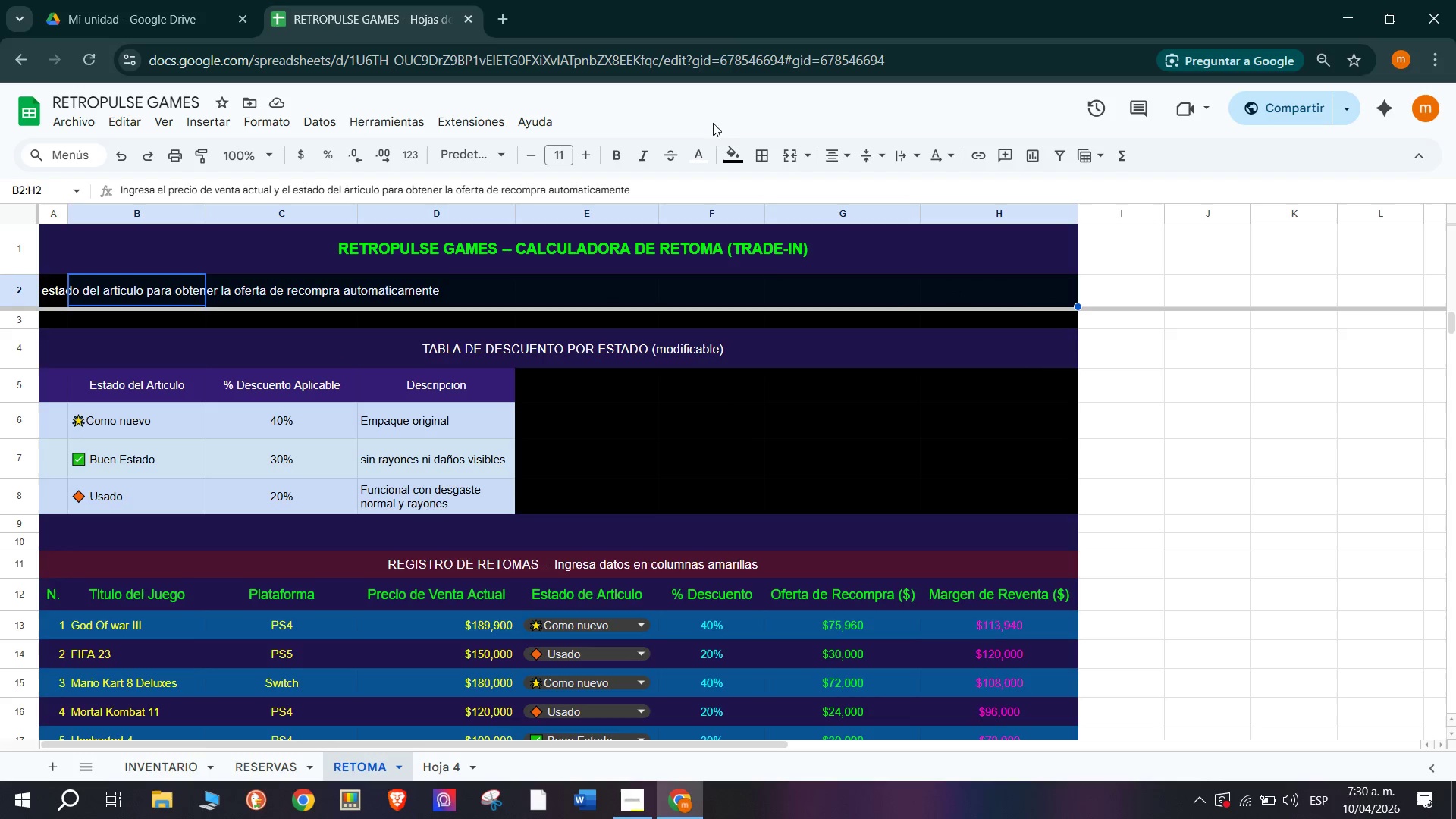 
mouse_move([780, 161])
 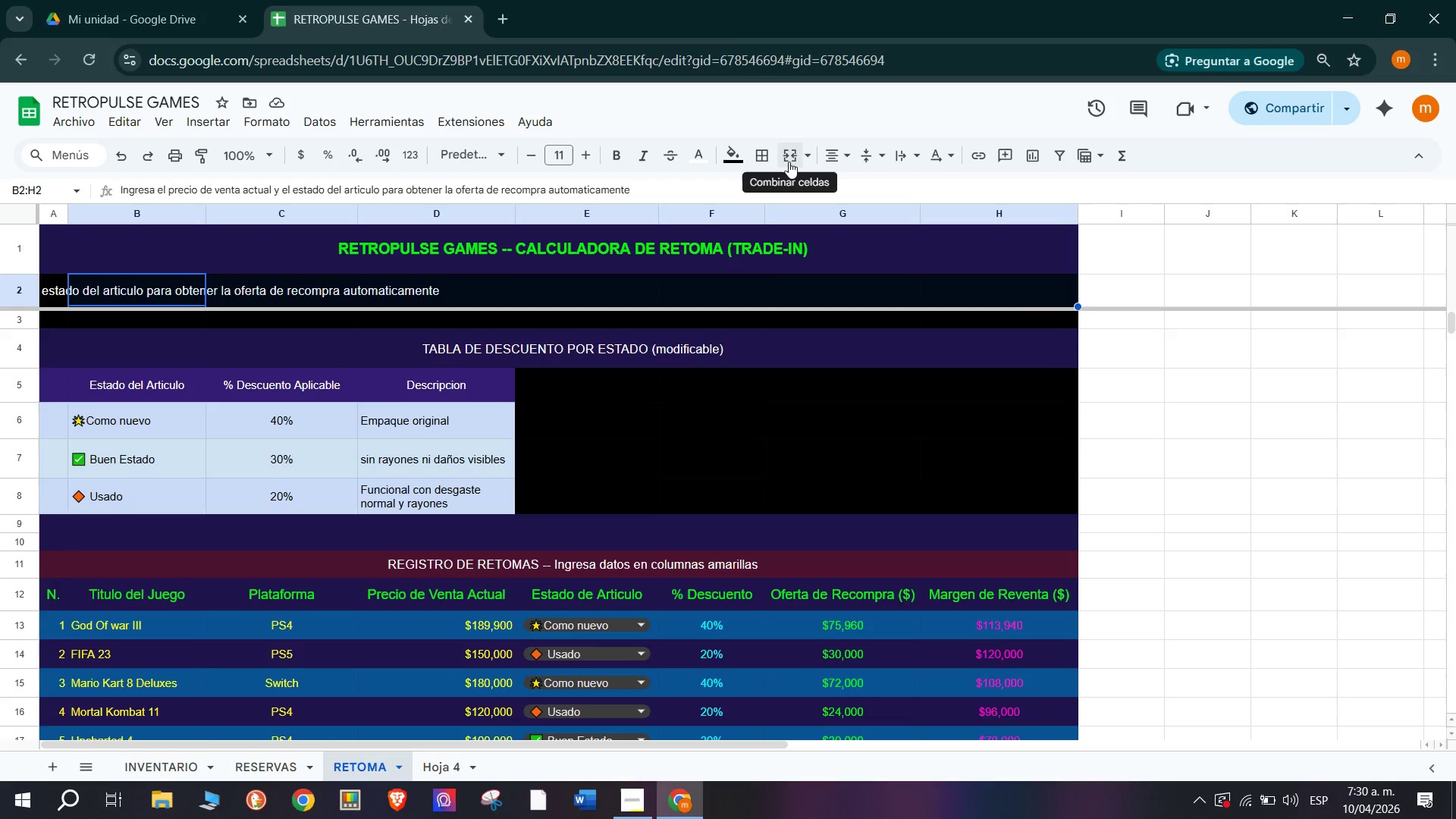 
left_click([789, 162])
 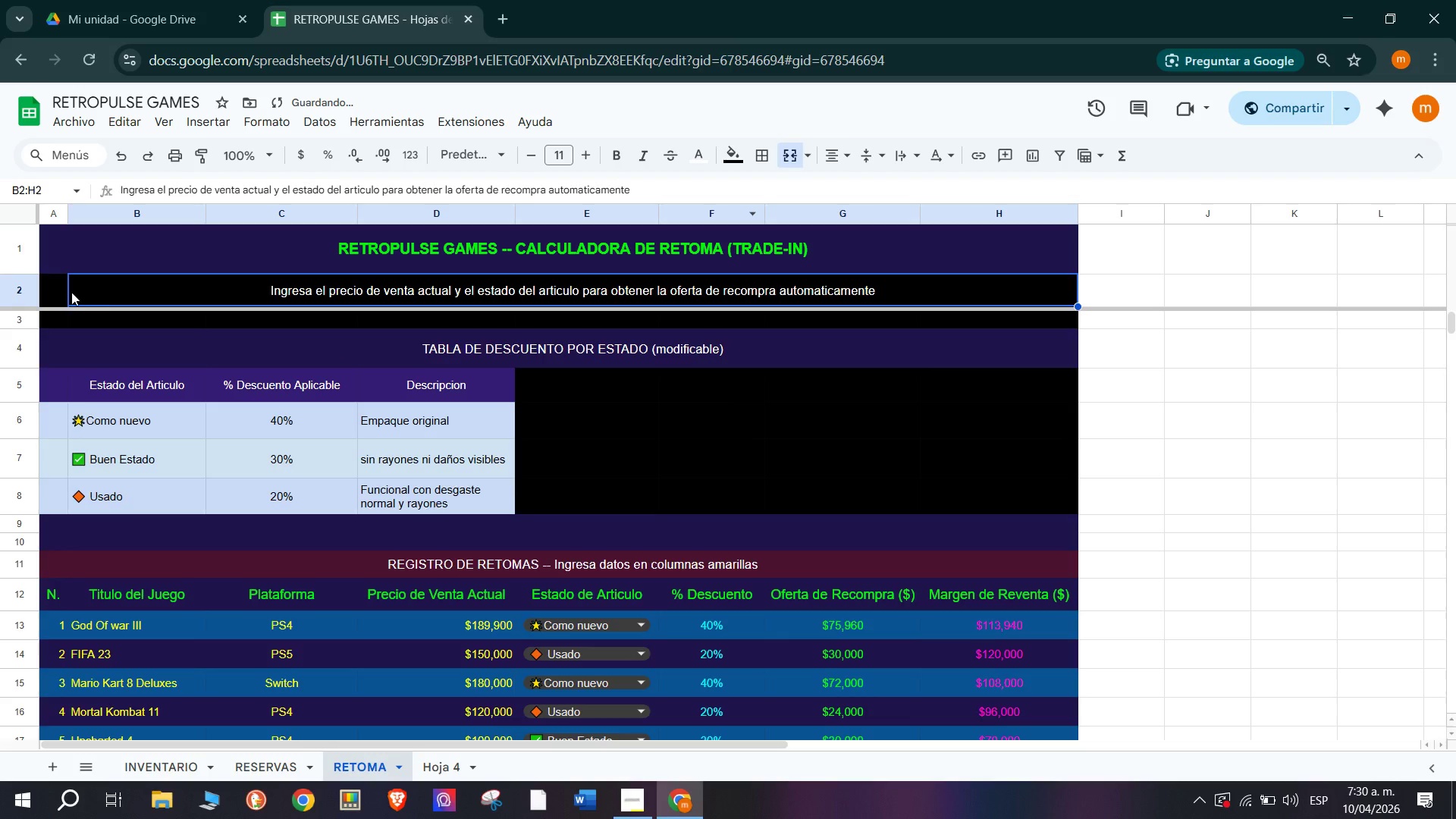 
left_click([62, 286])
 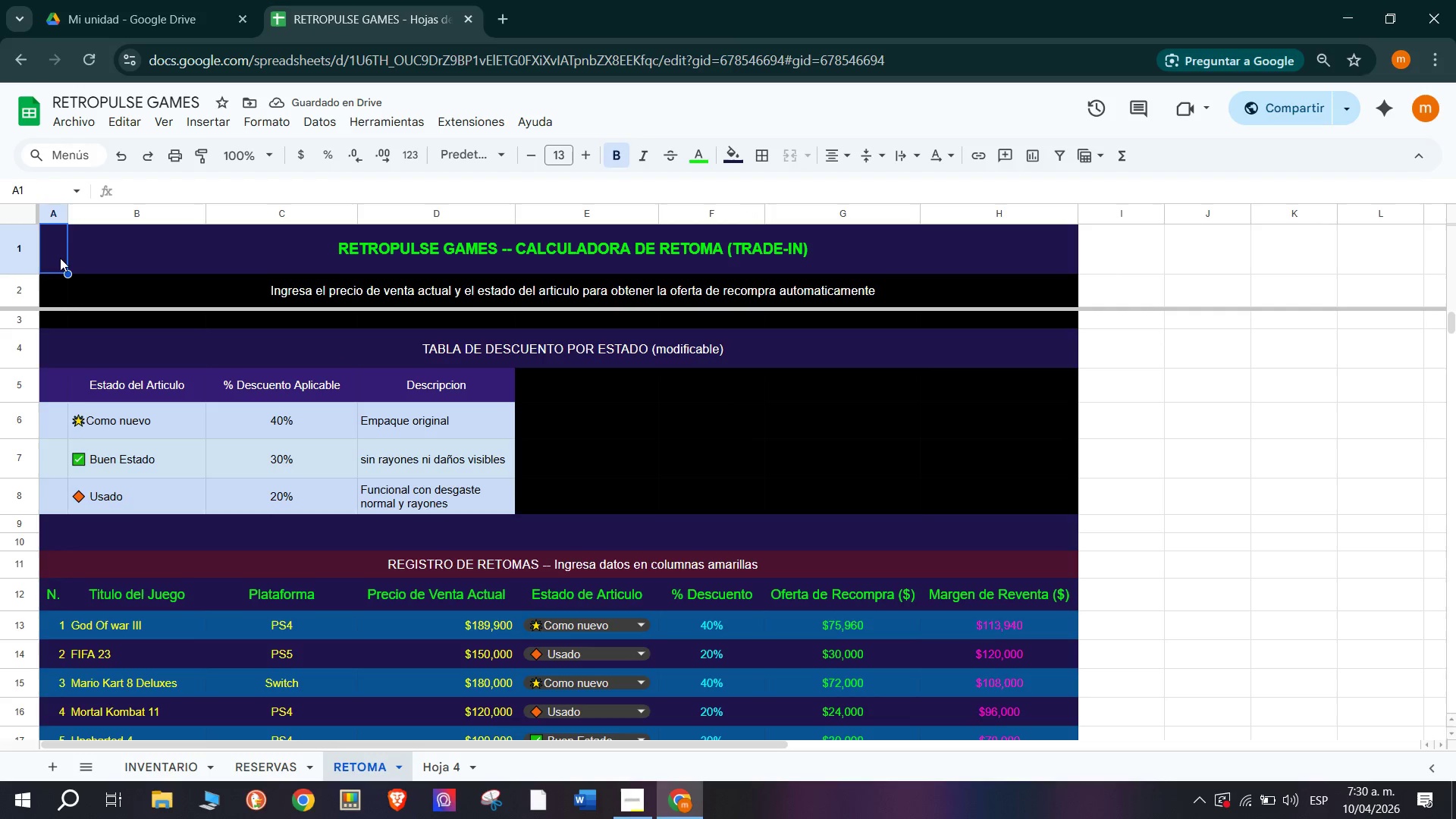 
left_click_drag(start_coordinate=[60, 258], to_coordinate=[105, 330])
 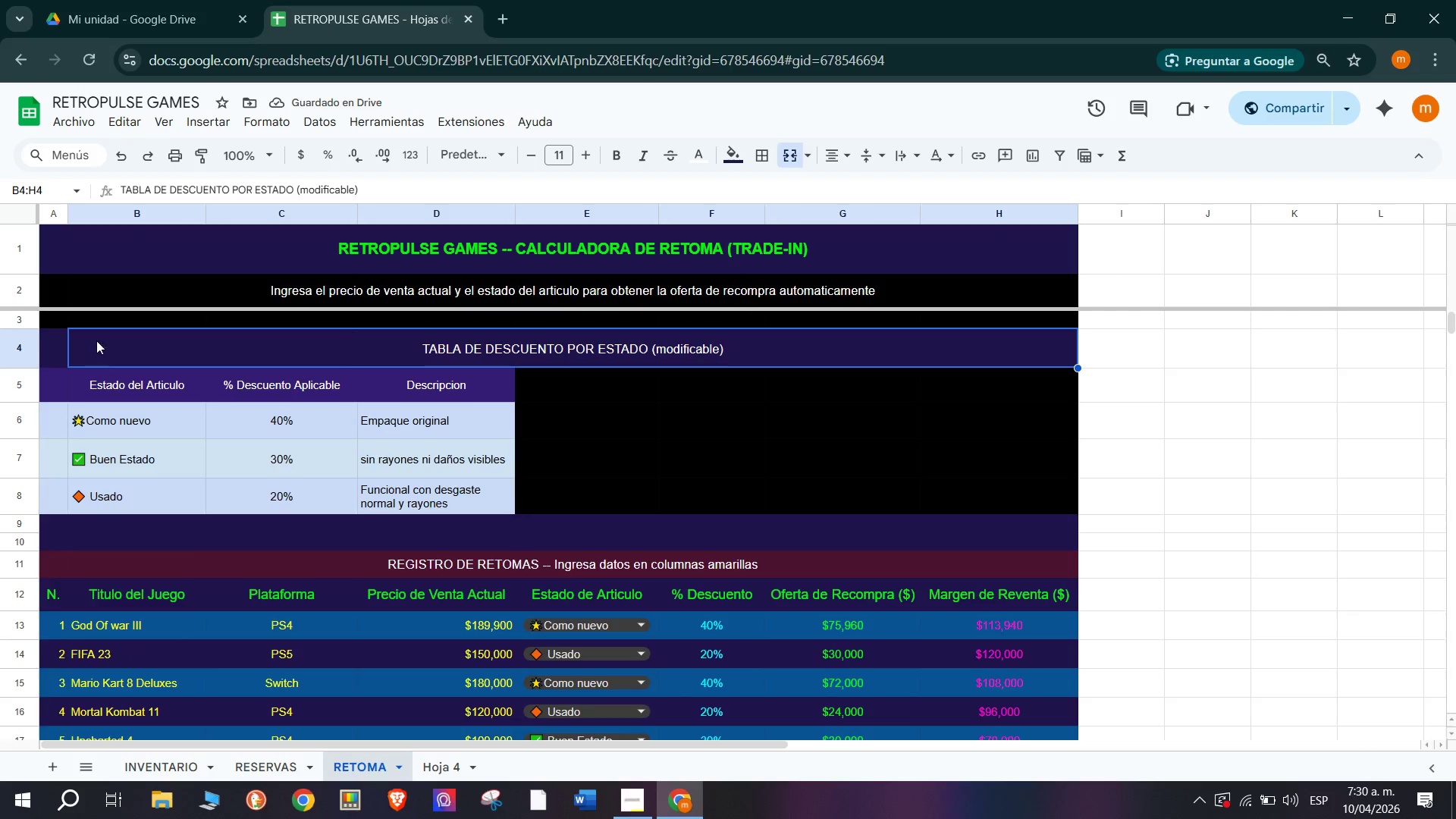 
scroll: coordinate [81, 392], scroll_direction: down, amount: 1.0
 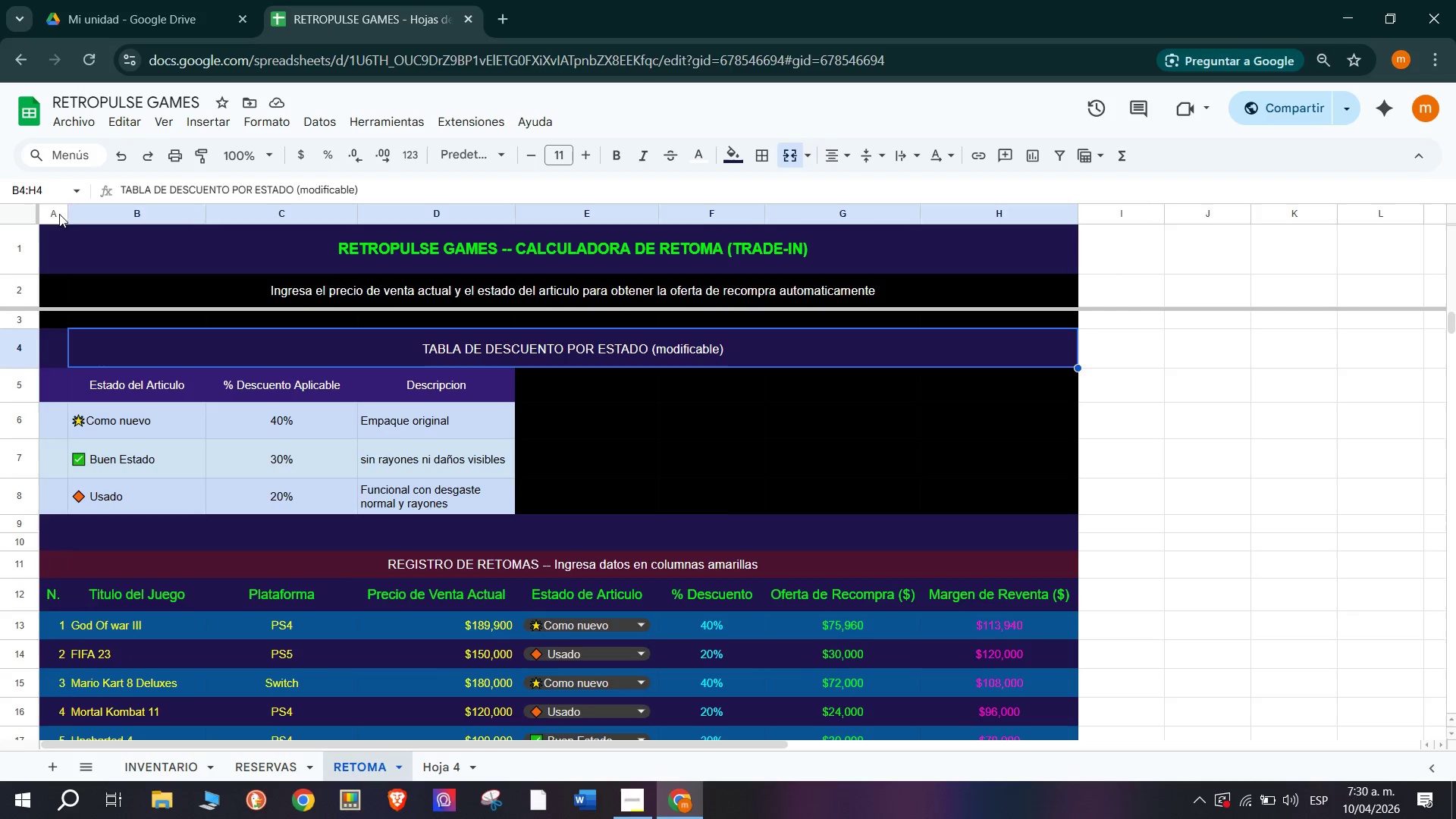 
scroll: coordinate [140, 304], scroll_direction: up, amount: 4.0
 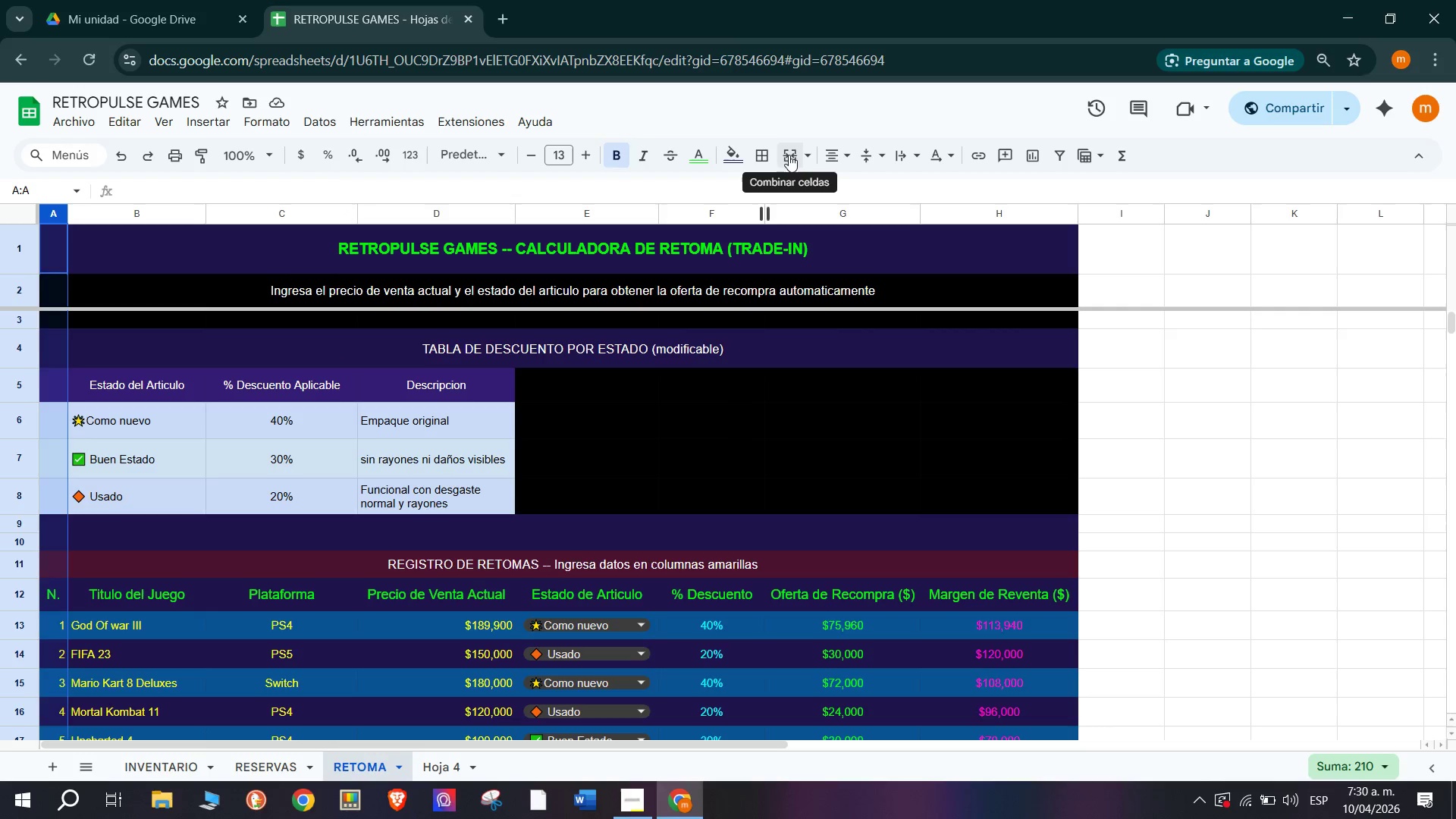 
wait(13.94)
 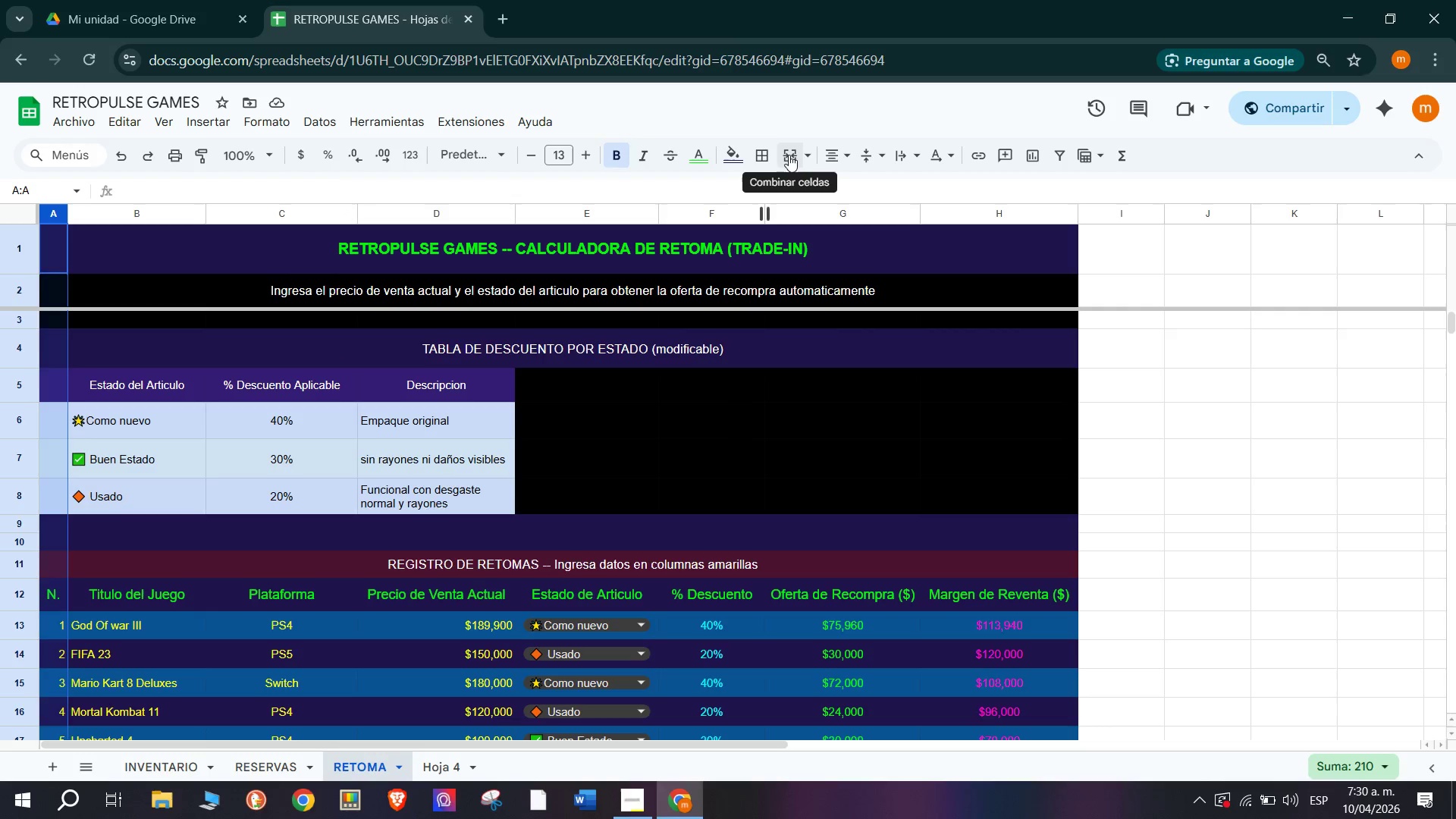 
scroll: coordinate [155, 435], scroll_direction: up, amount: 2.0
 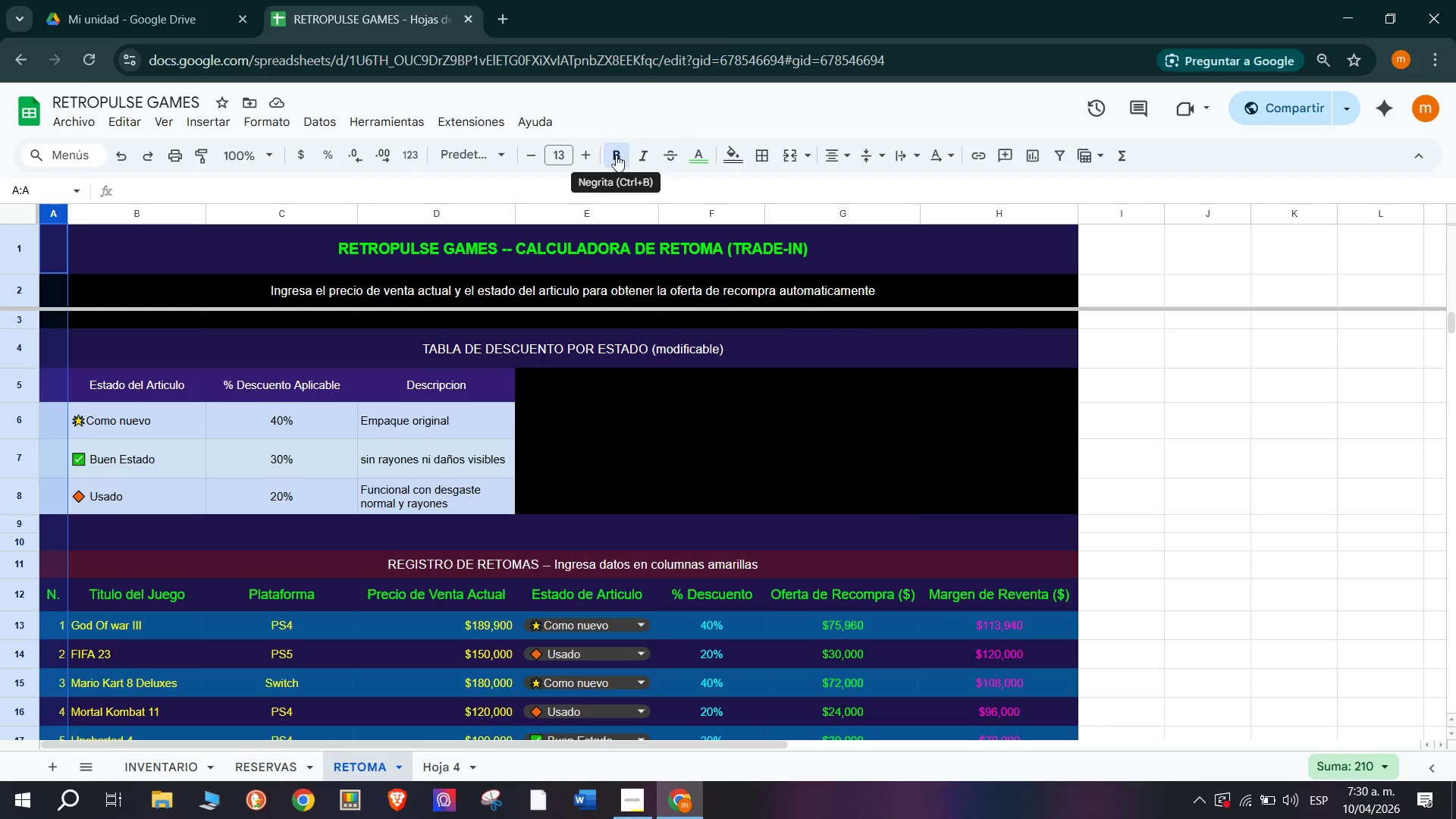 
mouse_move([264, 143])
 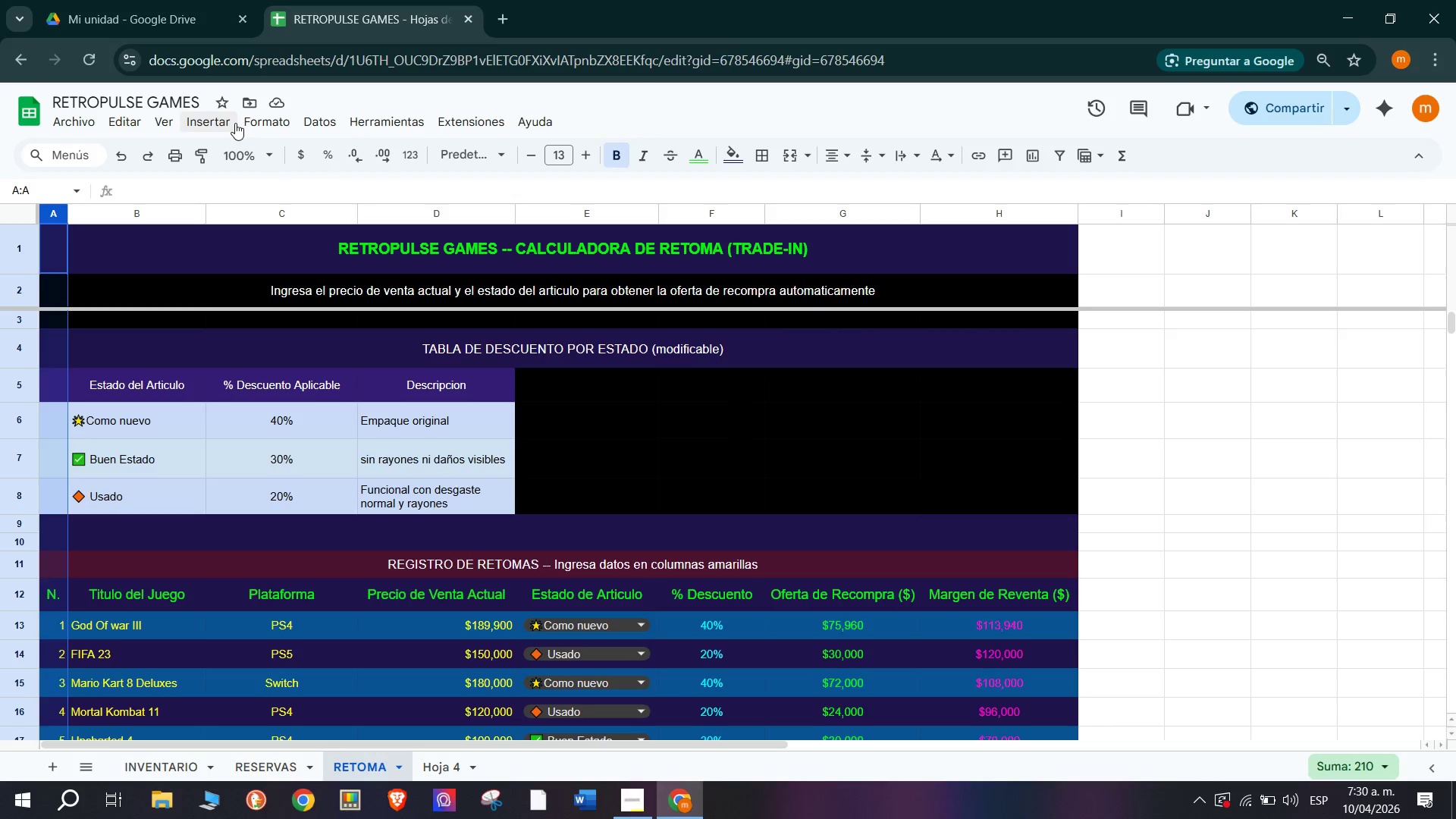 
left_click([217, 121])
 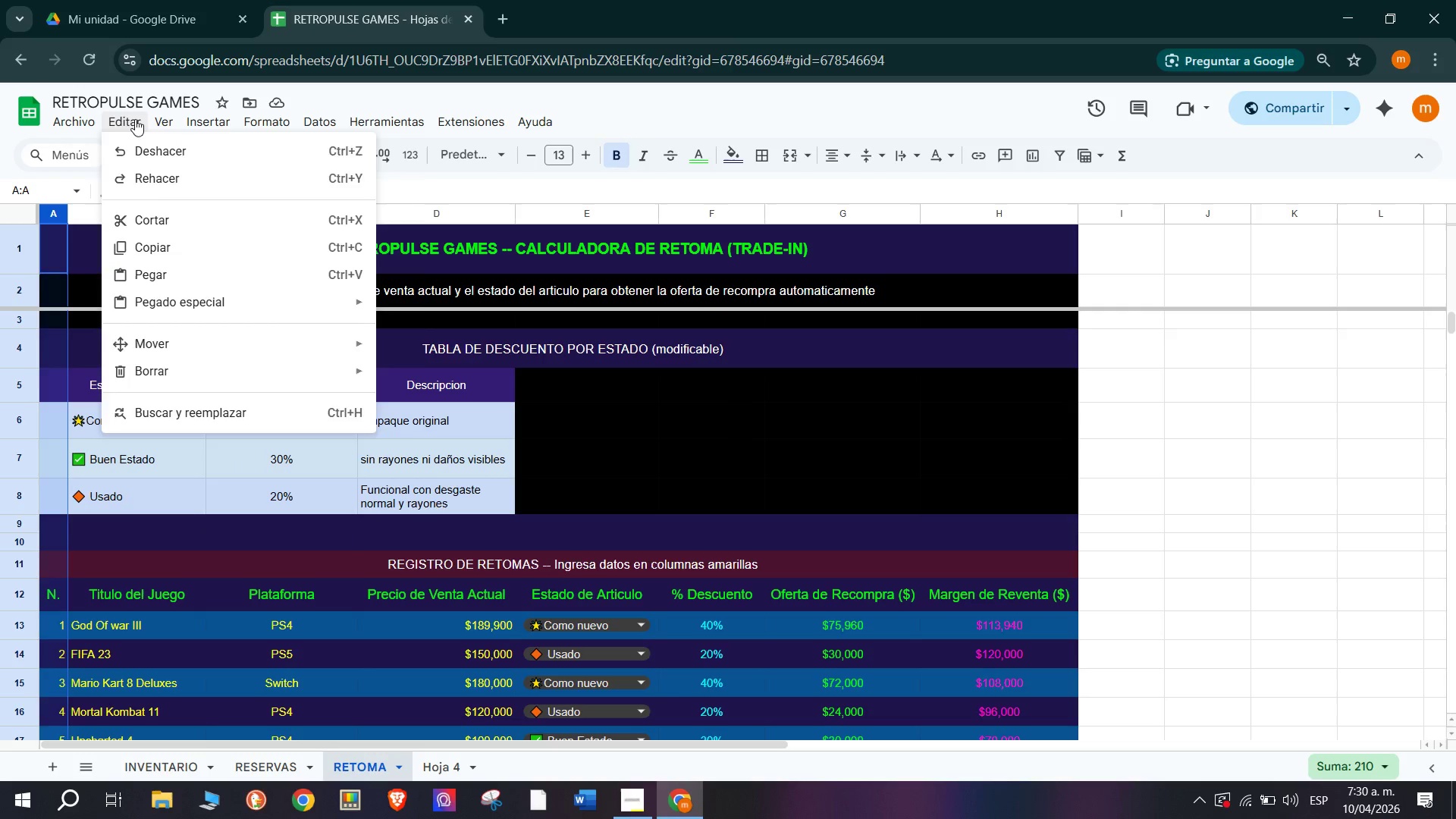 
wait(6.36)
 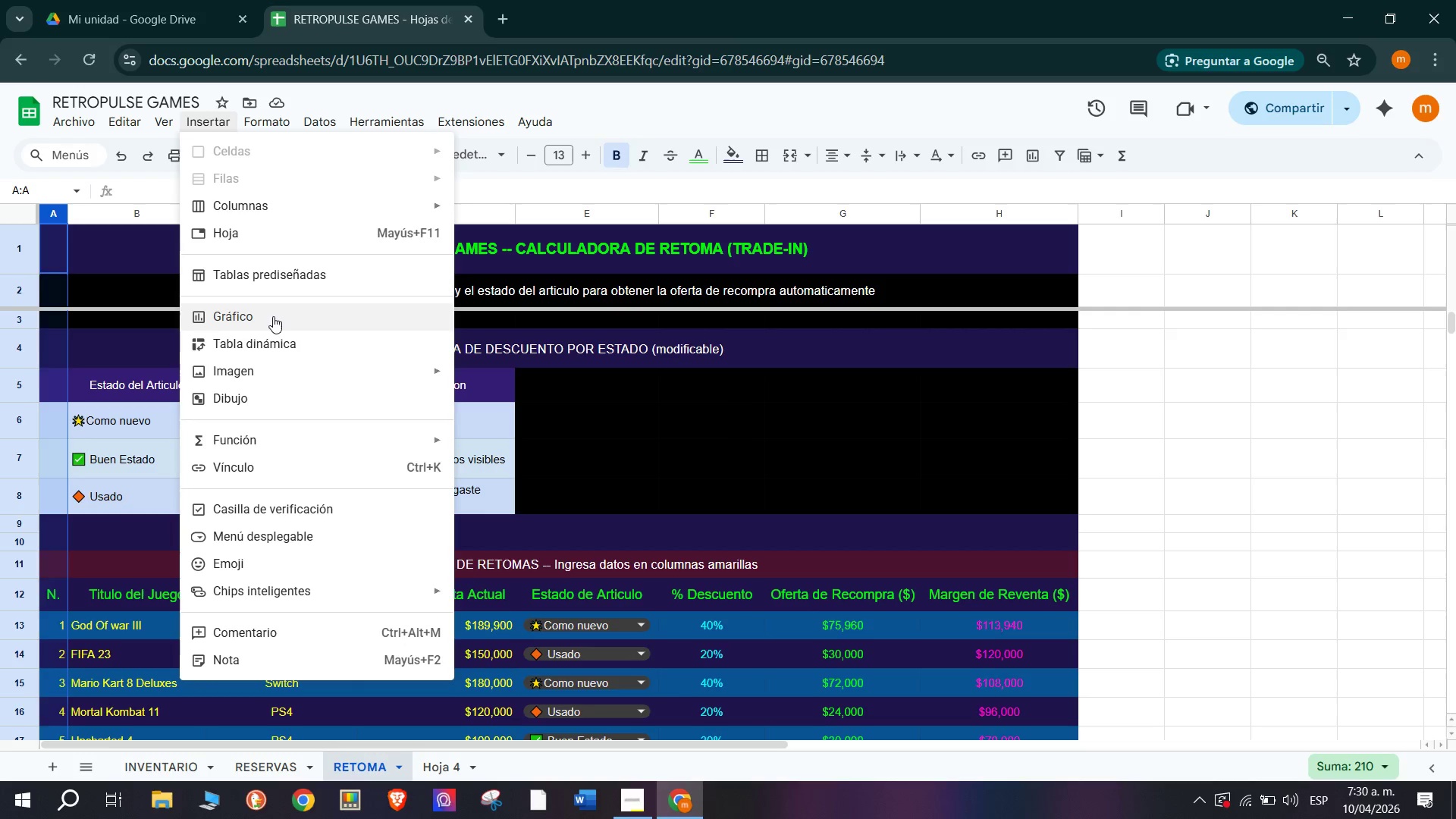 
left_click([280, 172])
 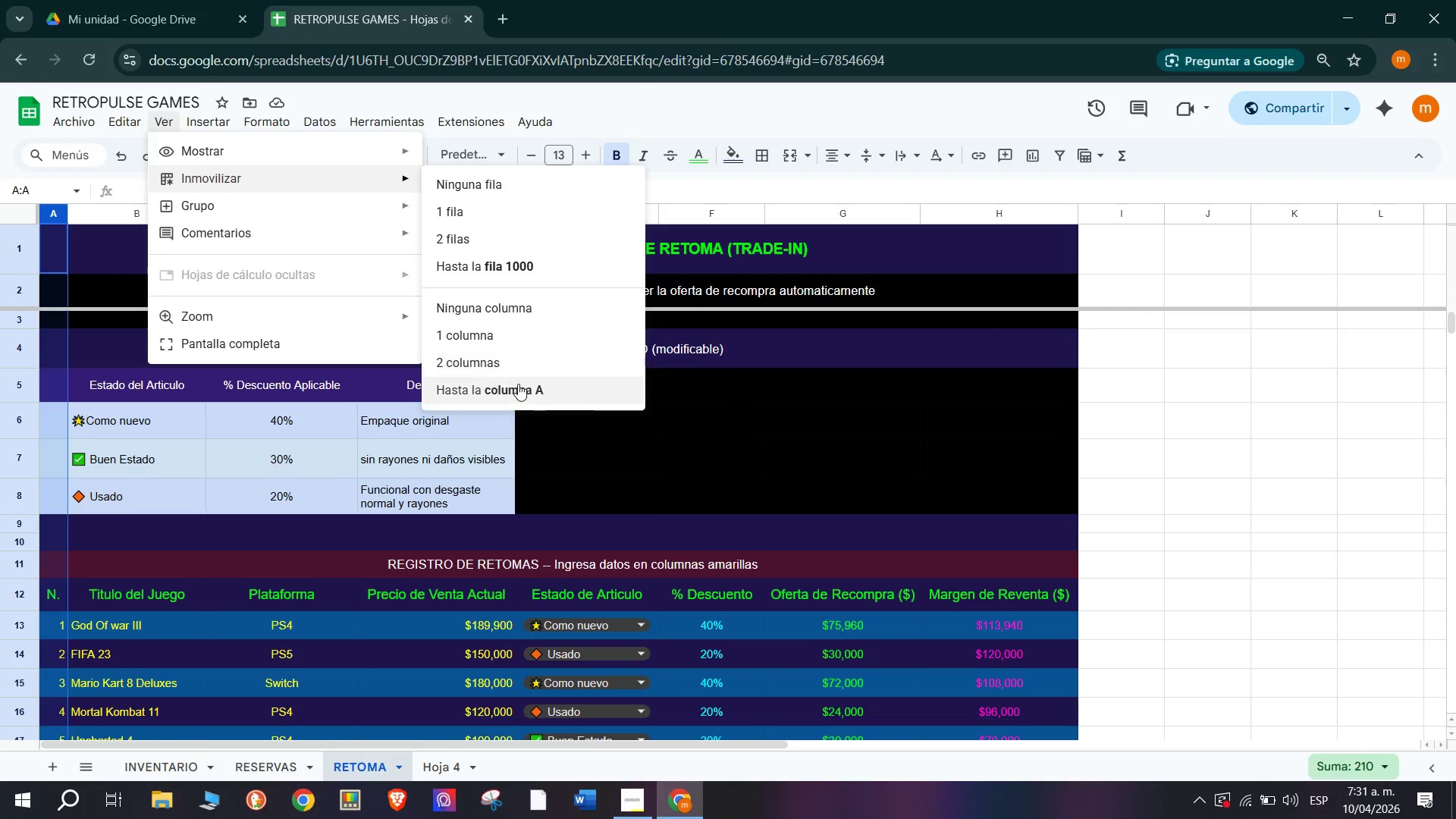 
left_click([518, 384])
 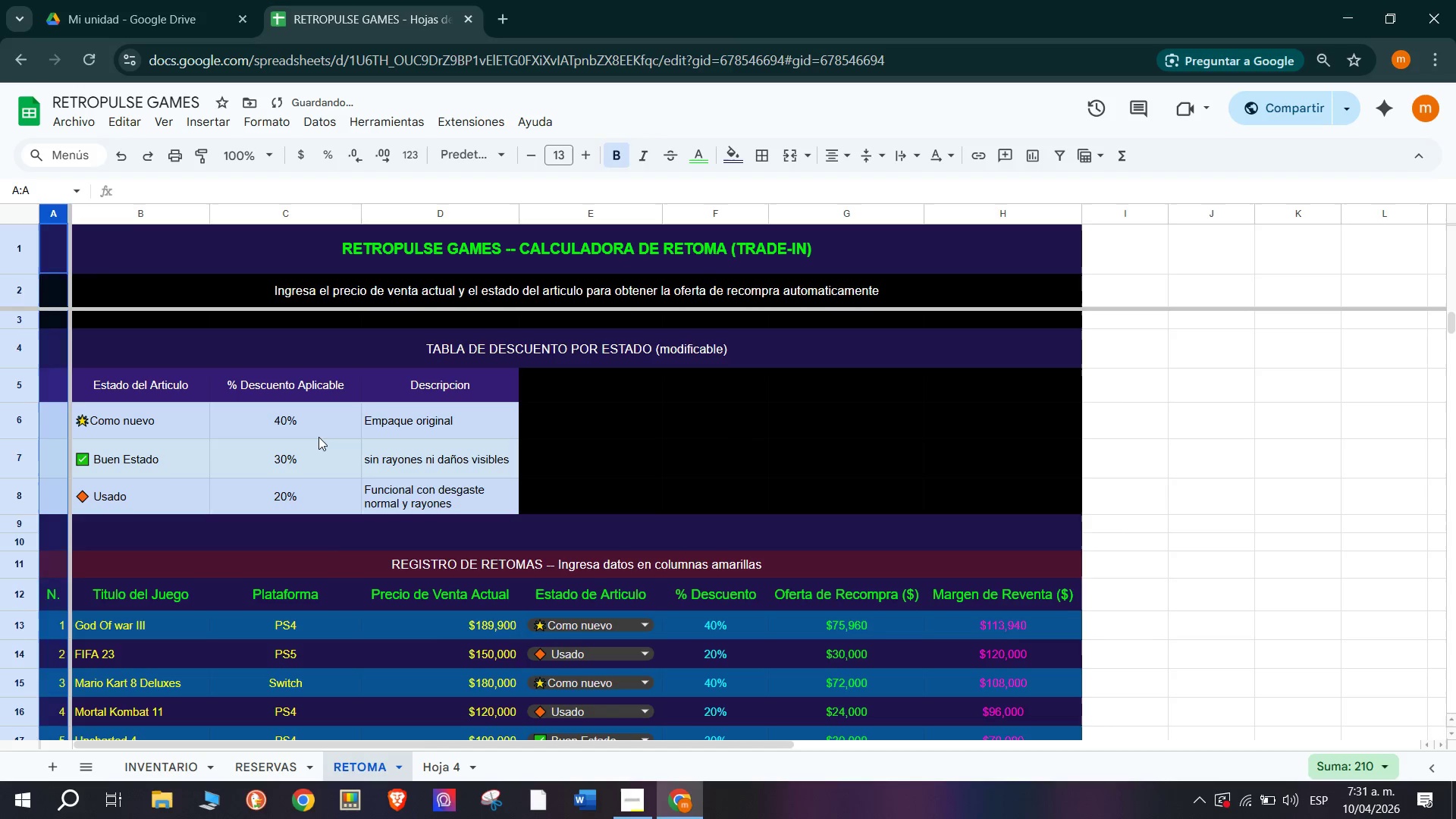 
left_click([318, 437])
 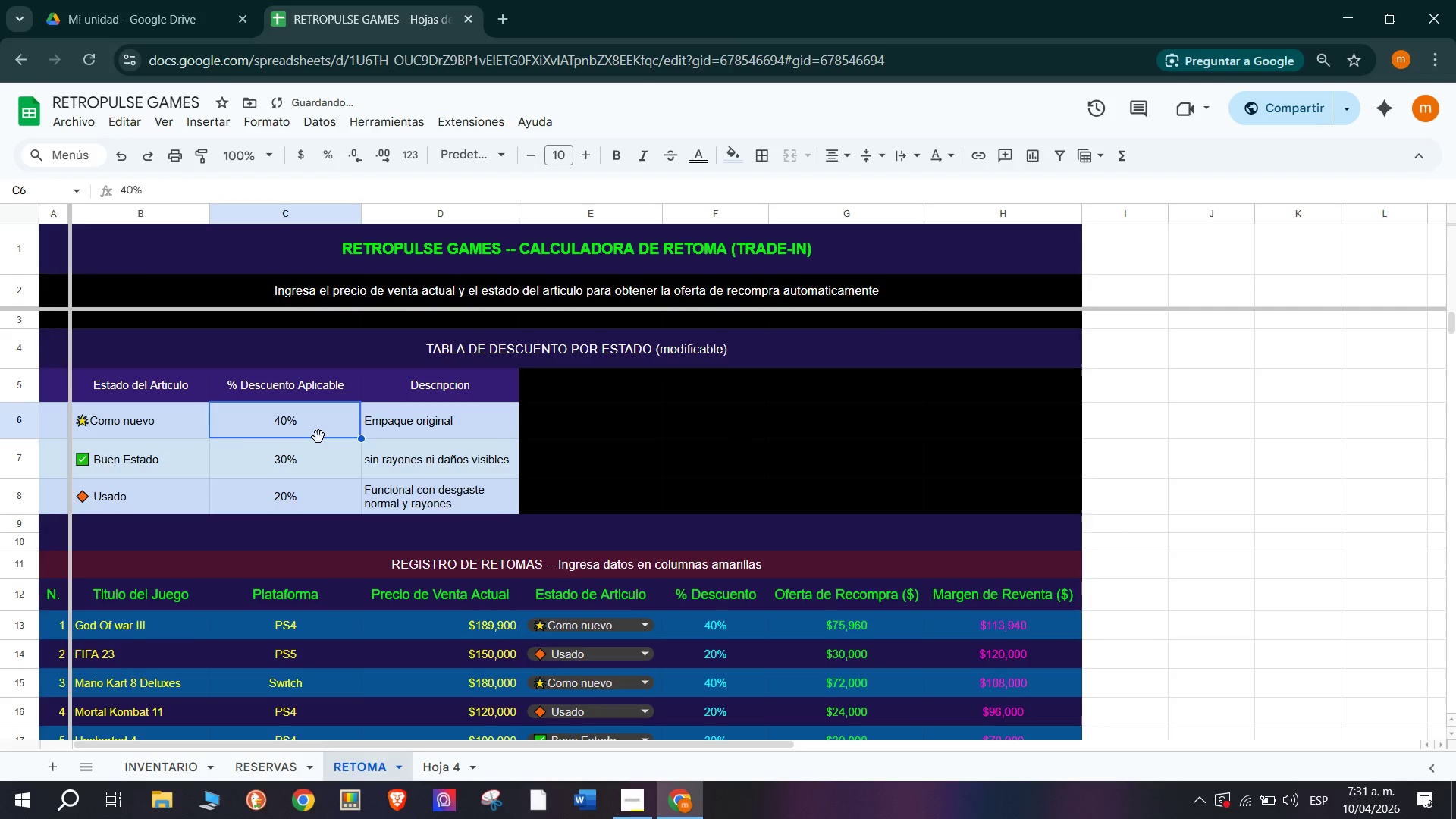 
scroll: coordinate [318, 437], scroll_direction: down, amount: 1.0
 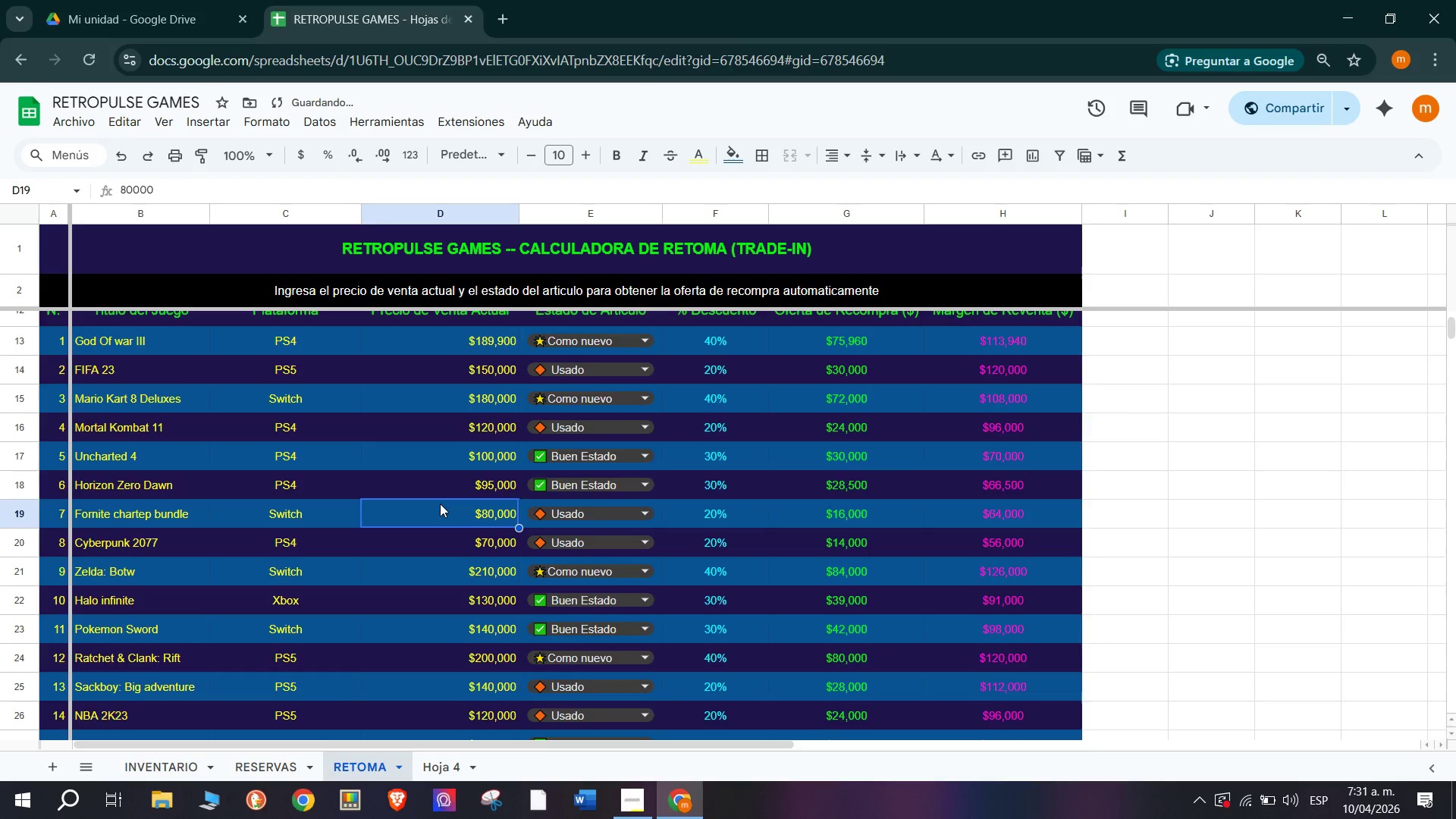 
scroll: coordinate [571, 494], scroll_direction: up, amount: 5.0
 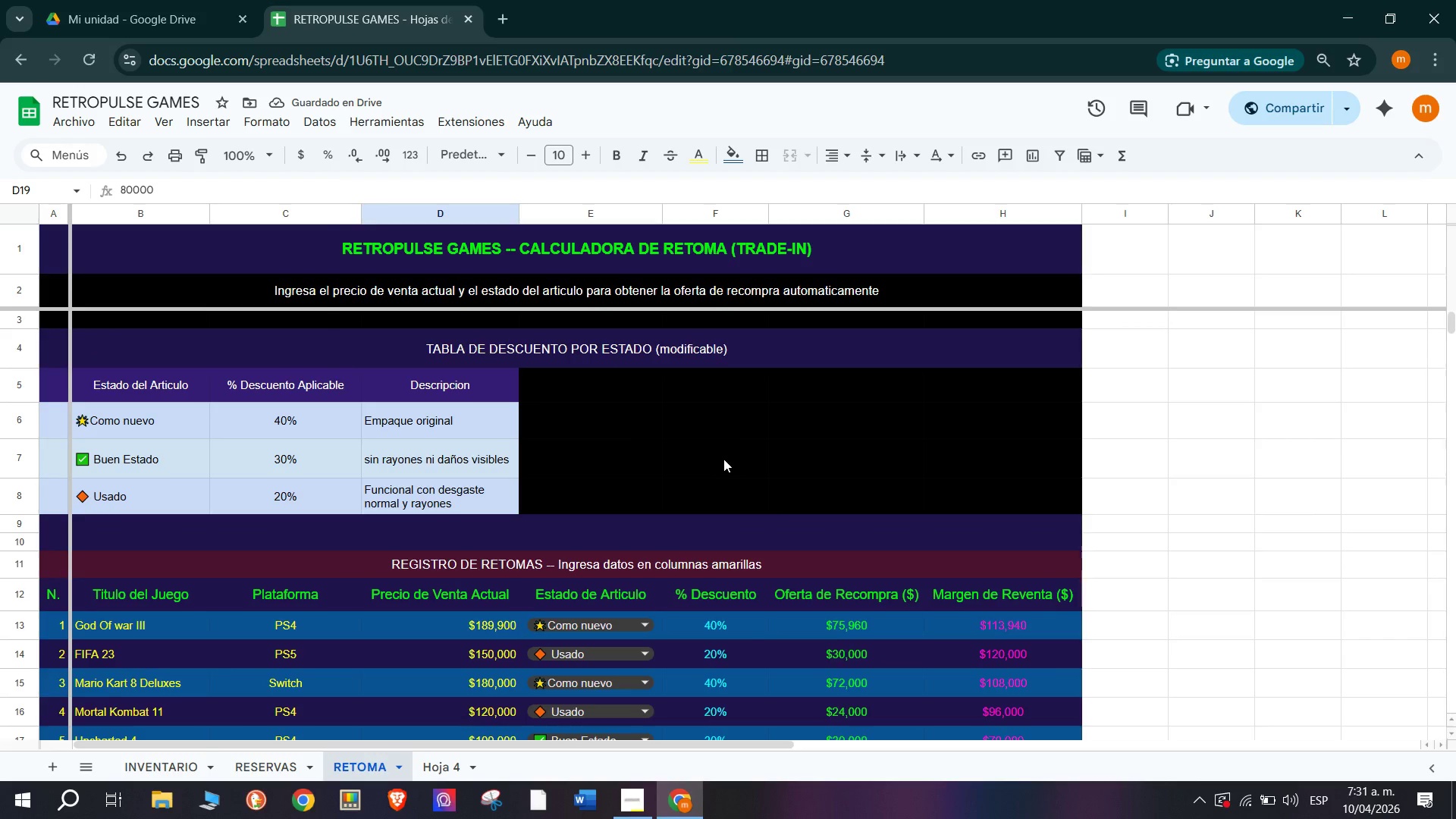 
scroll: coordinate [700, 453], scroll_direction: none, amount: 0.0
 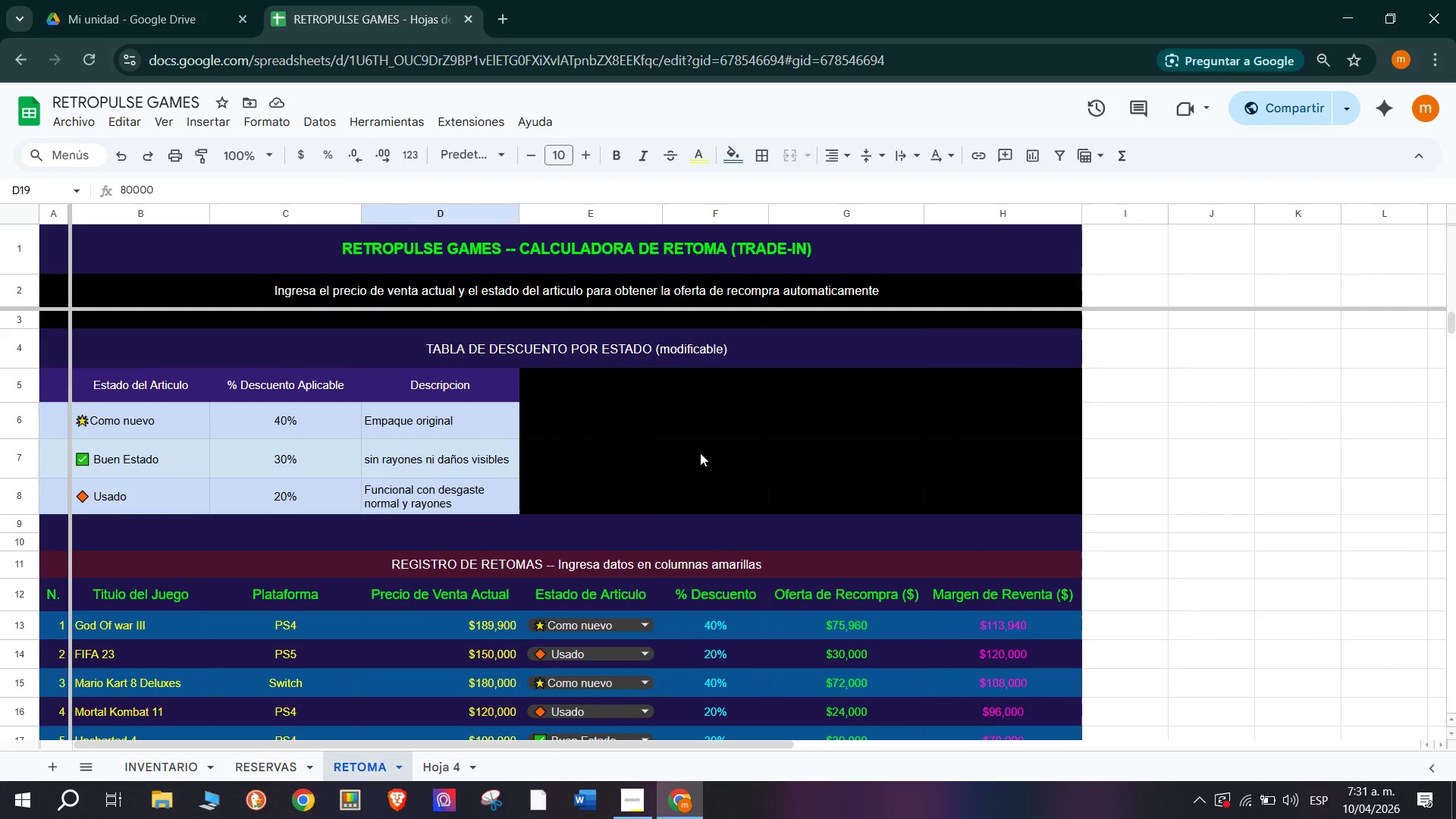 
scroll: coordinate [629, 521], scroll_direction: up, amount: 5.0
 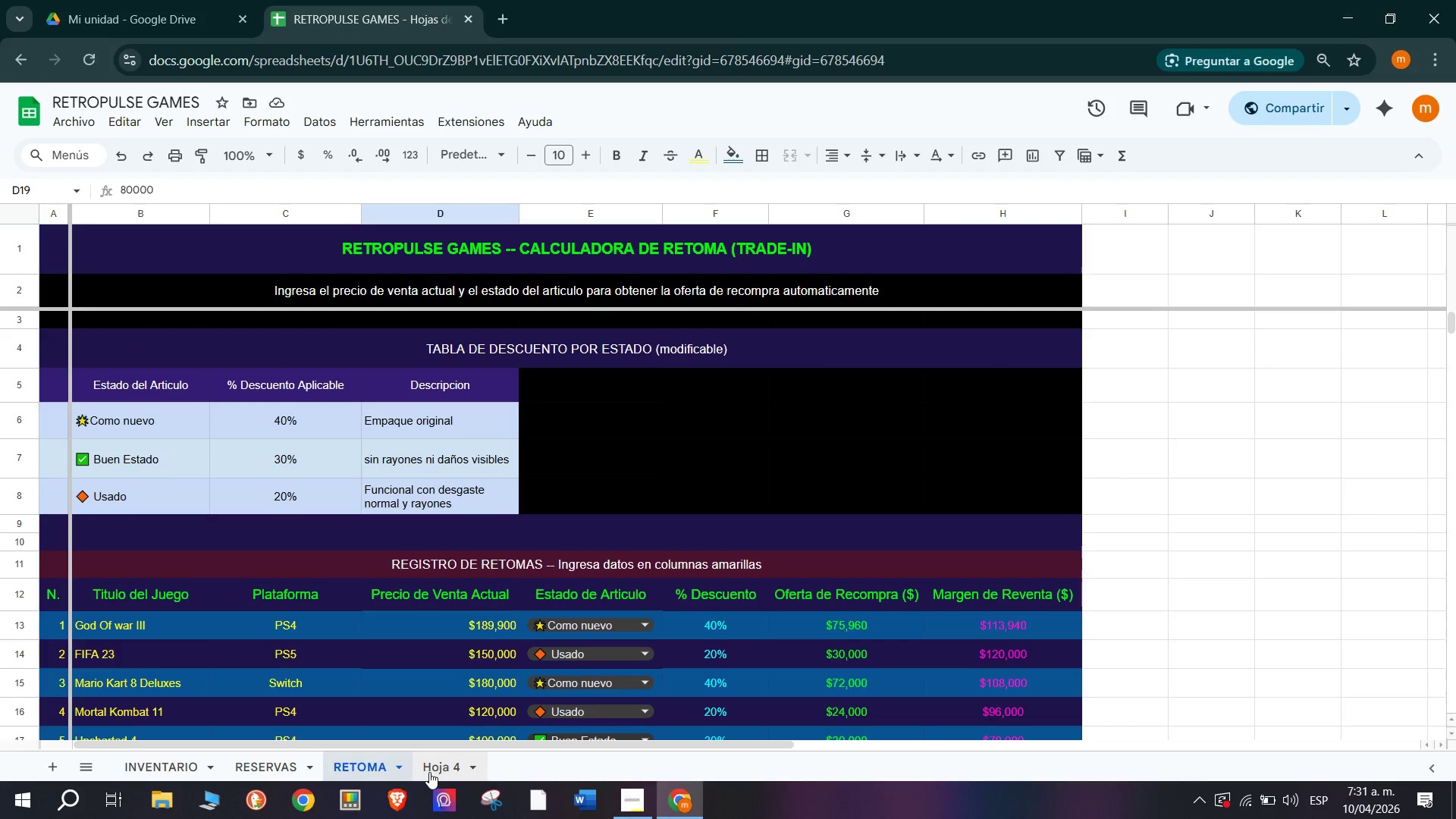 
left_click([433, 770])
 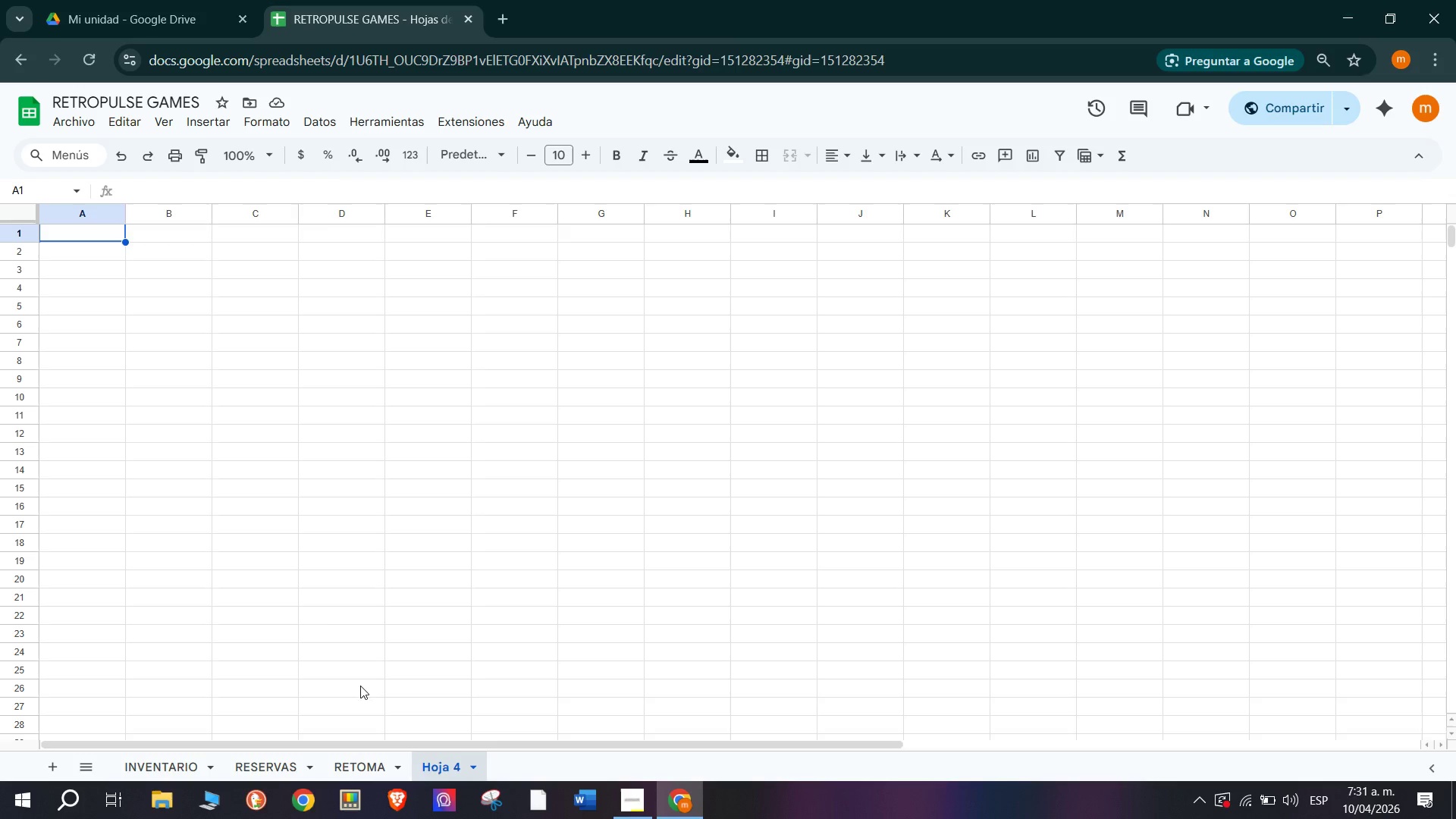 
scroll: coordinate [169, 459], scroll_direction: up, amount: 11.0
 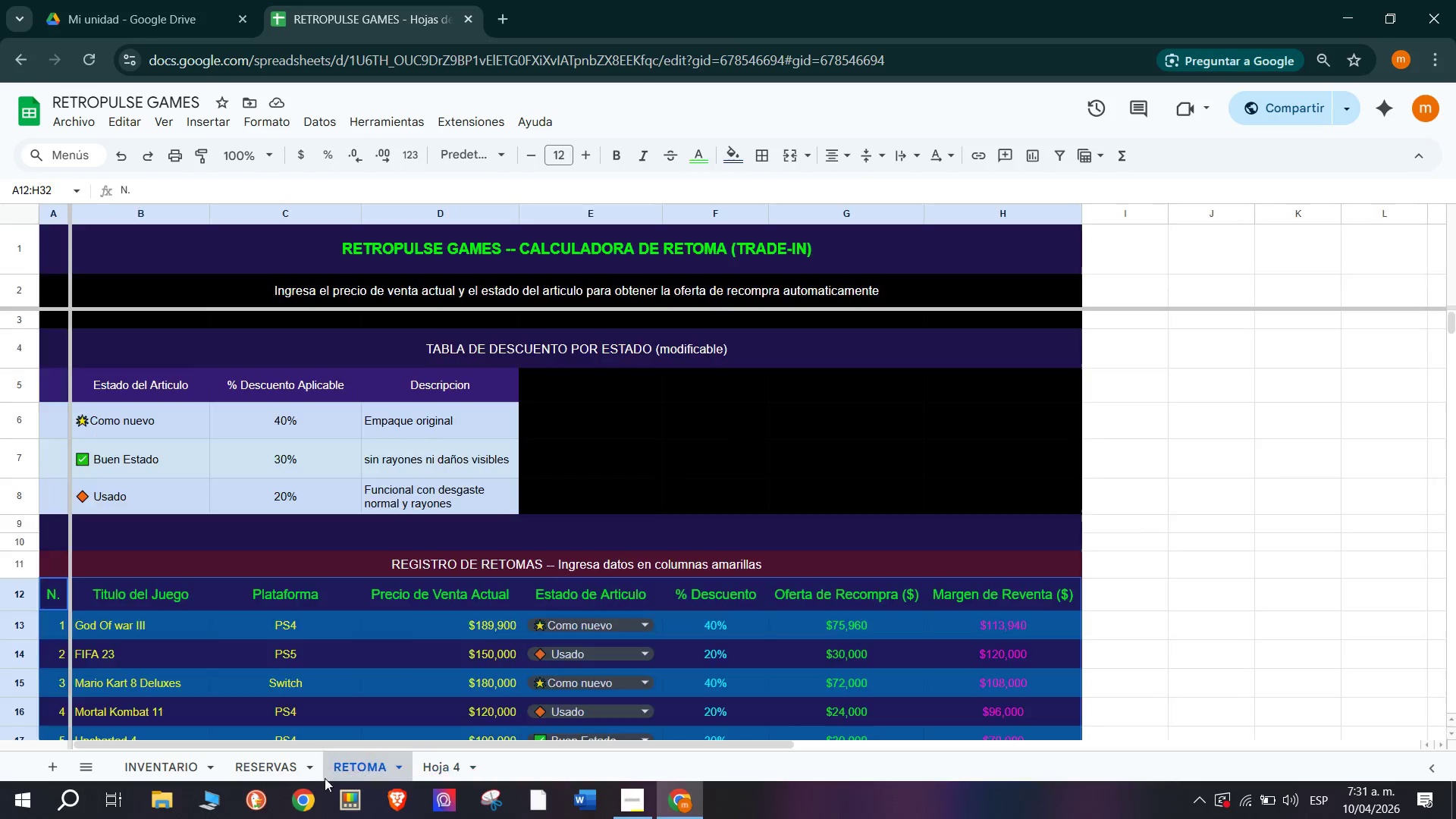 
left_click([279, 770])
 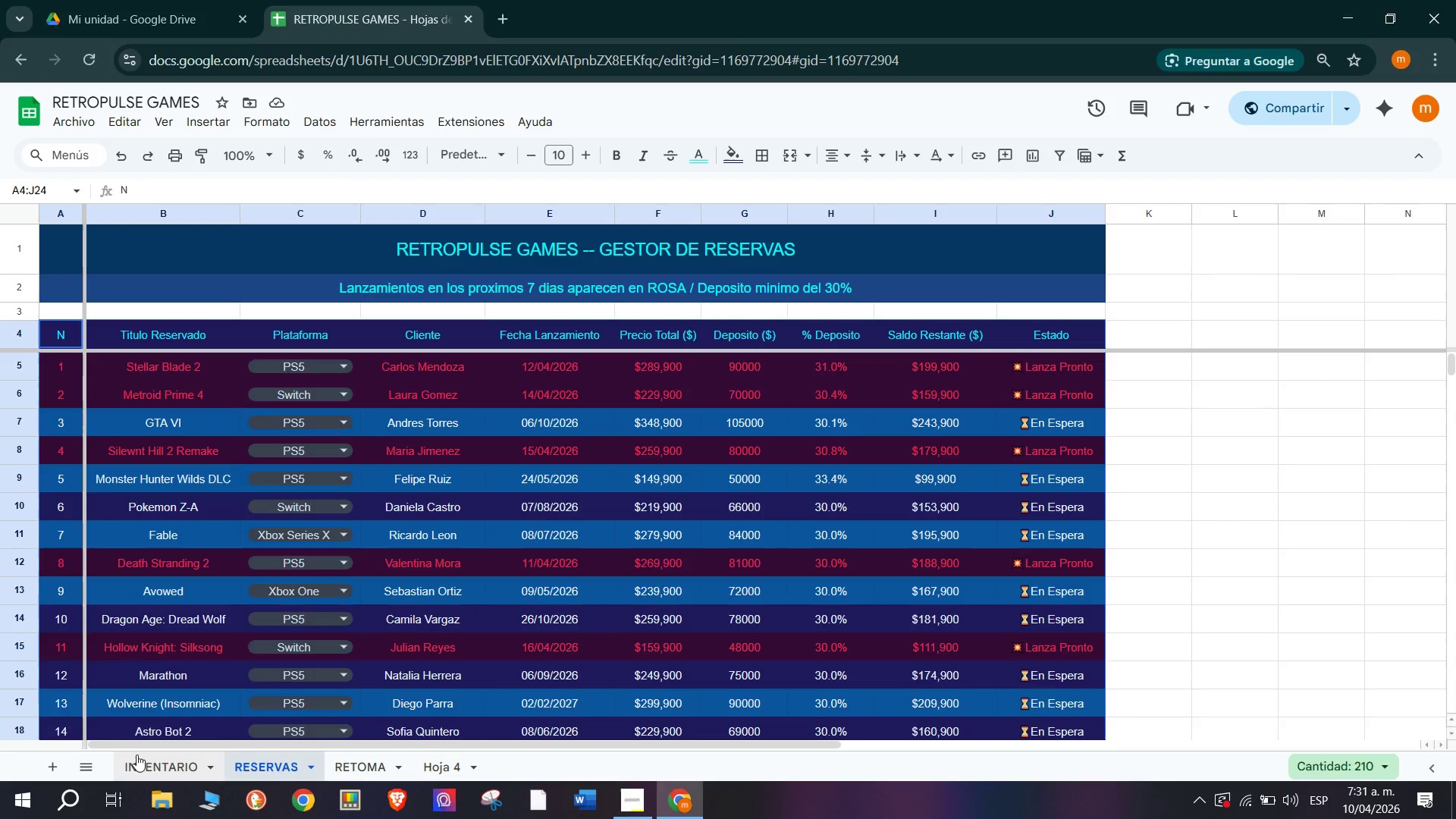 
left_click([154, 758])
 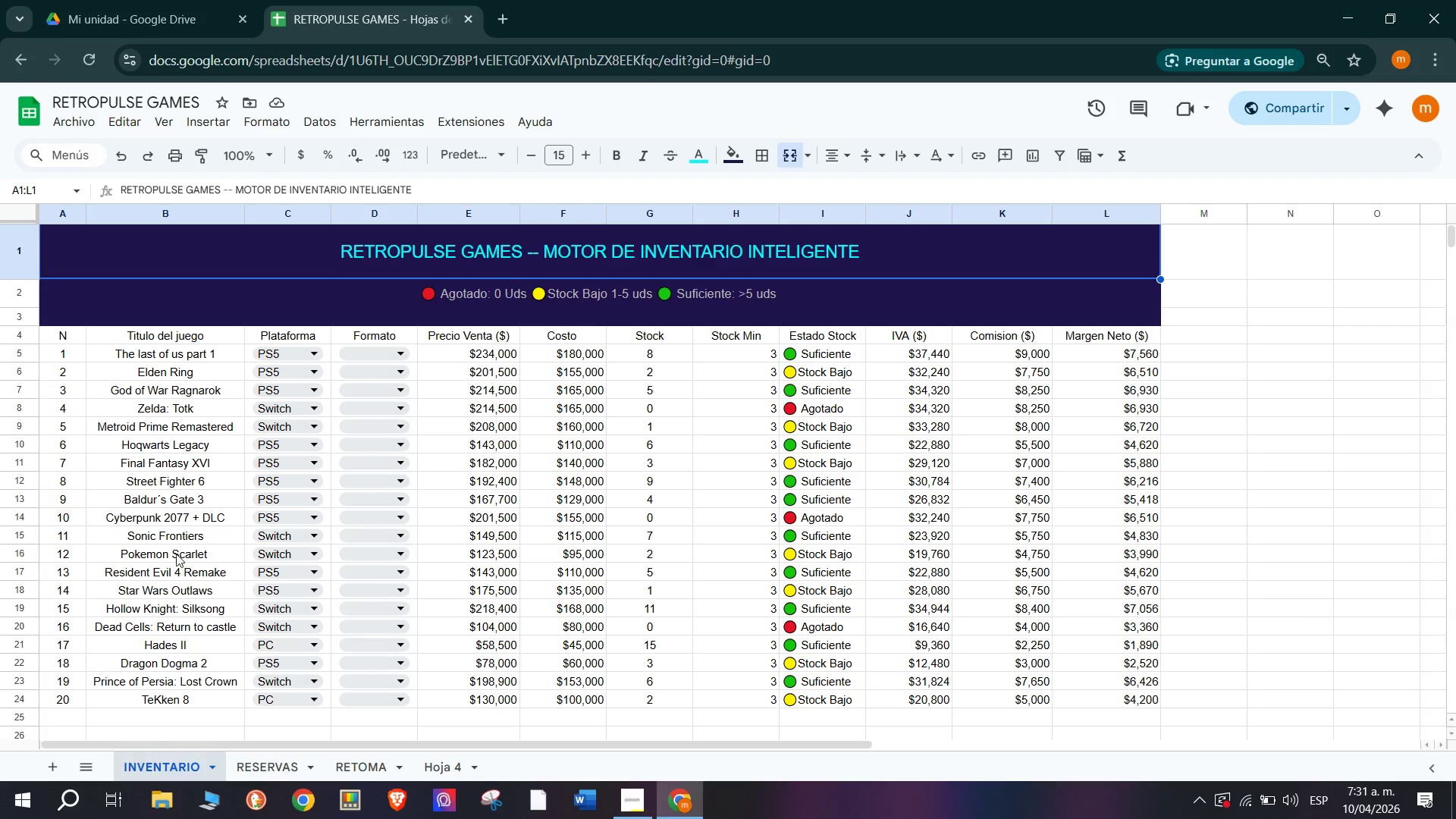 
scroll: coordinate [176, 553], scroll_direction: up, amount: 2.0
 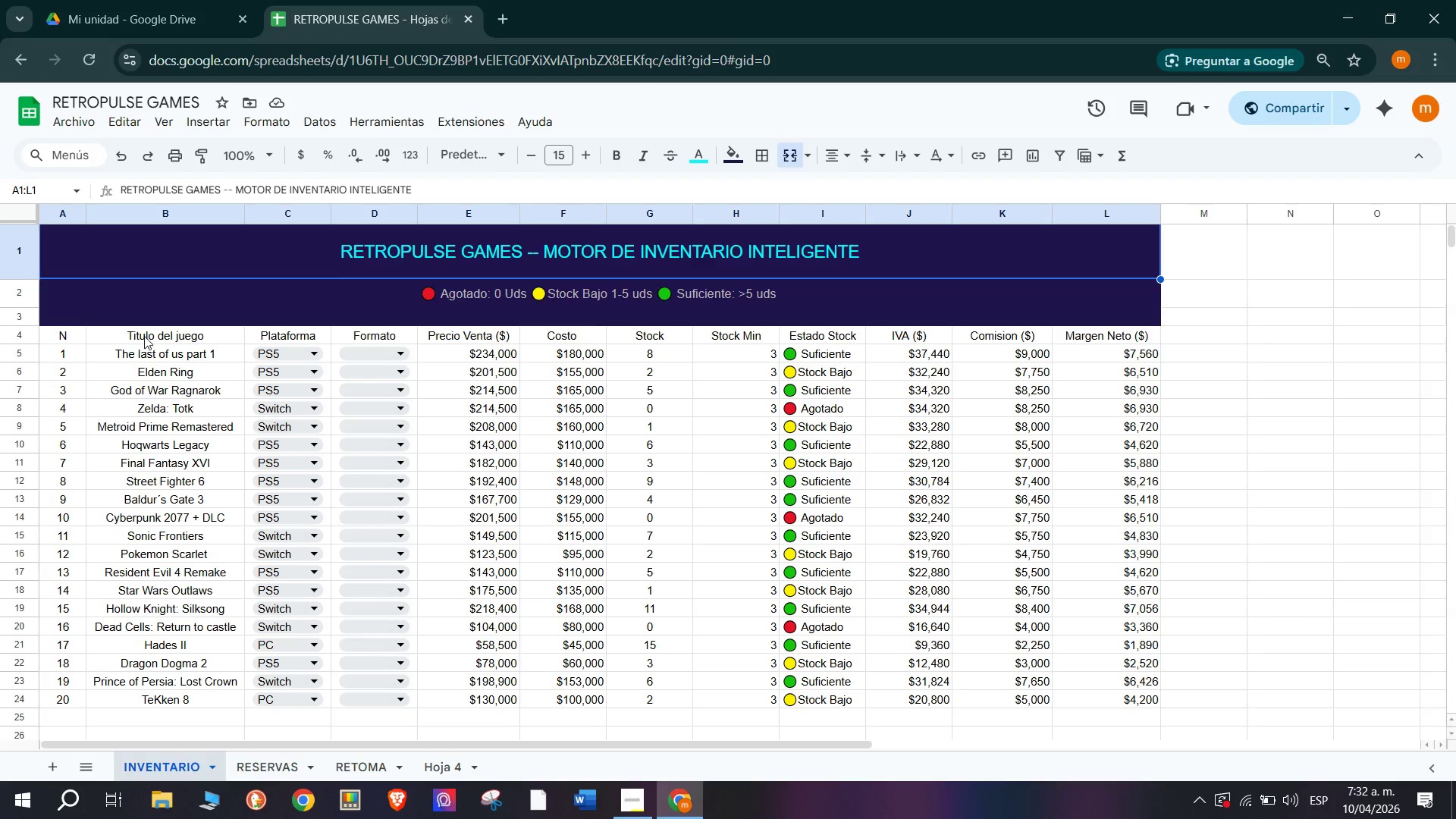 
wait(48.26)
 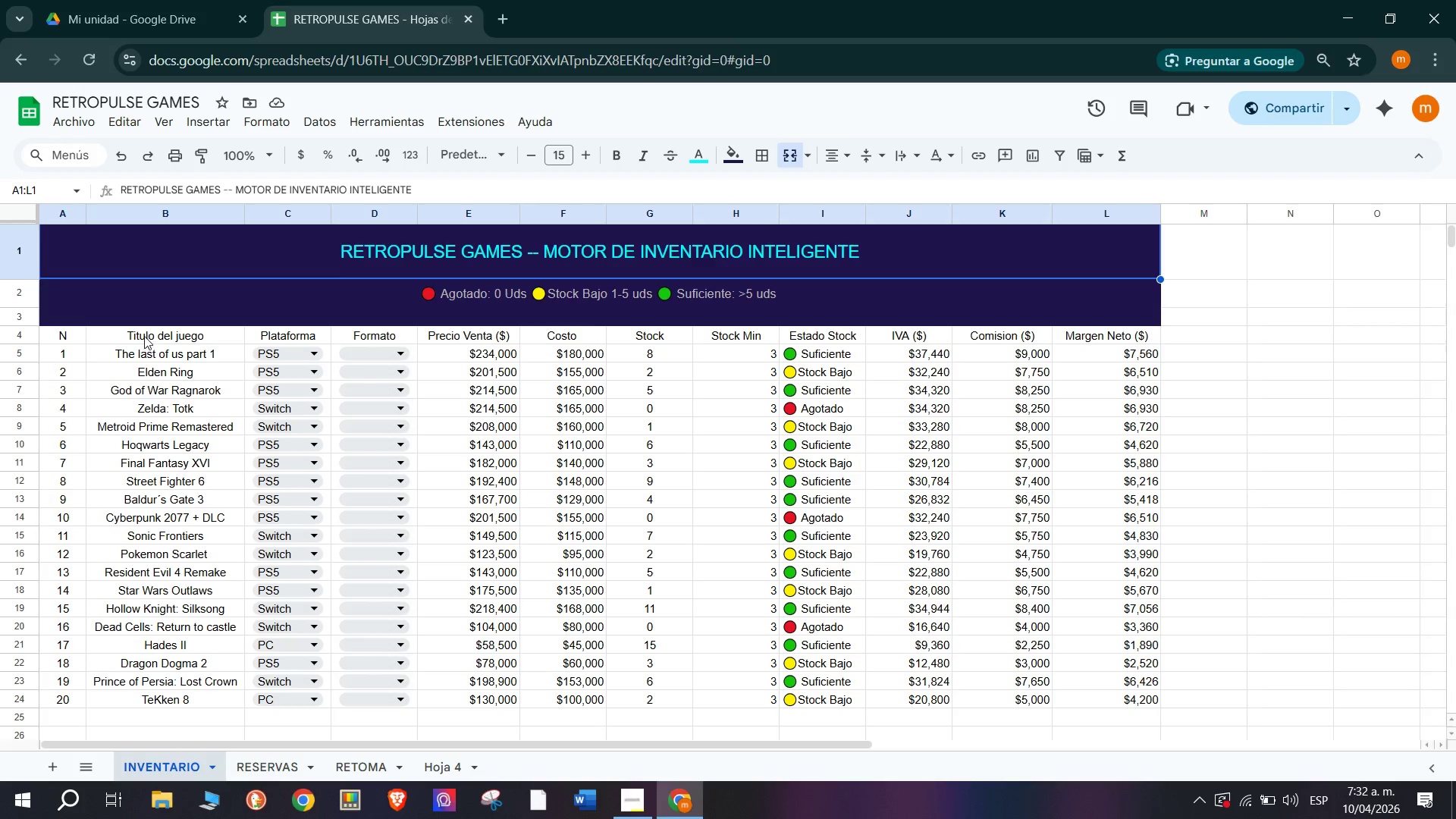 
left_click_drag(start_coordinate=[62, 334], to_coordinate=[1128, 339])
 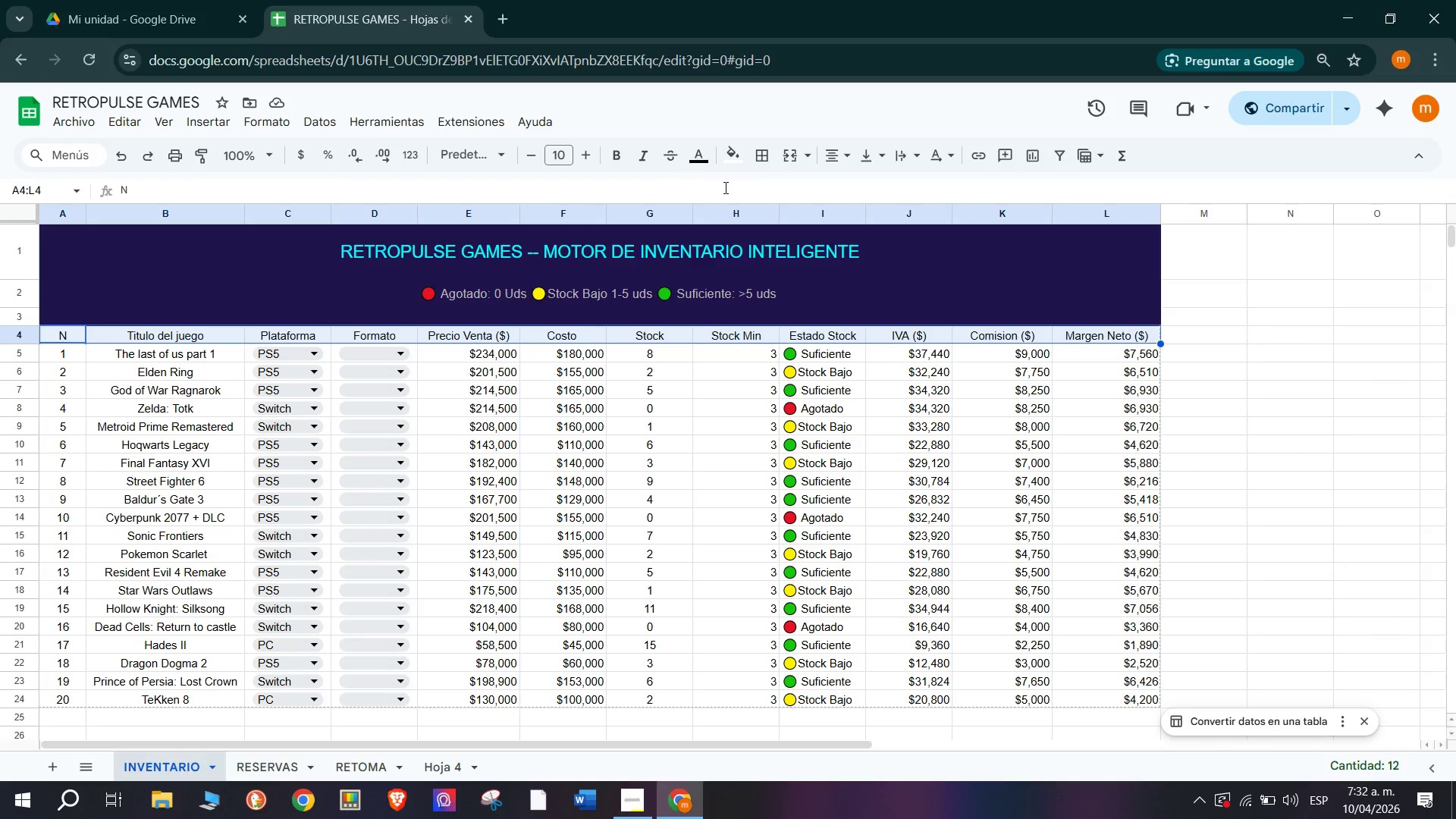 
left_click([699, 162])
 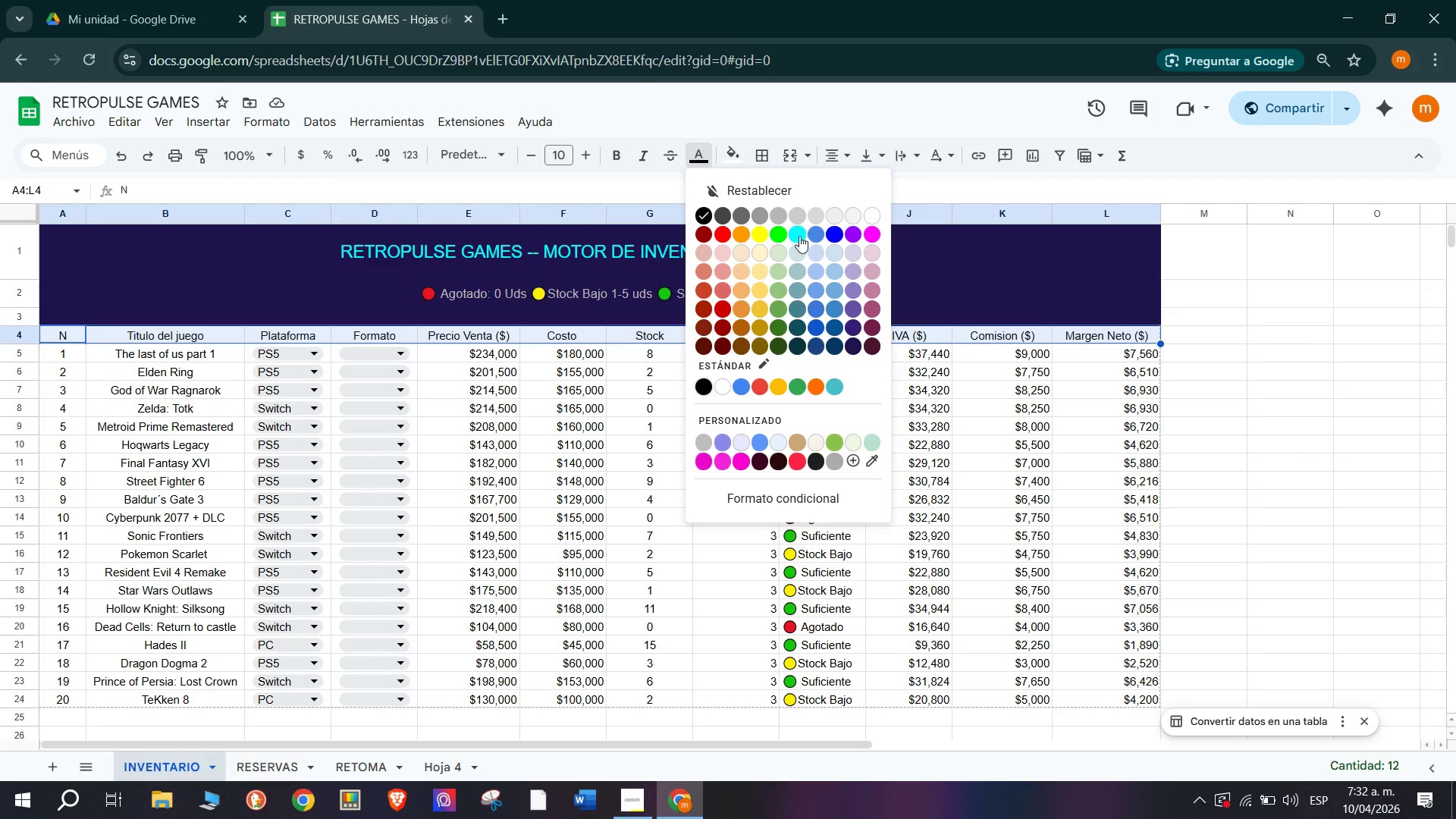 
left_click([799, 235])
 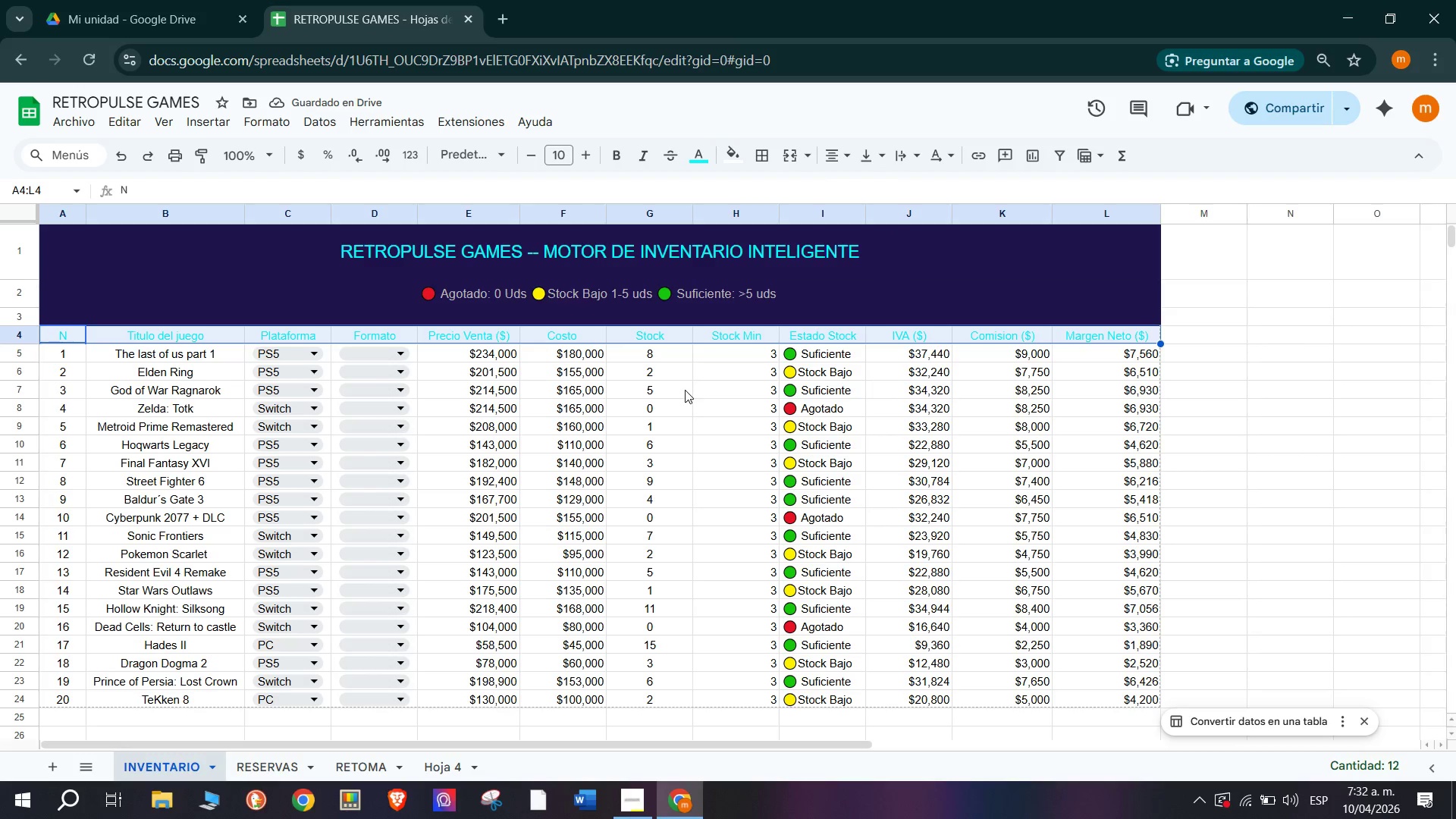 
wait(5.06)
 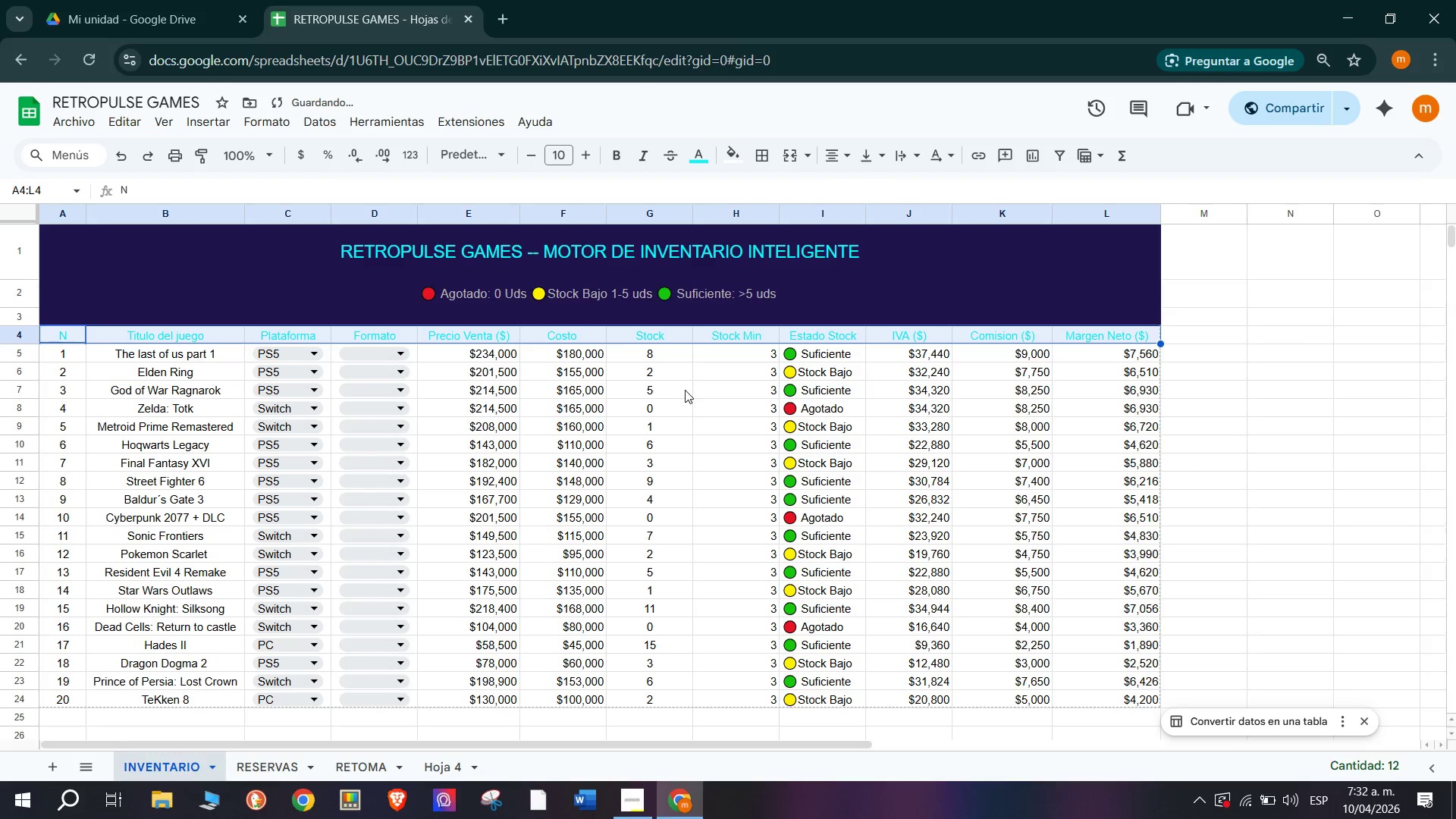 
key(Control+Z)
 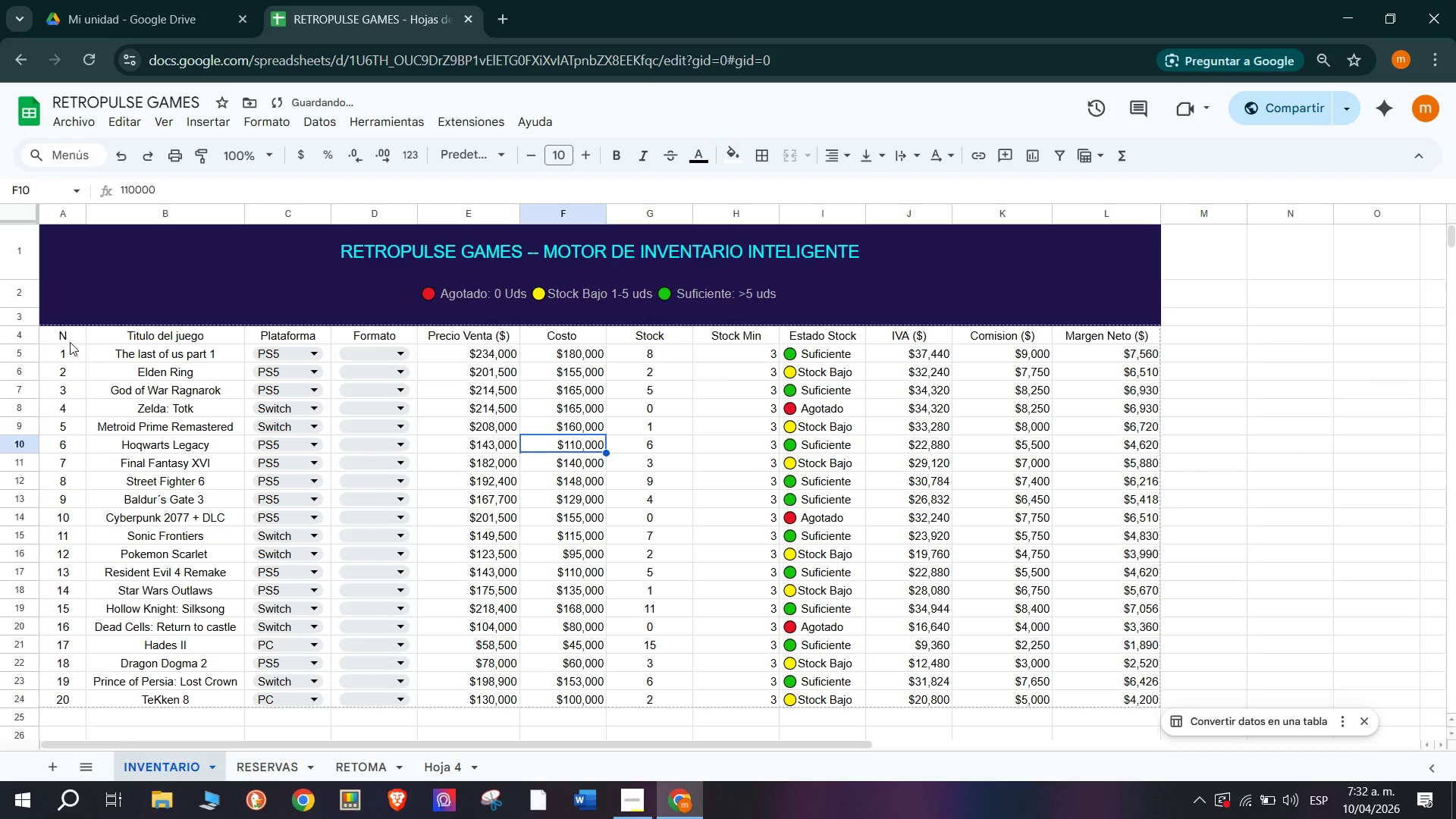 
left_click_drag(start_coordinate=[68, 339], to_coordinate=[1129, 420])
 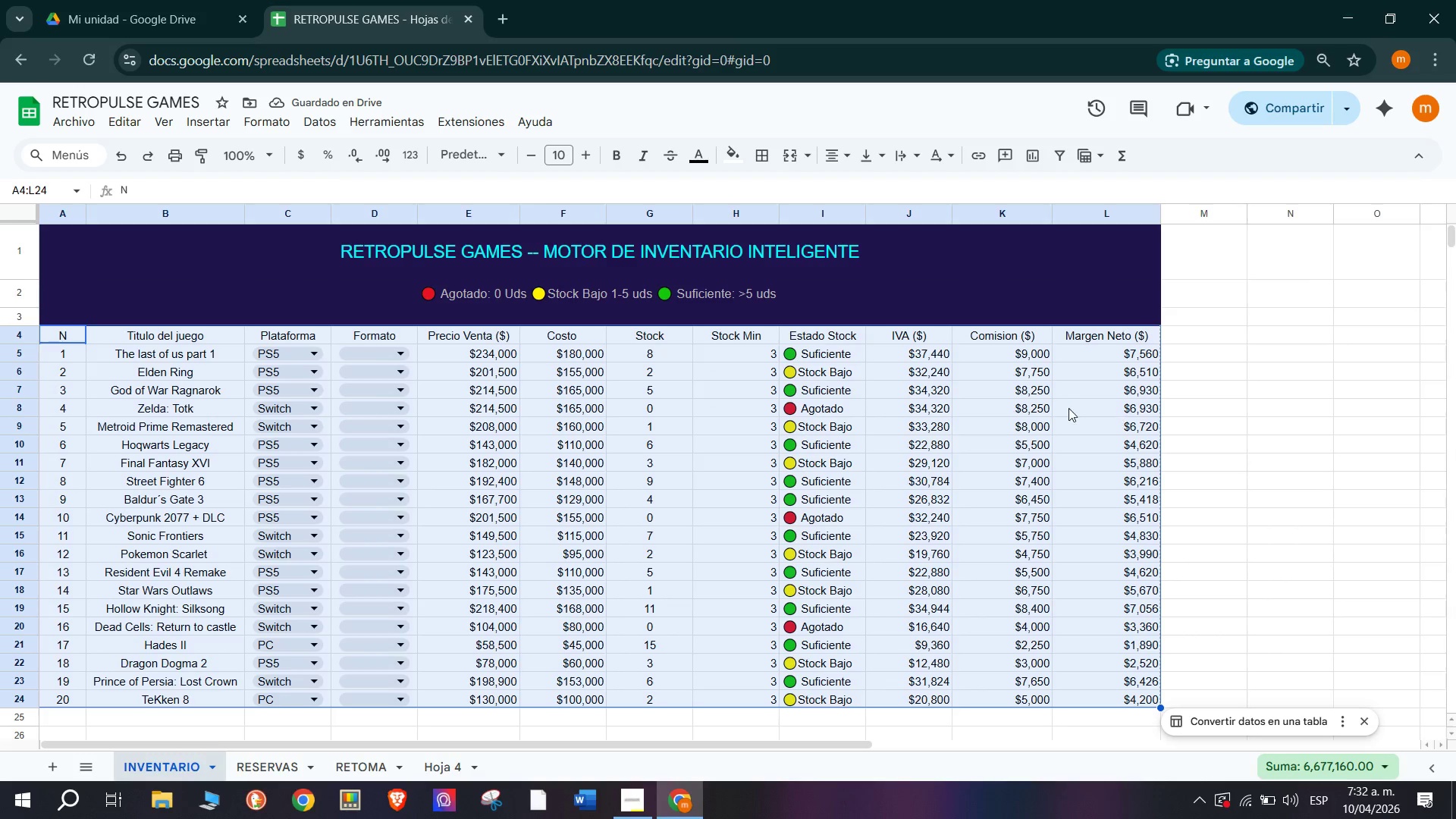 
scroll: coordinate [529, 479], scroll_direction: down, amount: 1.0
 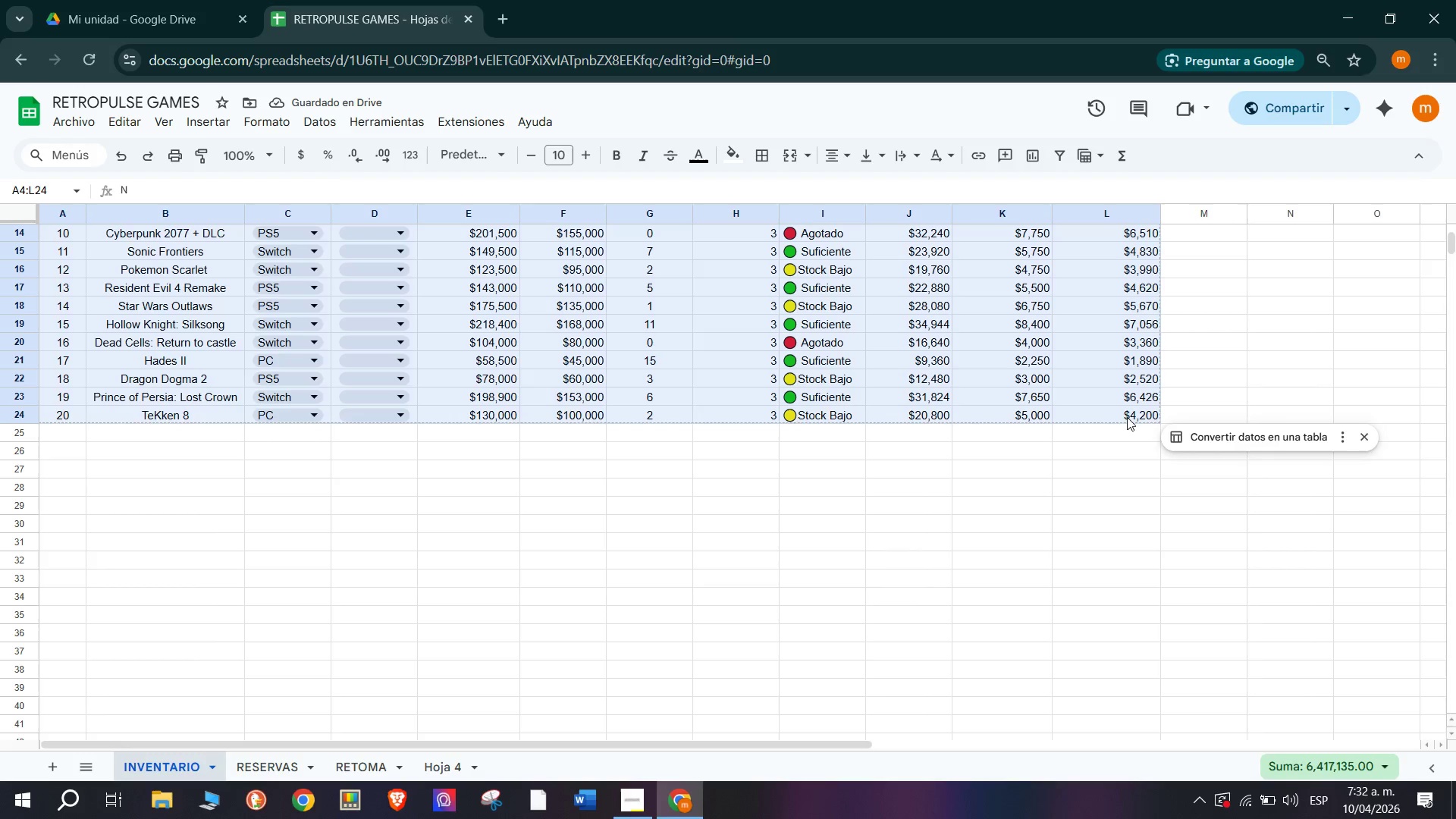 
scroll: coordinate [1116, 414], scroll_direction: up, amount: 3.0
 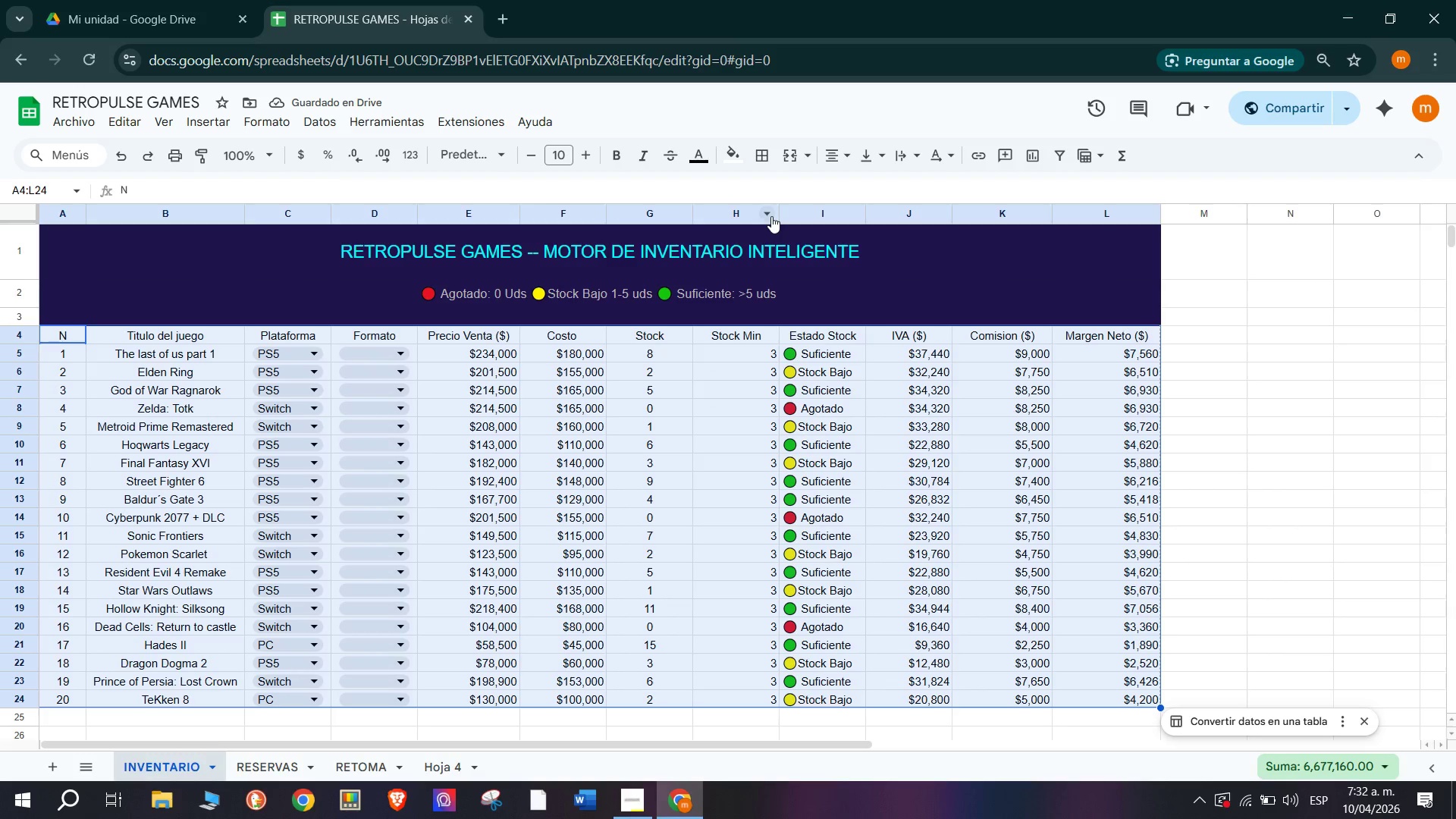 
mouse_move([714, 206])
 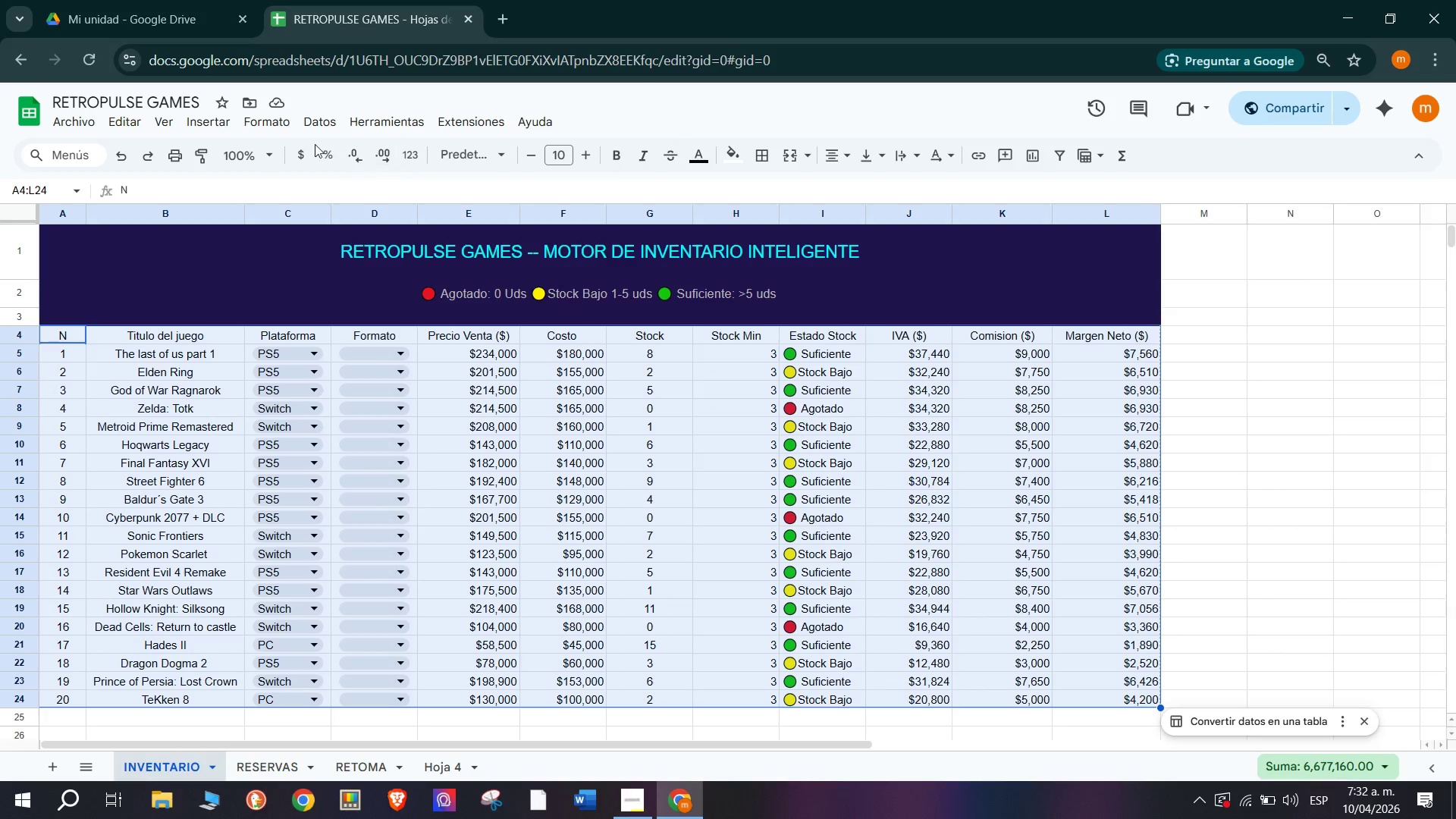 
left_click([274, 120])
 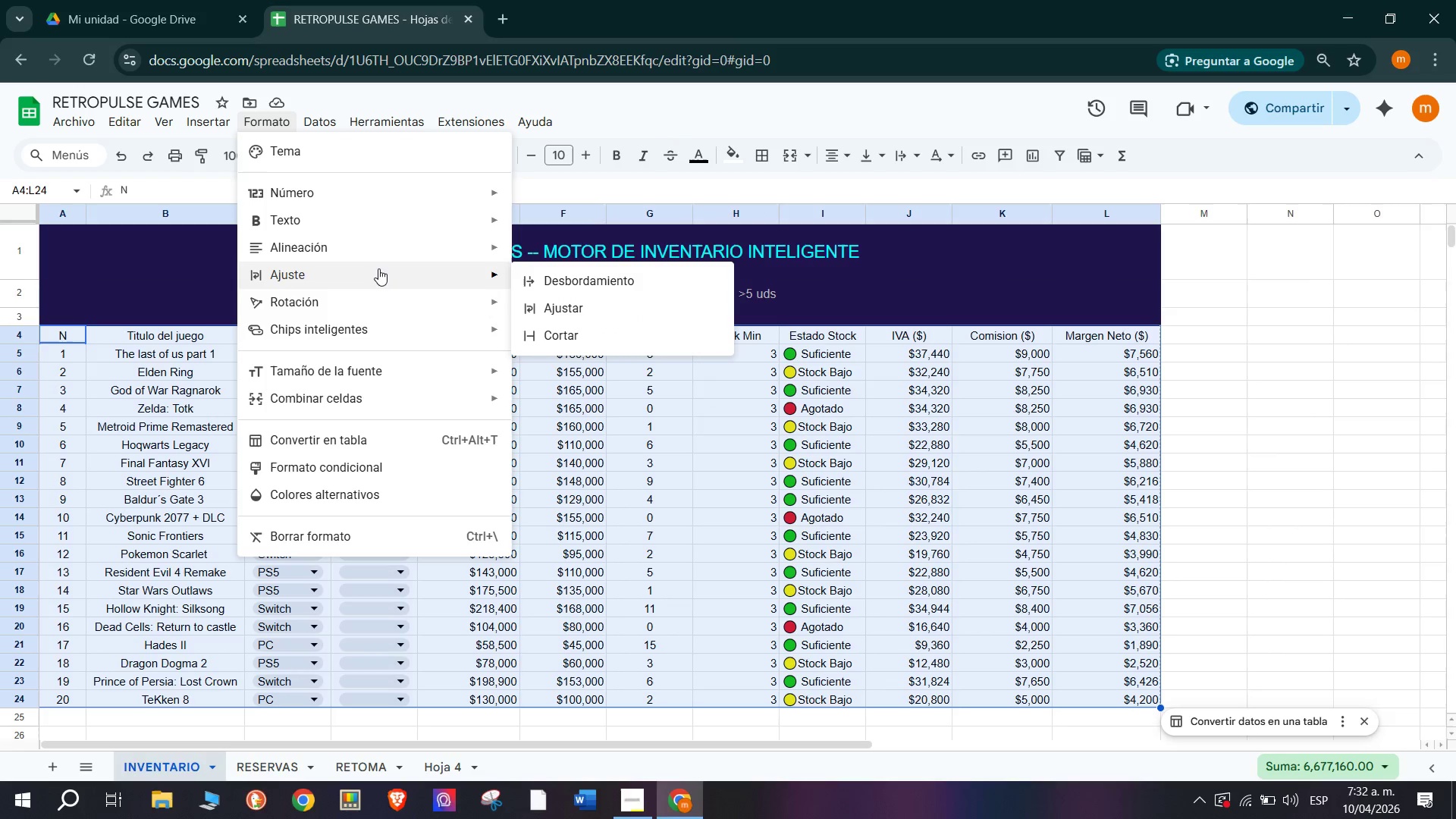 
wait(8.96)
 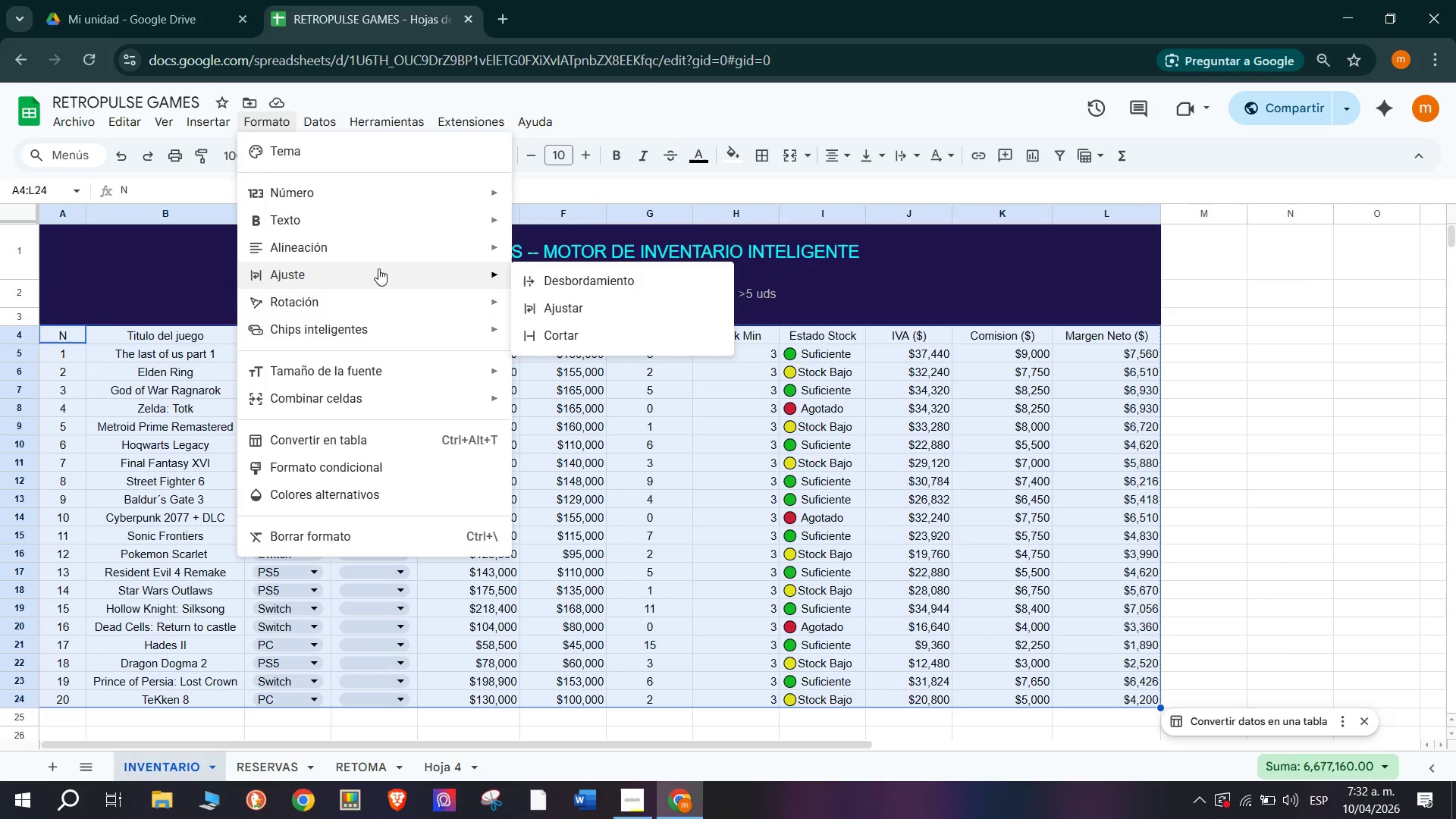 
mouse_move([435, 462])
 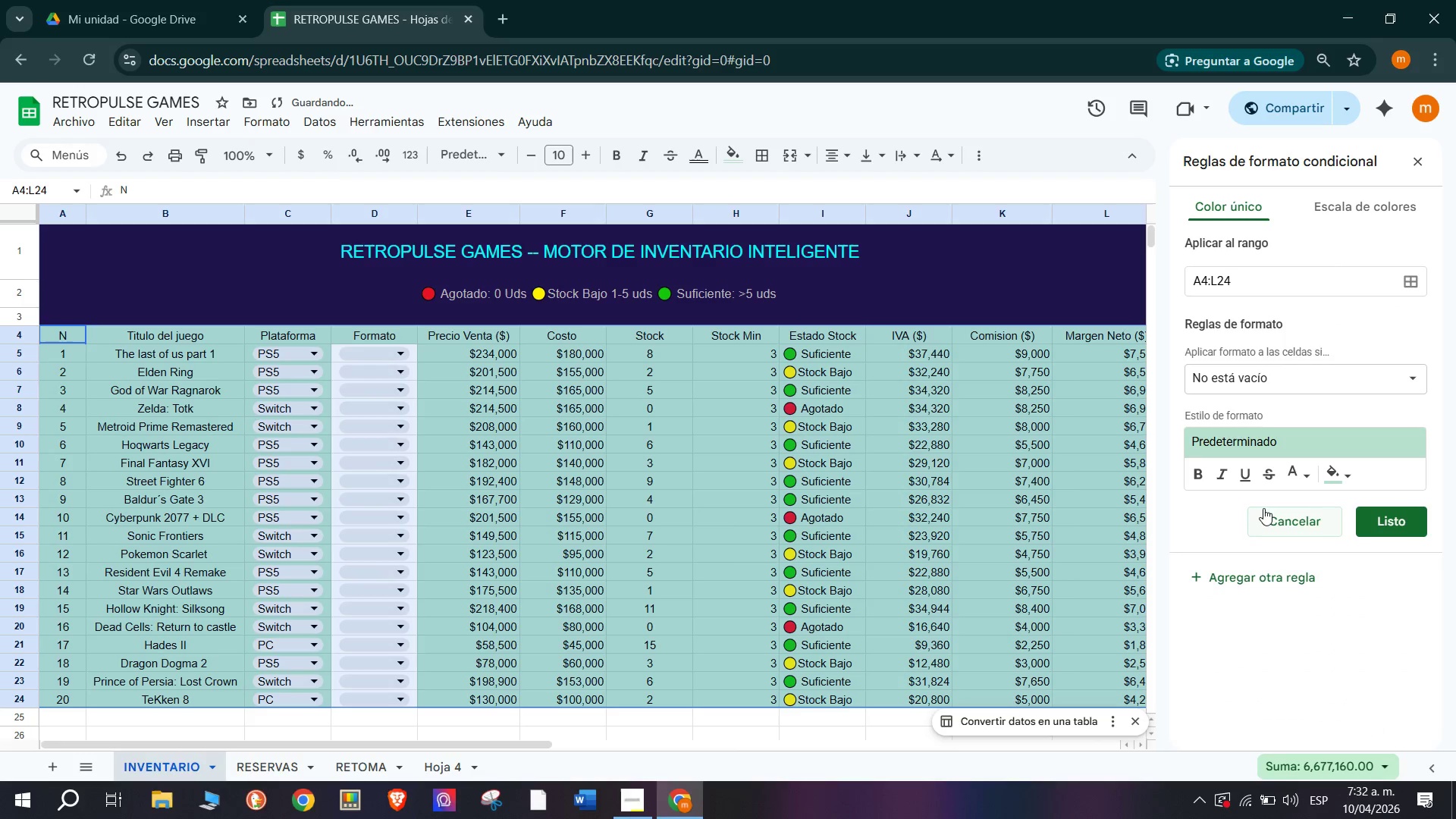 
left_click([1263, 507])
 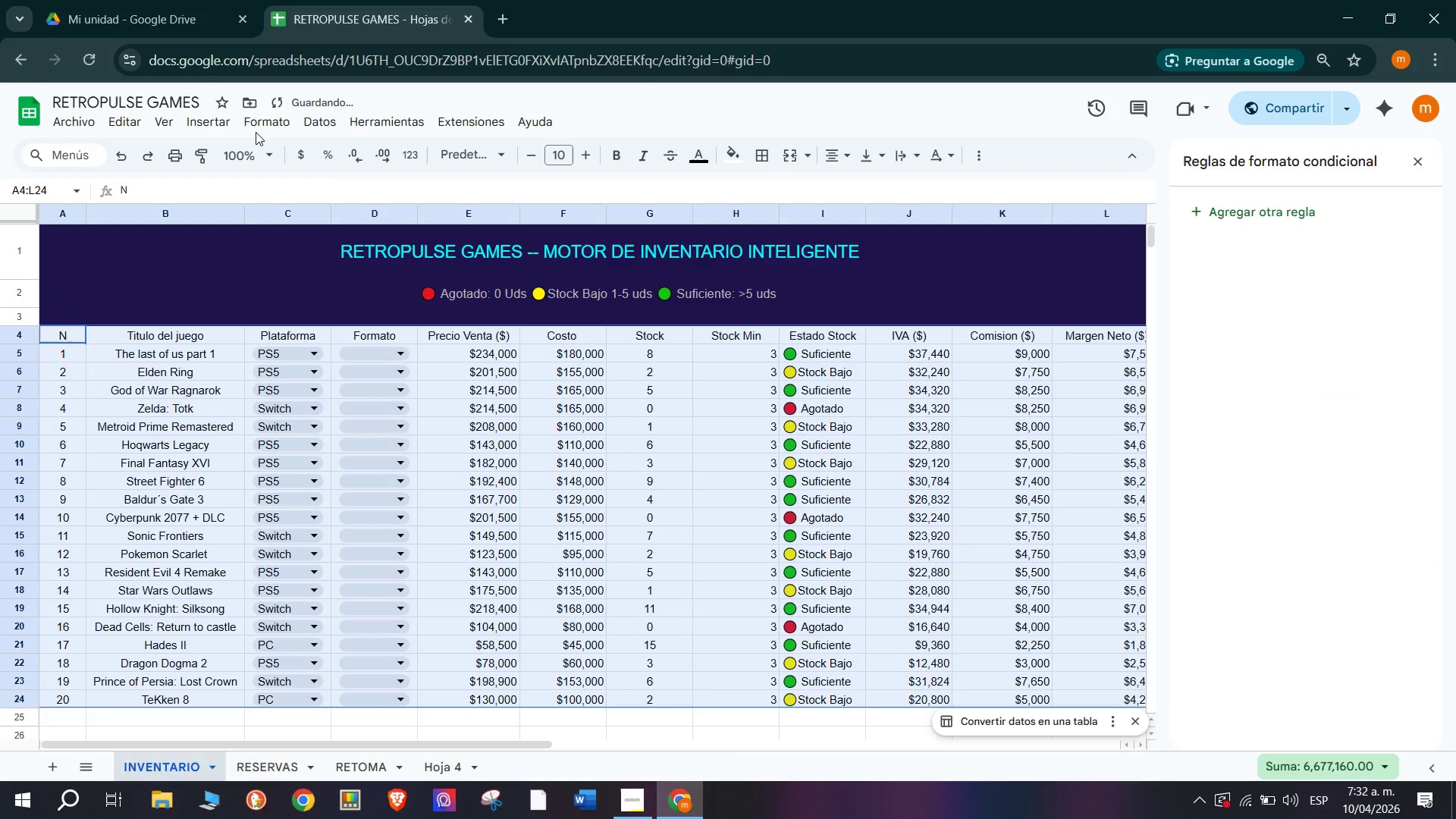 
left_click([259, 115])
 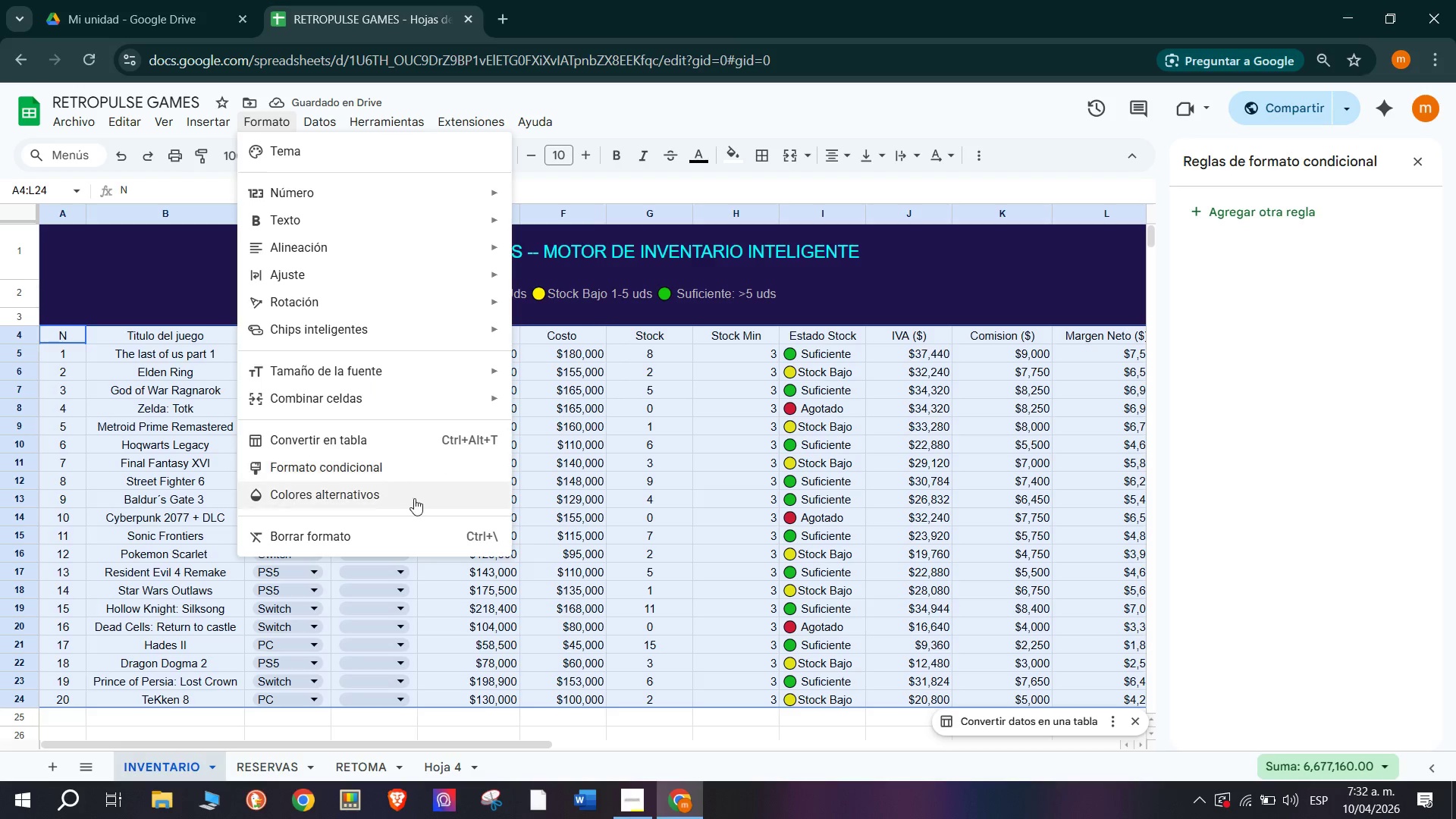 
left_click([414, 498])
 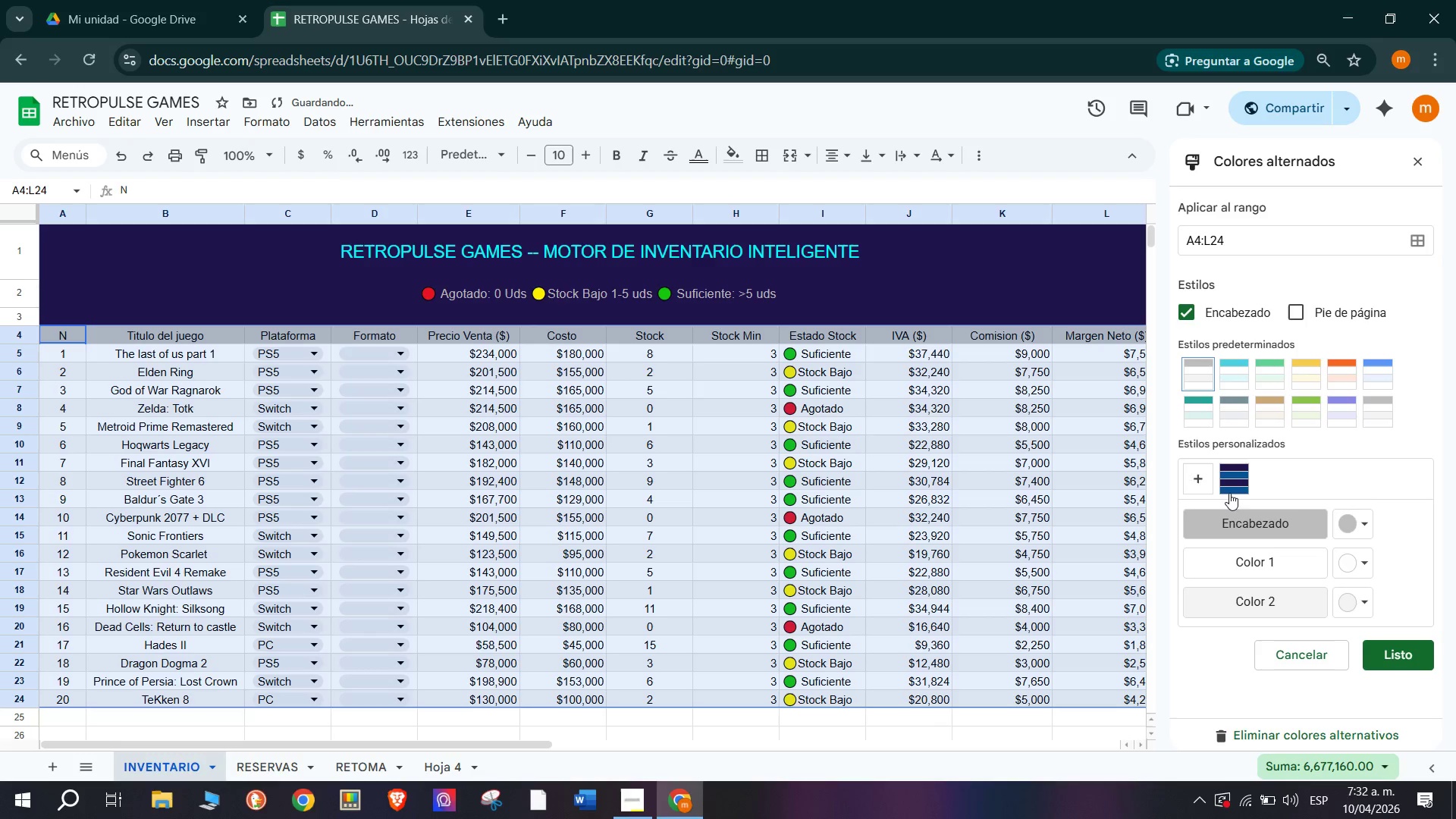 
left_click([1232, 484])
 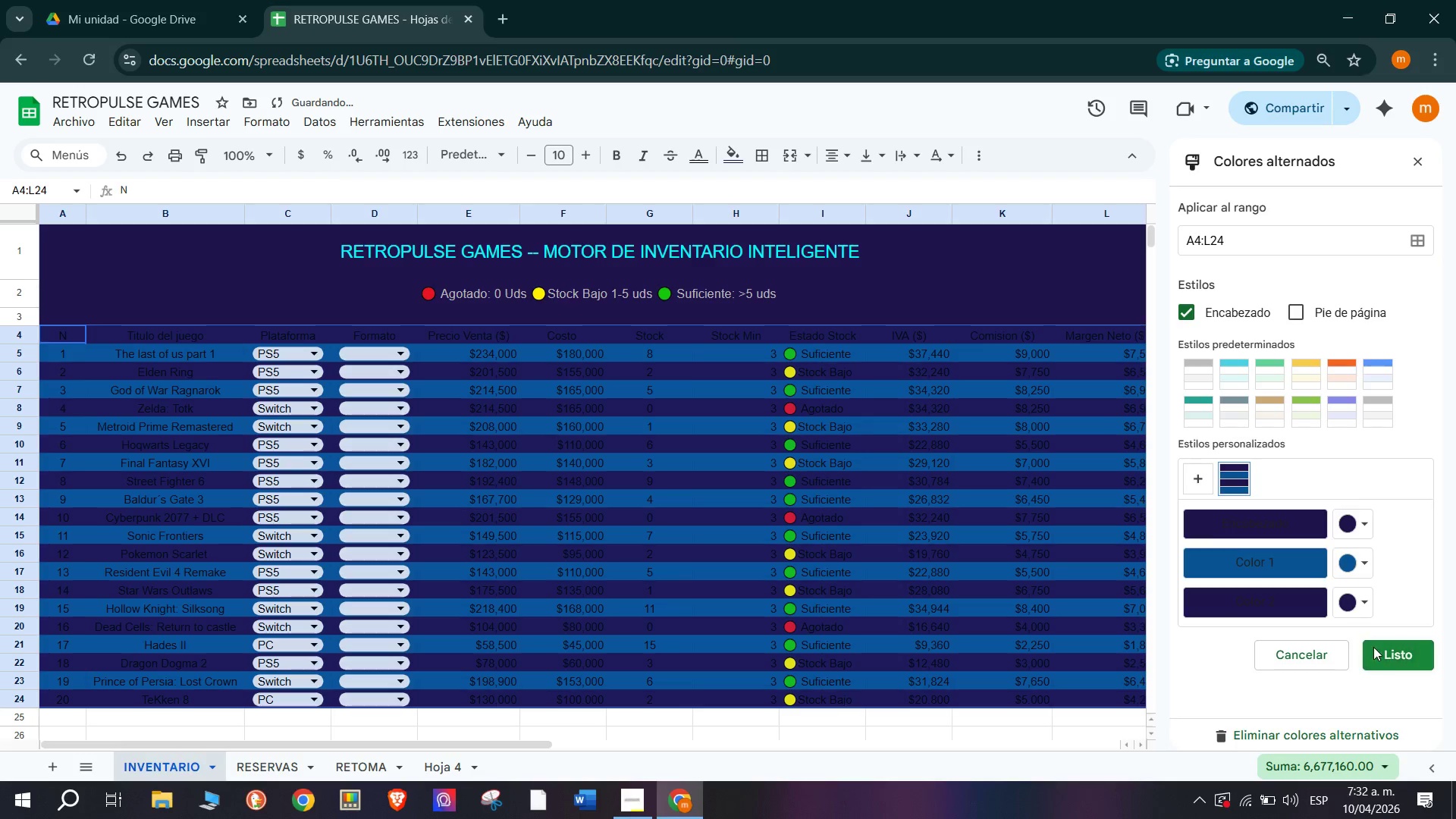 
left_click([1390, 661])
 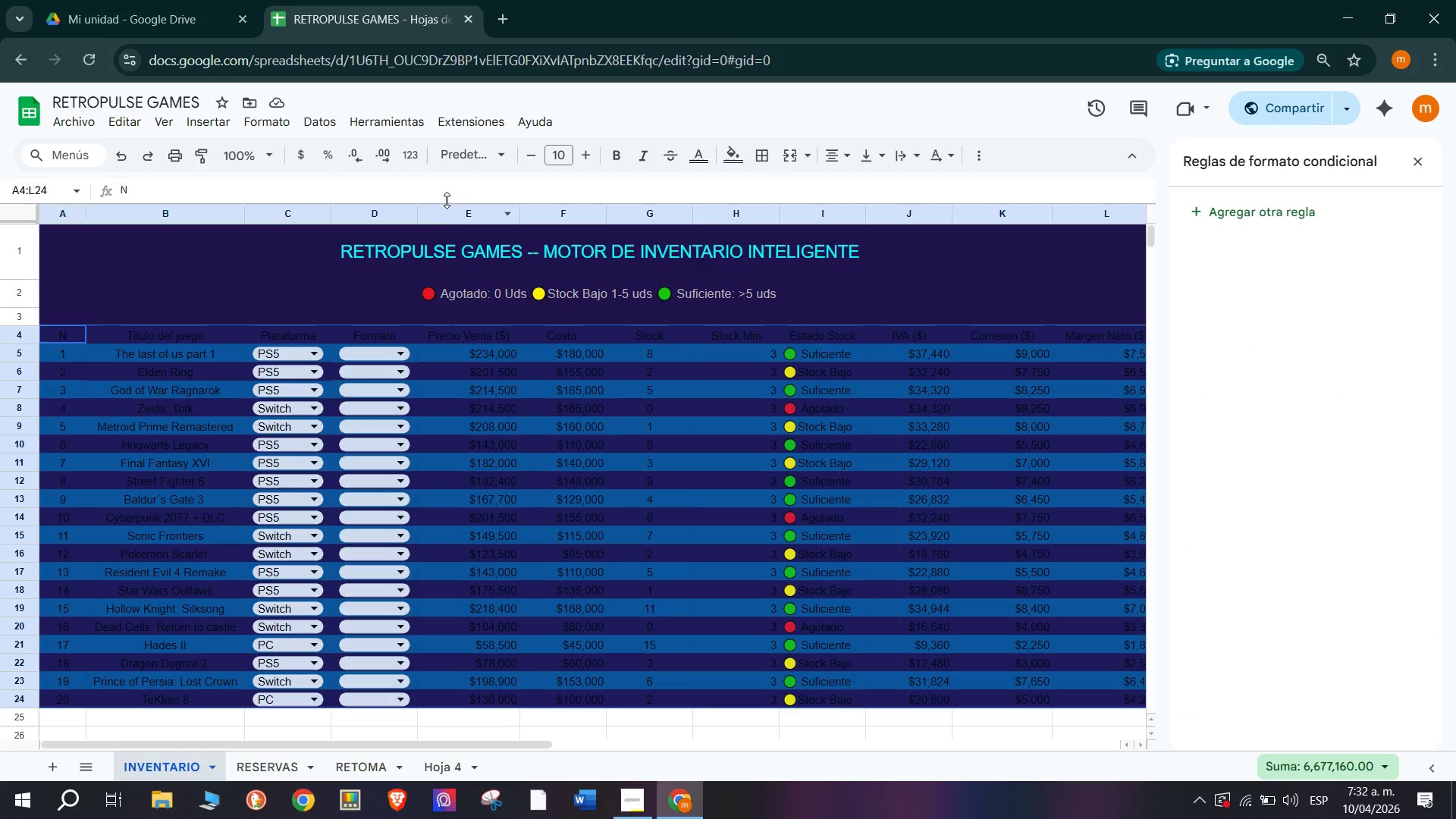 
wait(5.92)
 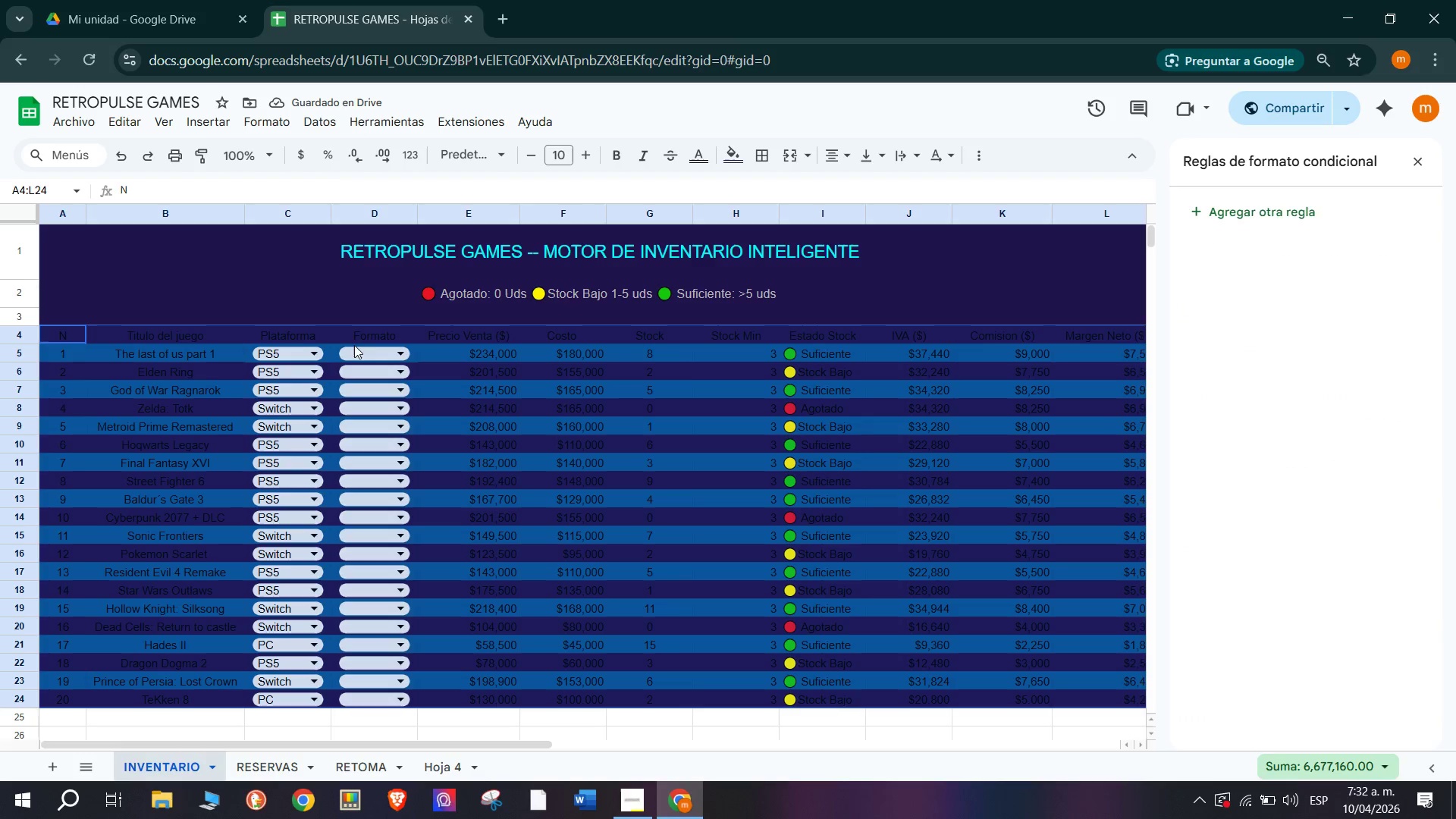 
left_click([695, 158])
 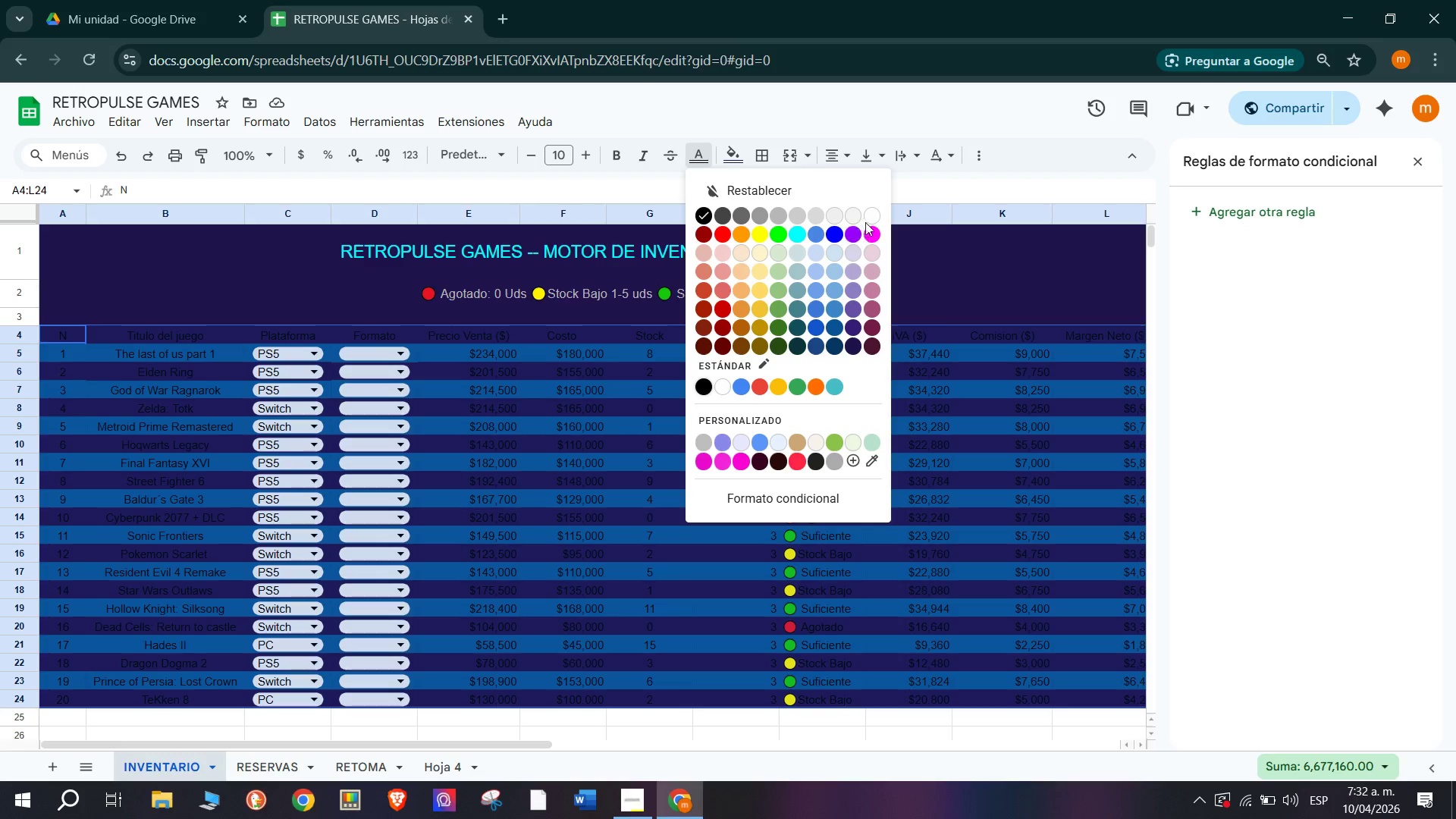 
left_click([868, 218])
 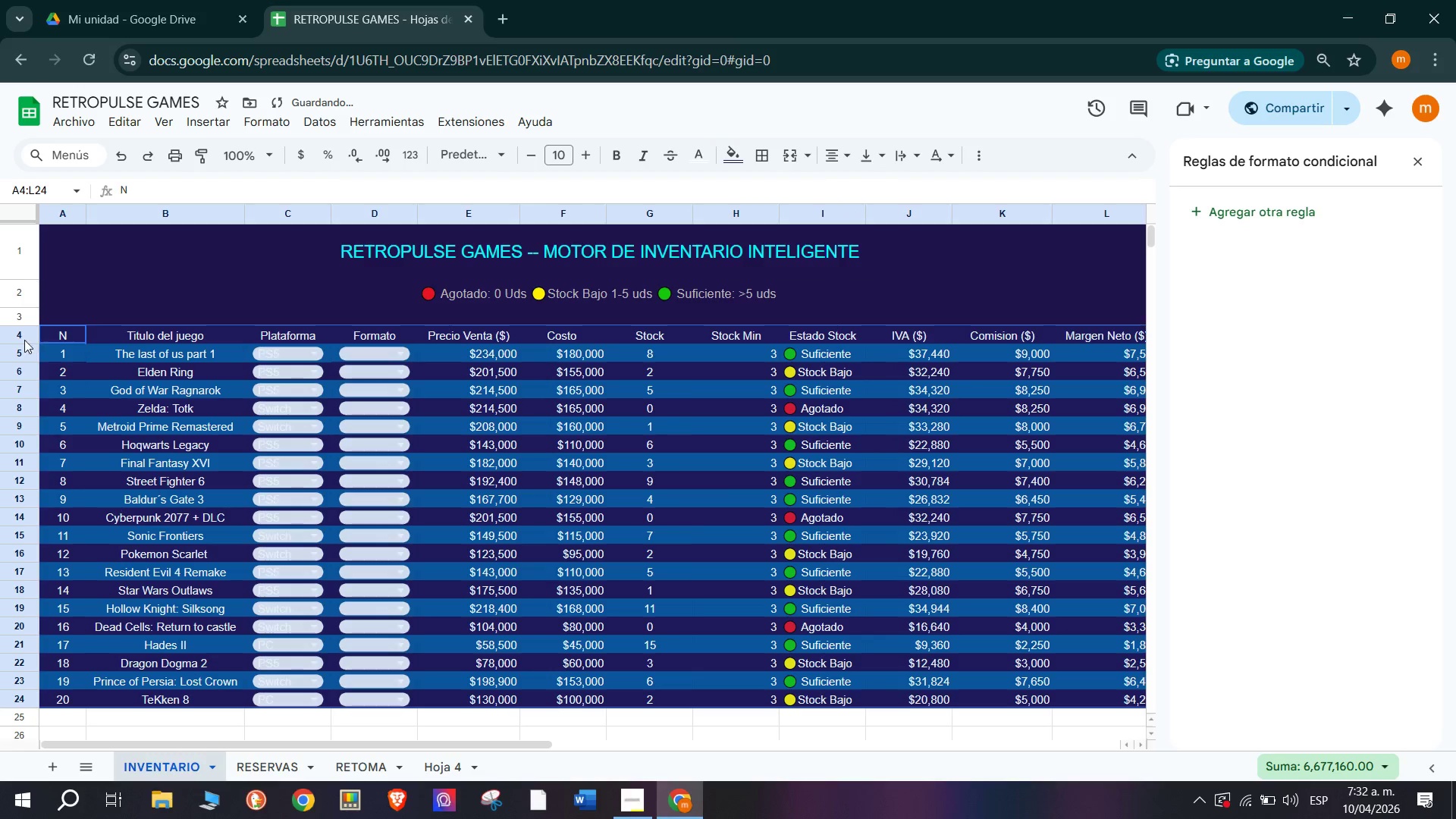 
left_click_drag(start_coordinate=[22, 336], to_coordinate=[52, 685])
 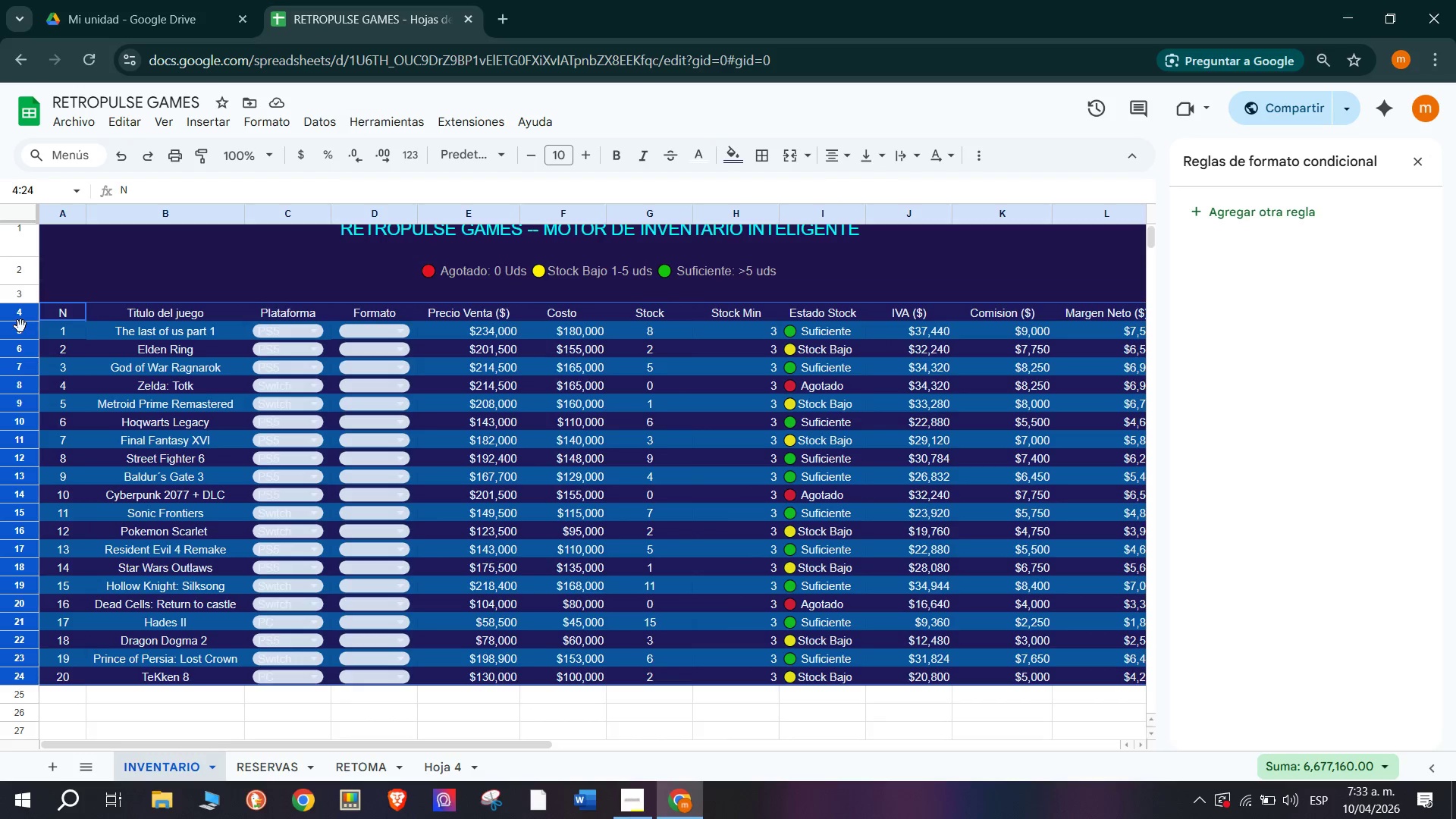 
left_click_drag(start_coordinate=[20, 323], to_coordinate=[24, 334])
 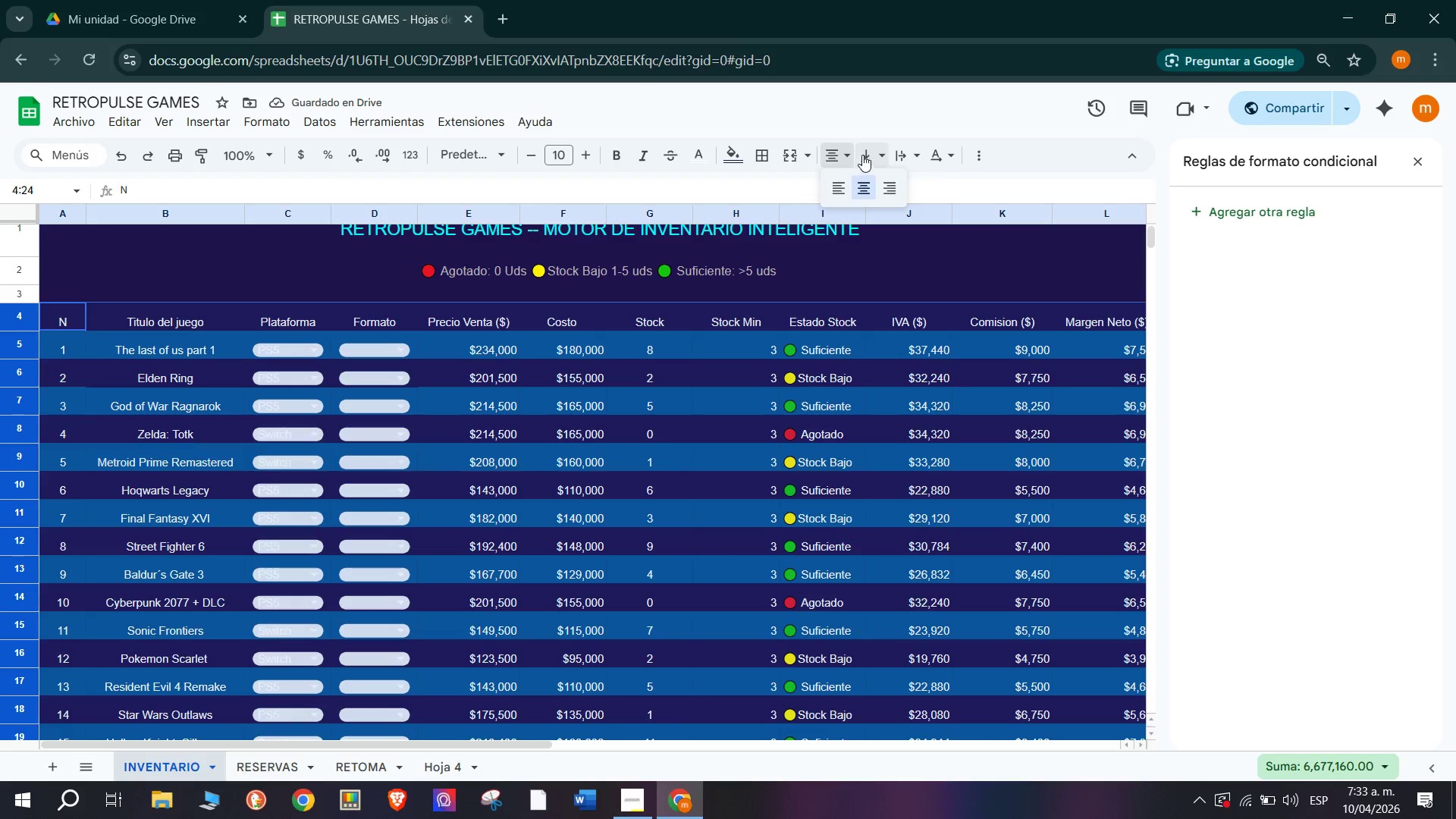 
left_click([902, 184])
 